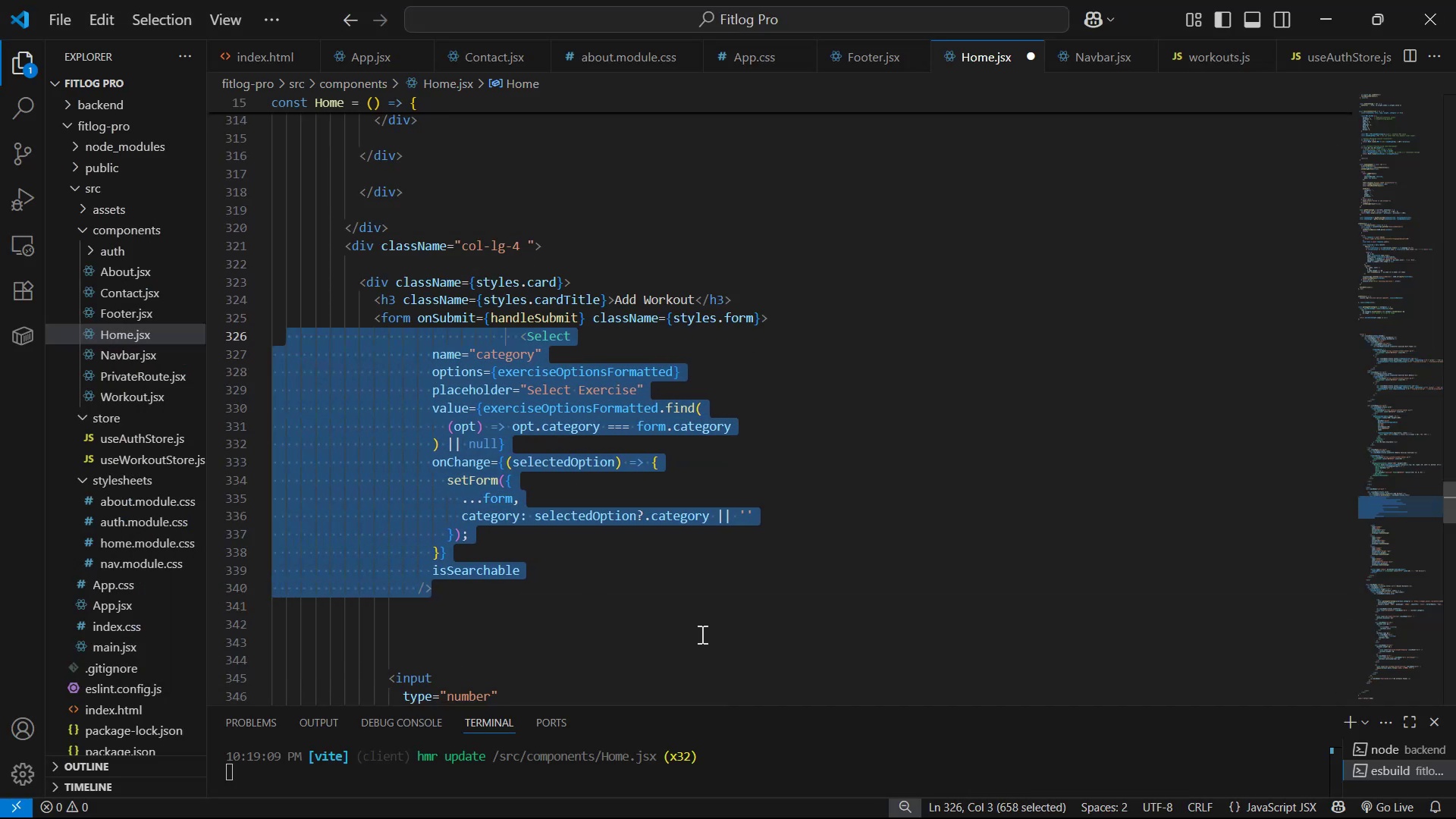 
left_click([679, 607])
 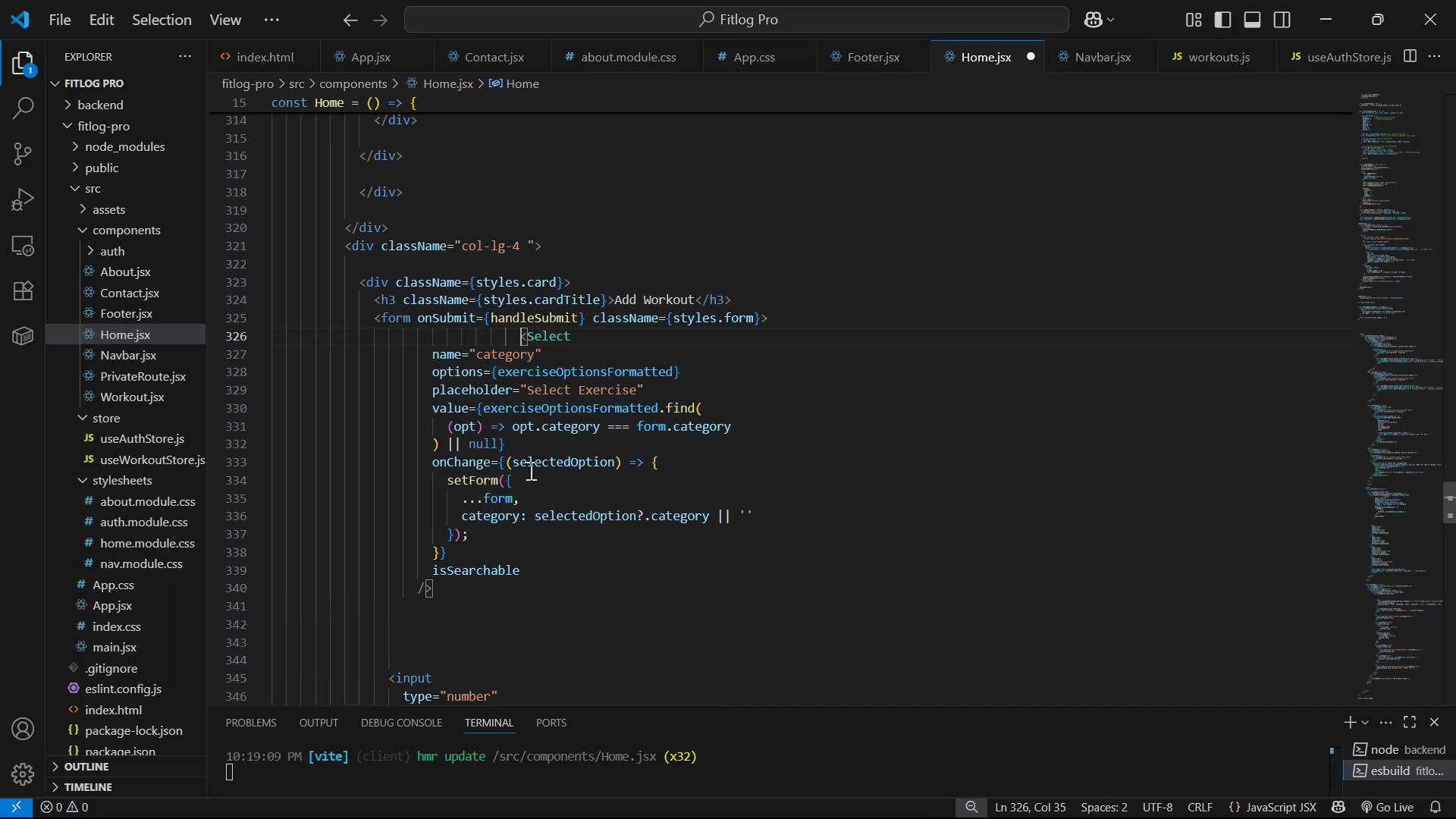 
key(Backspace)
 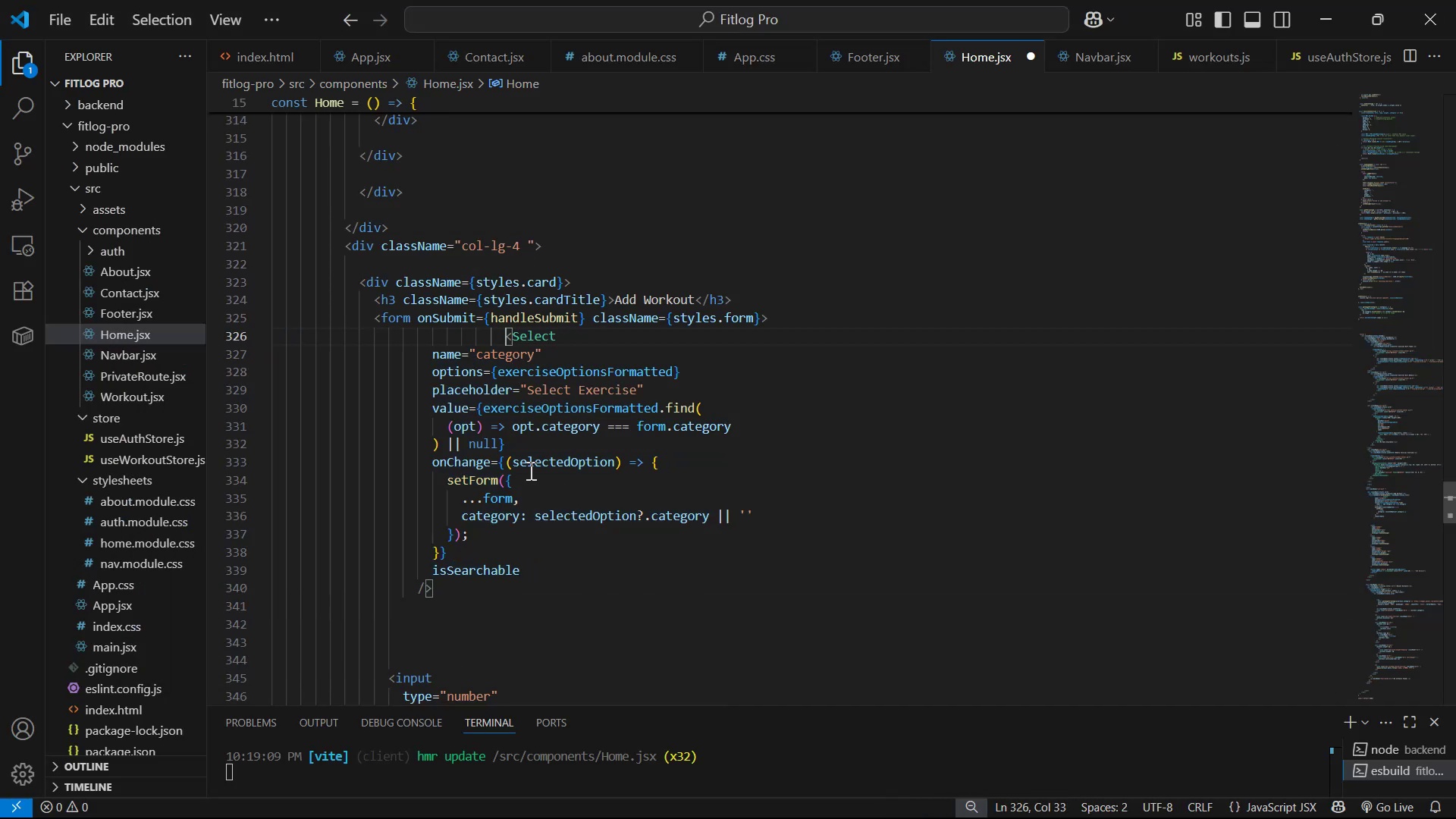 
key(Backspace)
 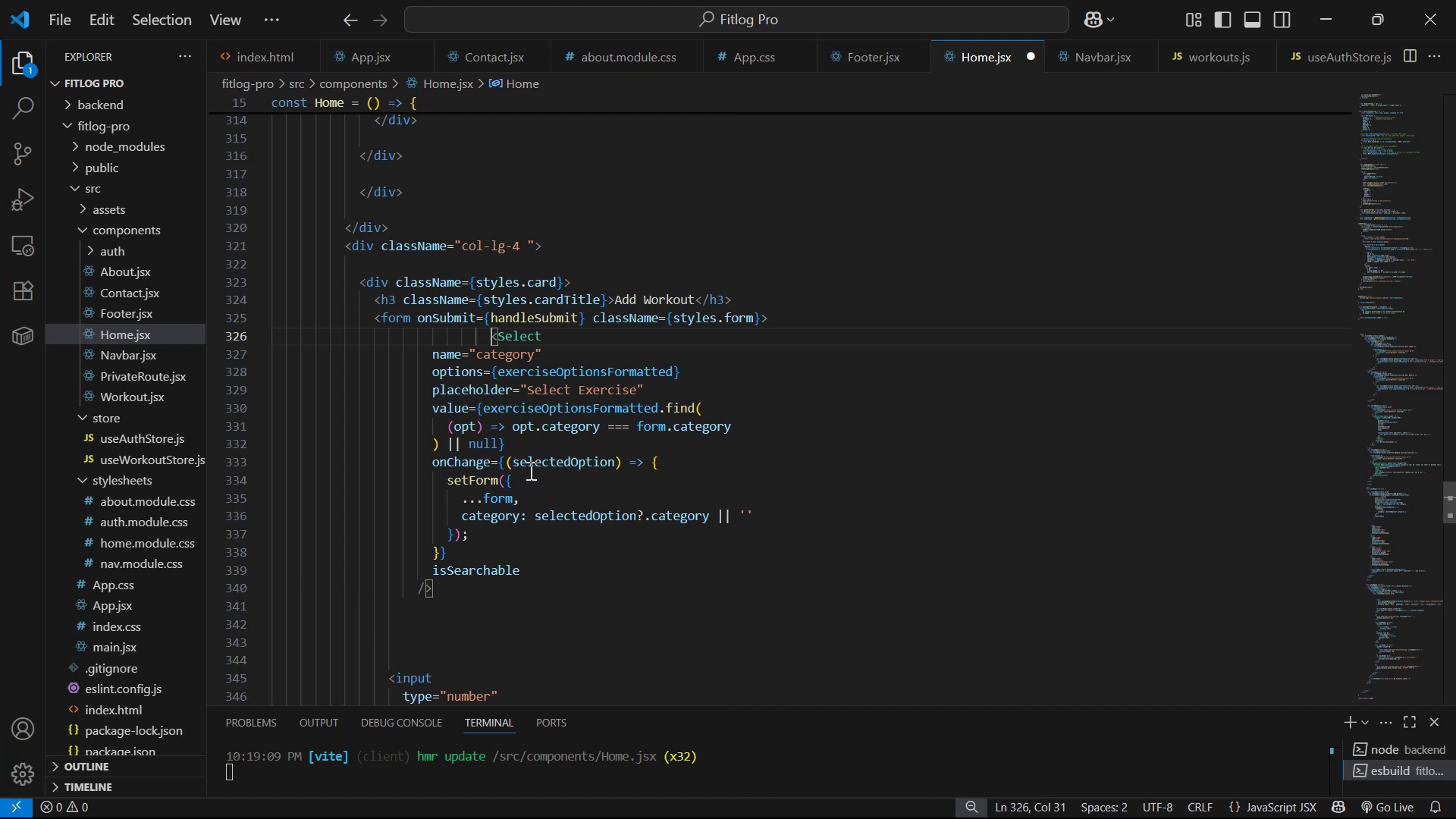 
key(Backspace)
 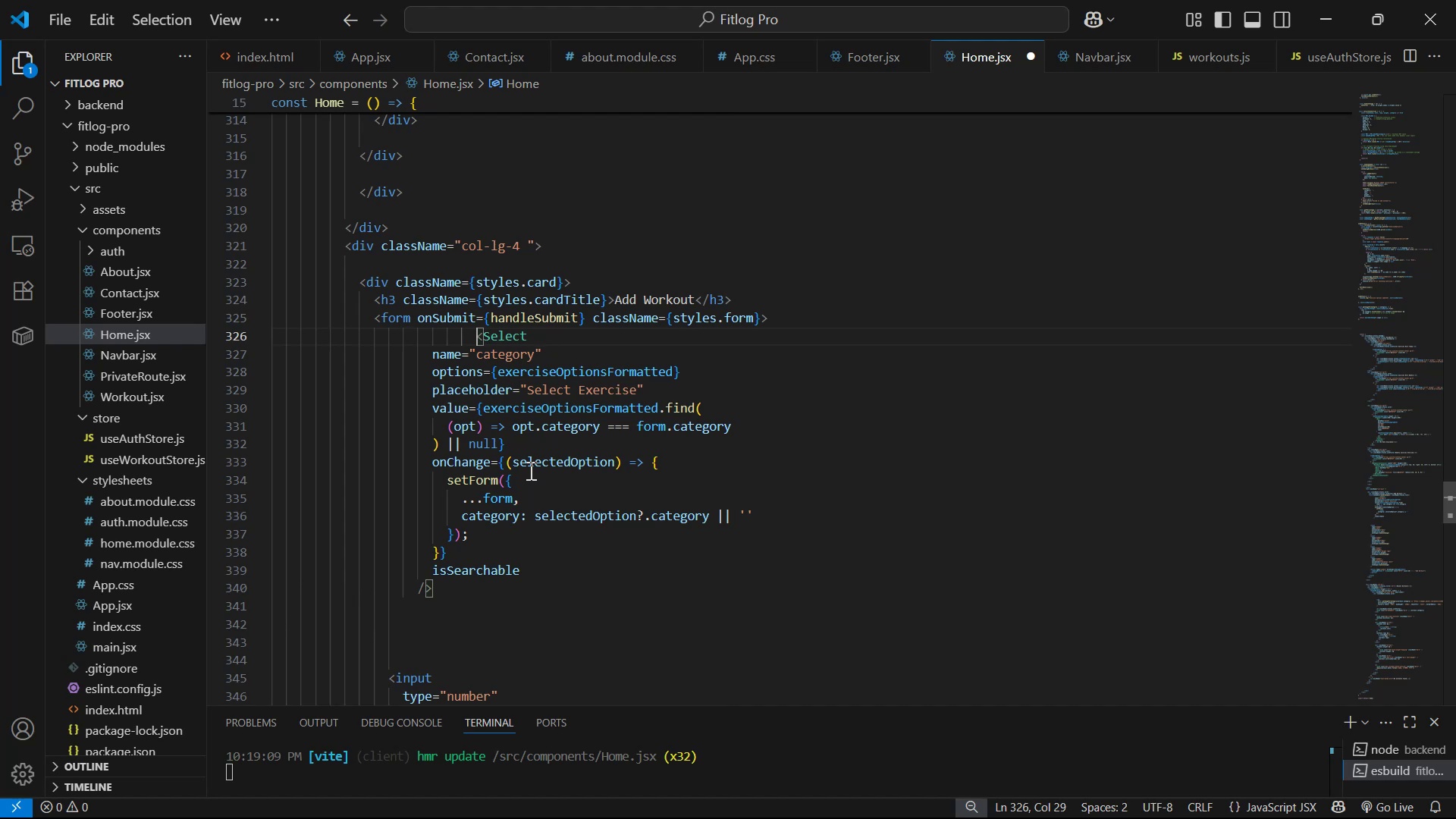 
key(Backspace)
 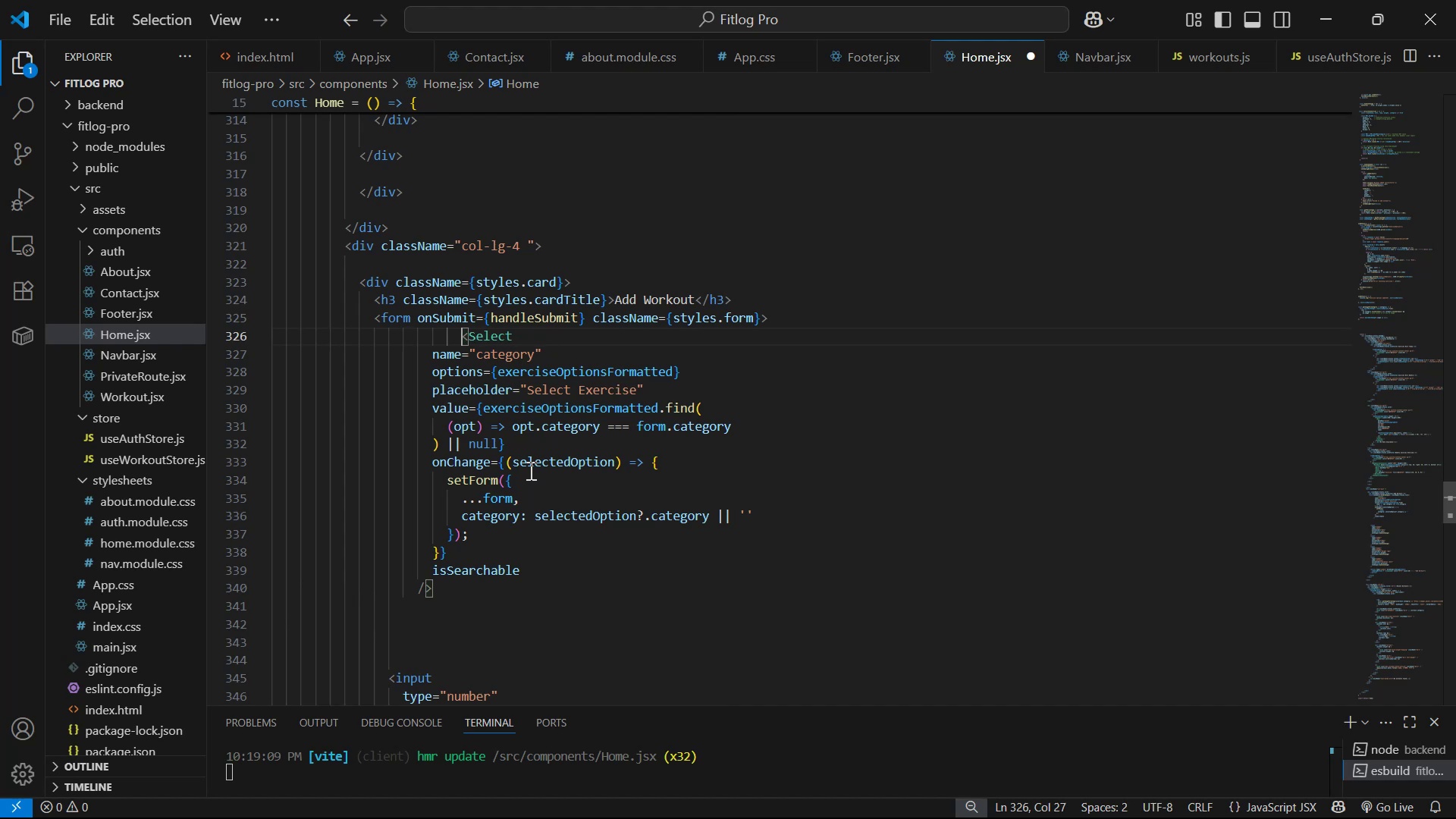 
key(Backspace)
 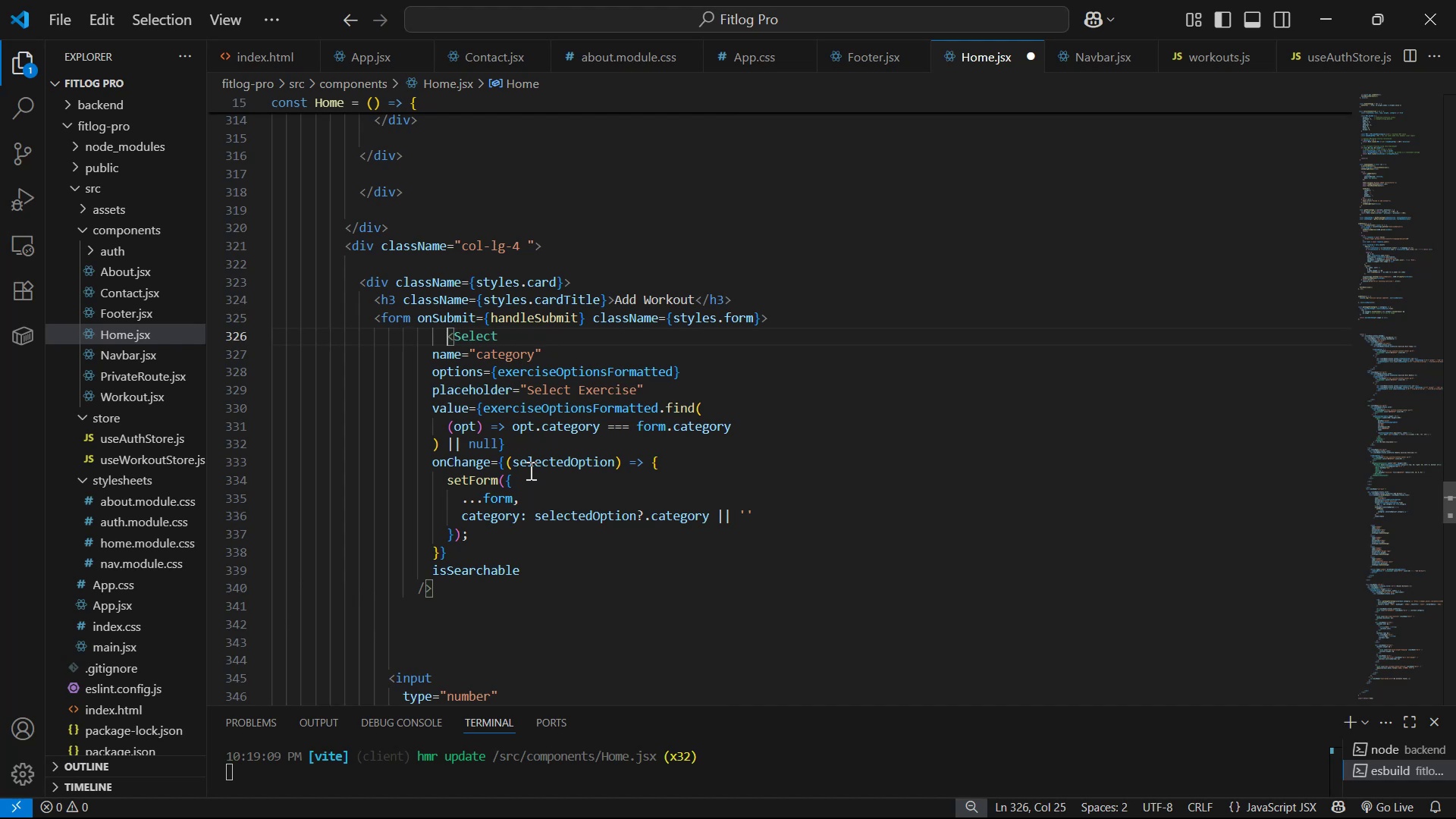 
key(Backspace)
 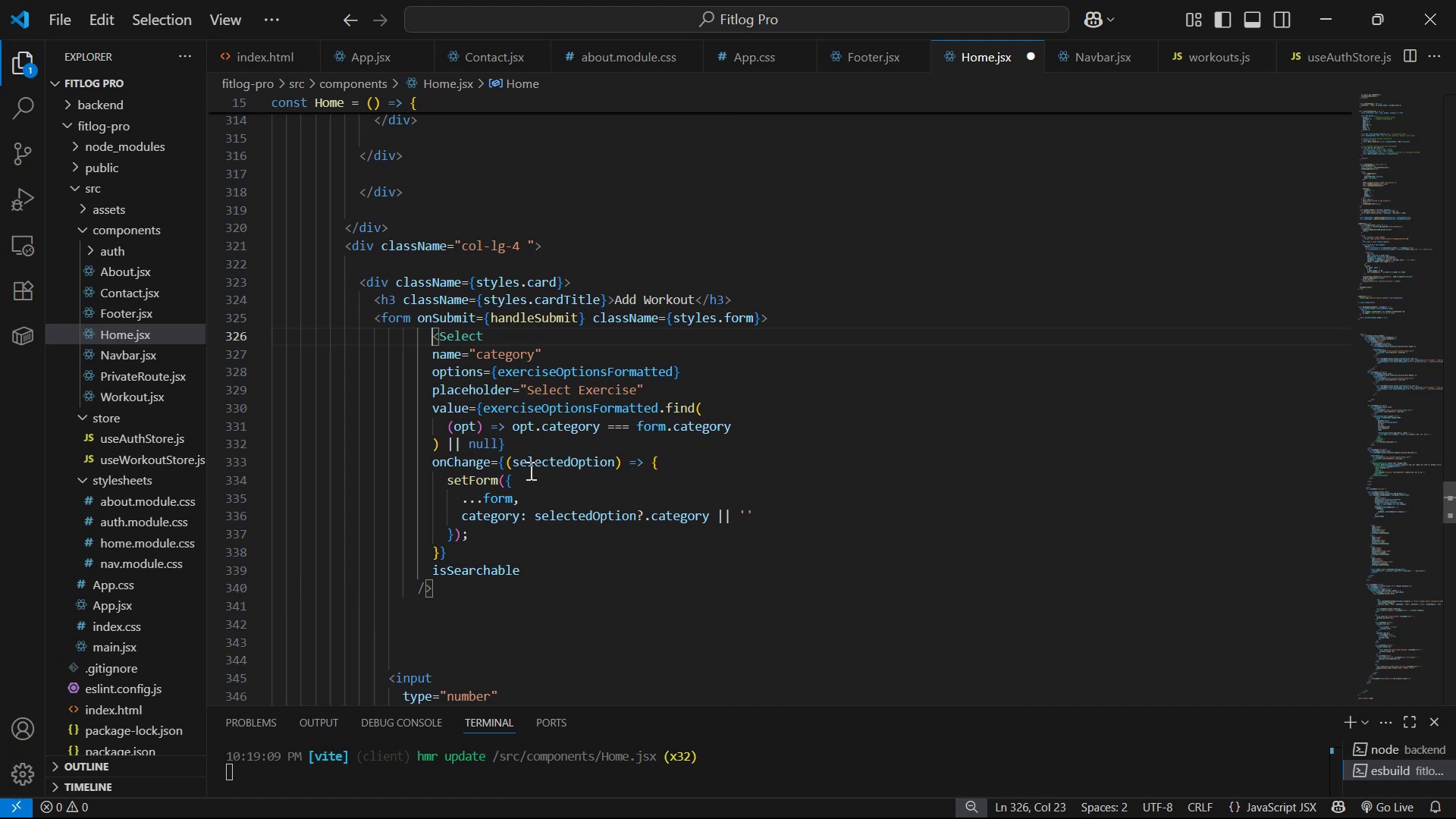 
key(Backspace)
 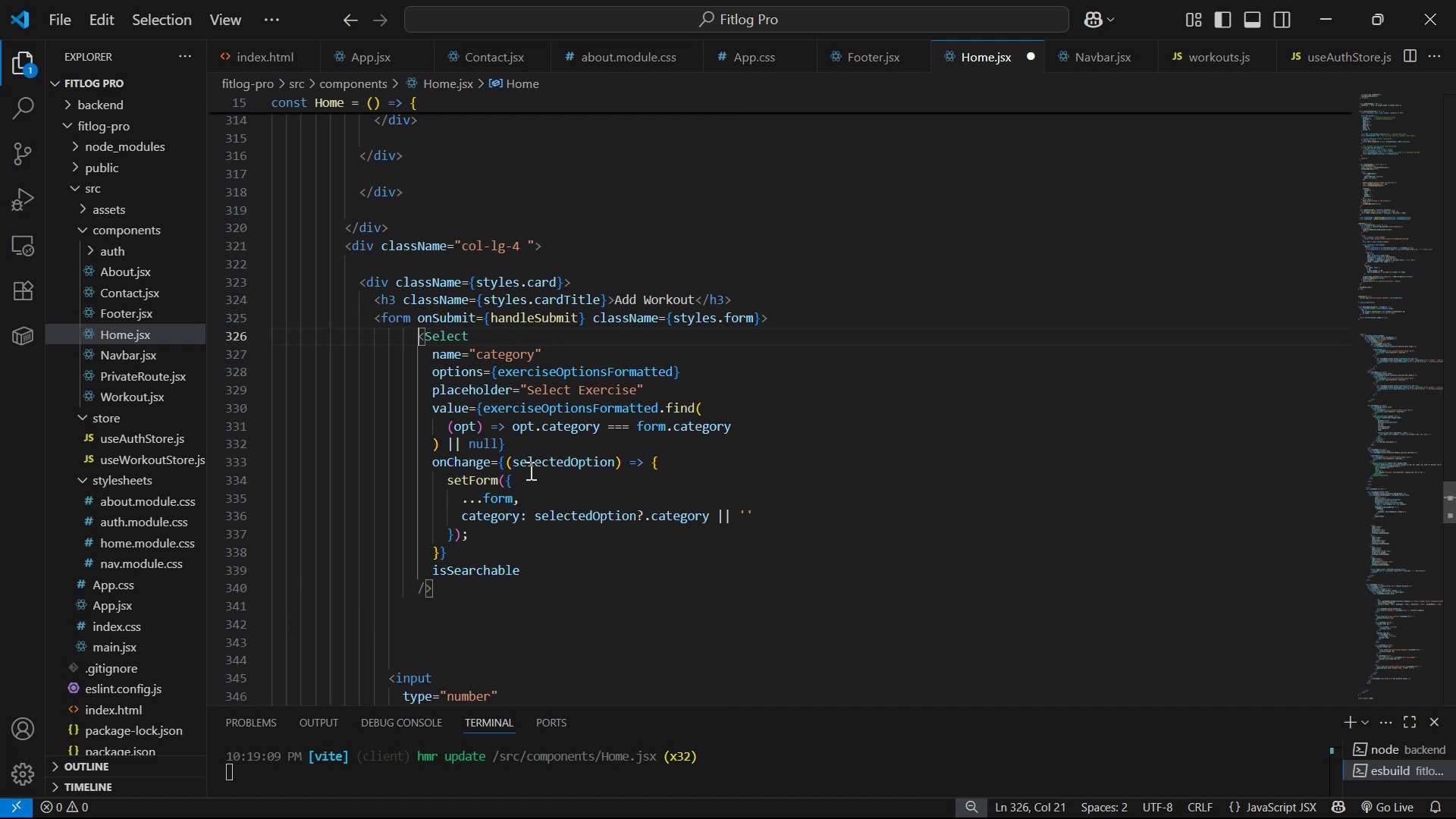 
key(Backspace)
 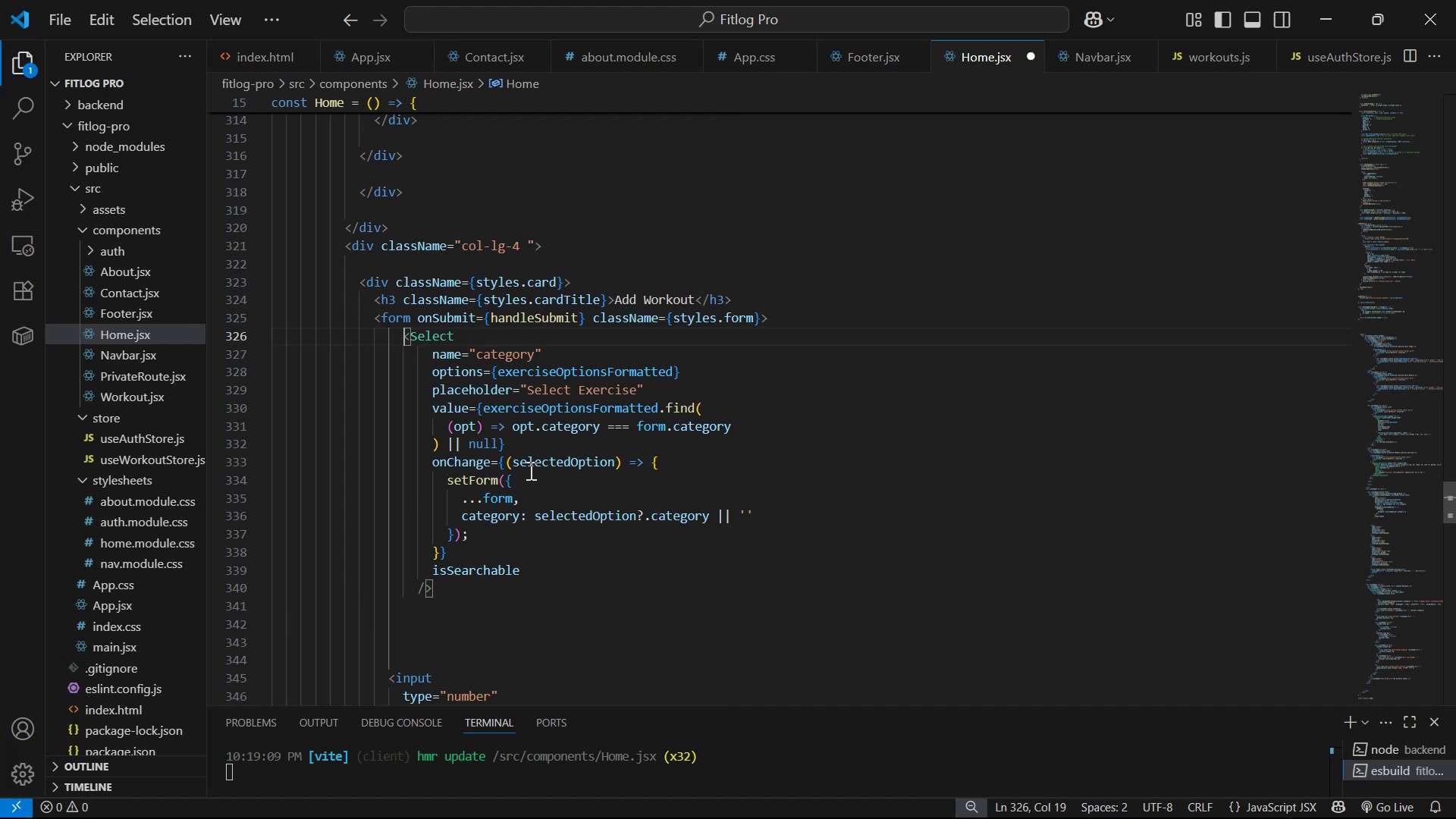 
key(Backspace)
 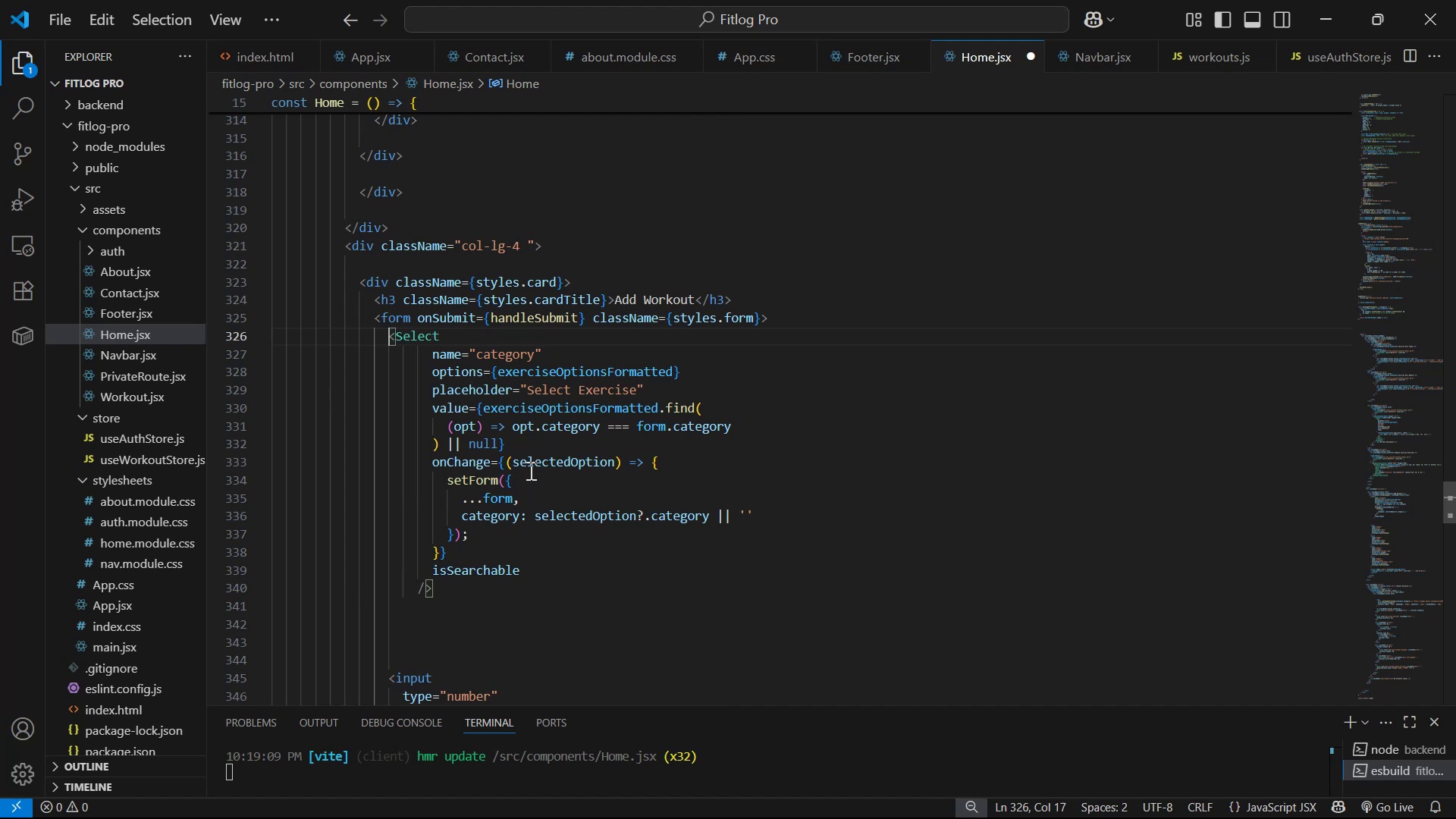 
key(Backspace)
 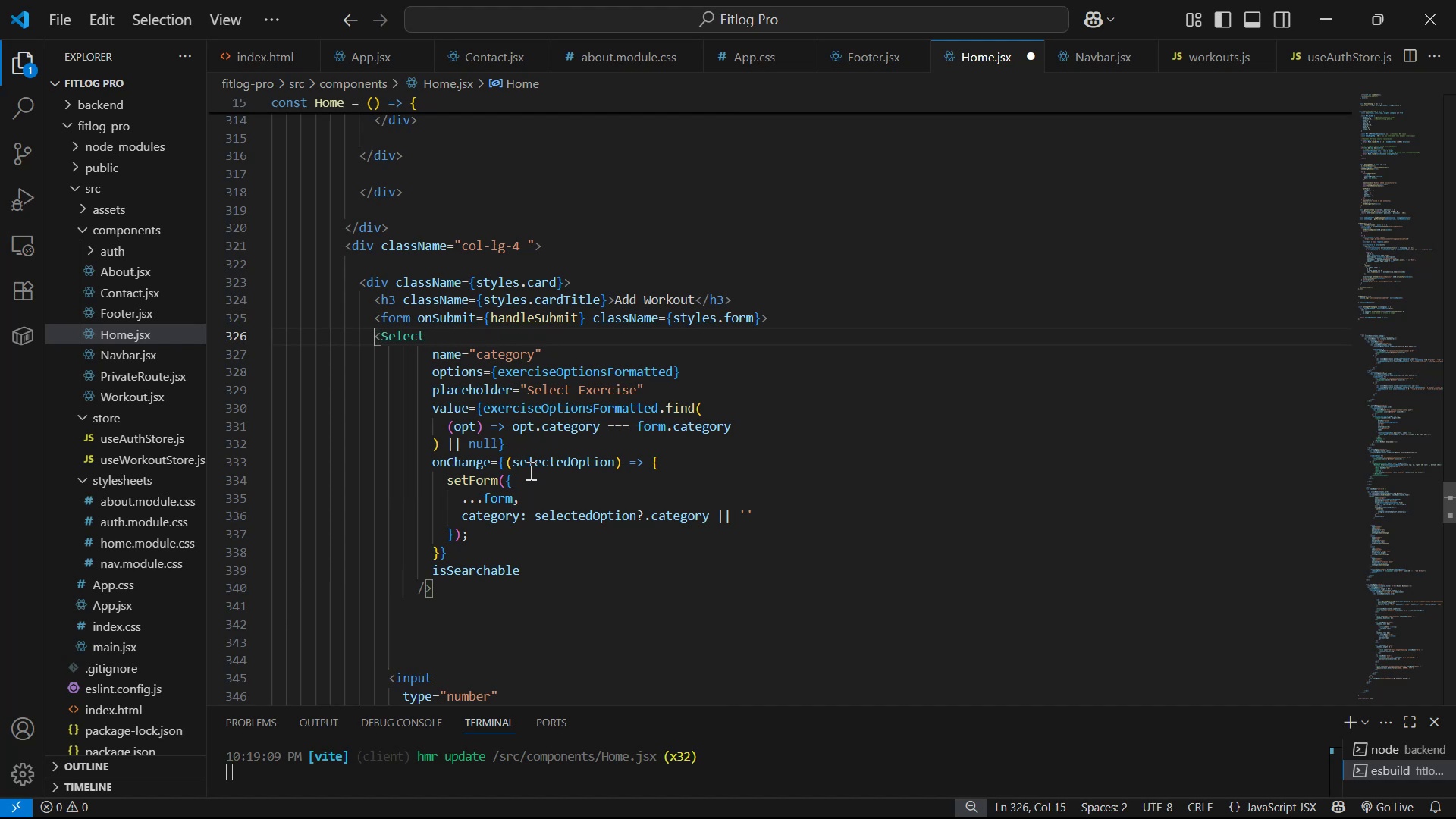 
key(Tab)
 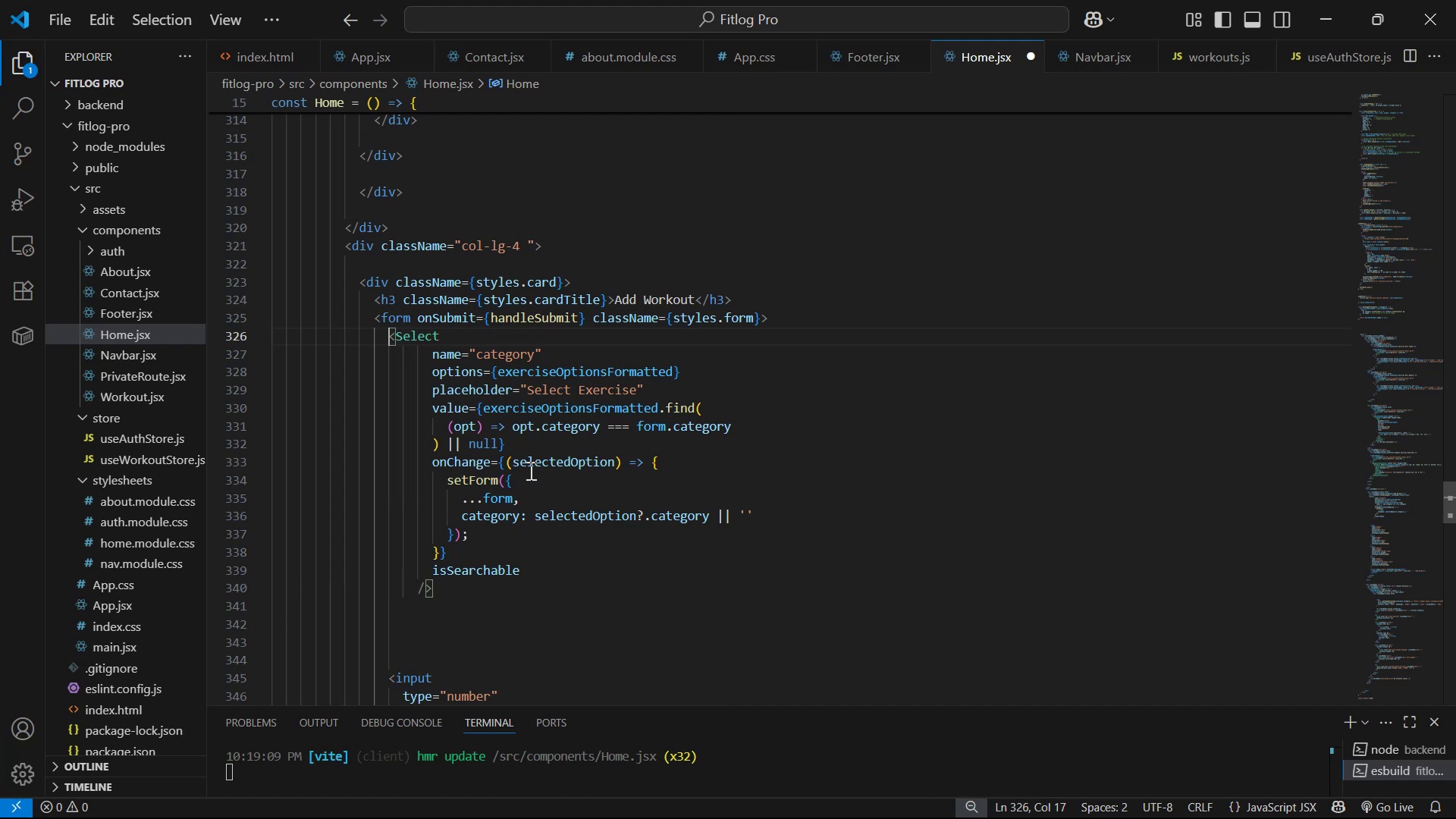 
key(Tab)
 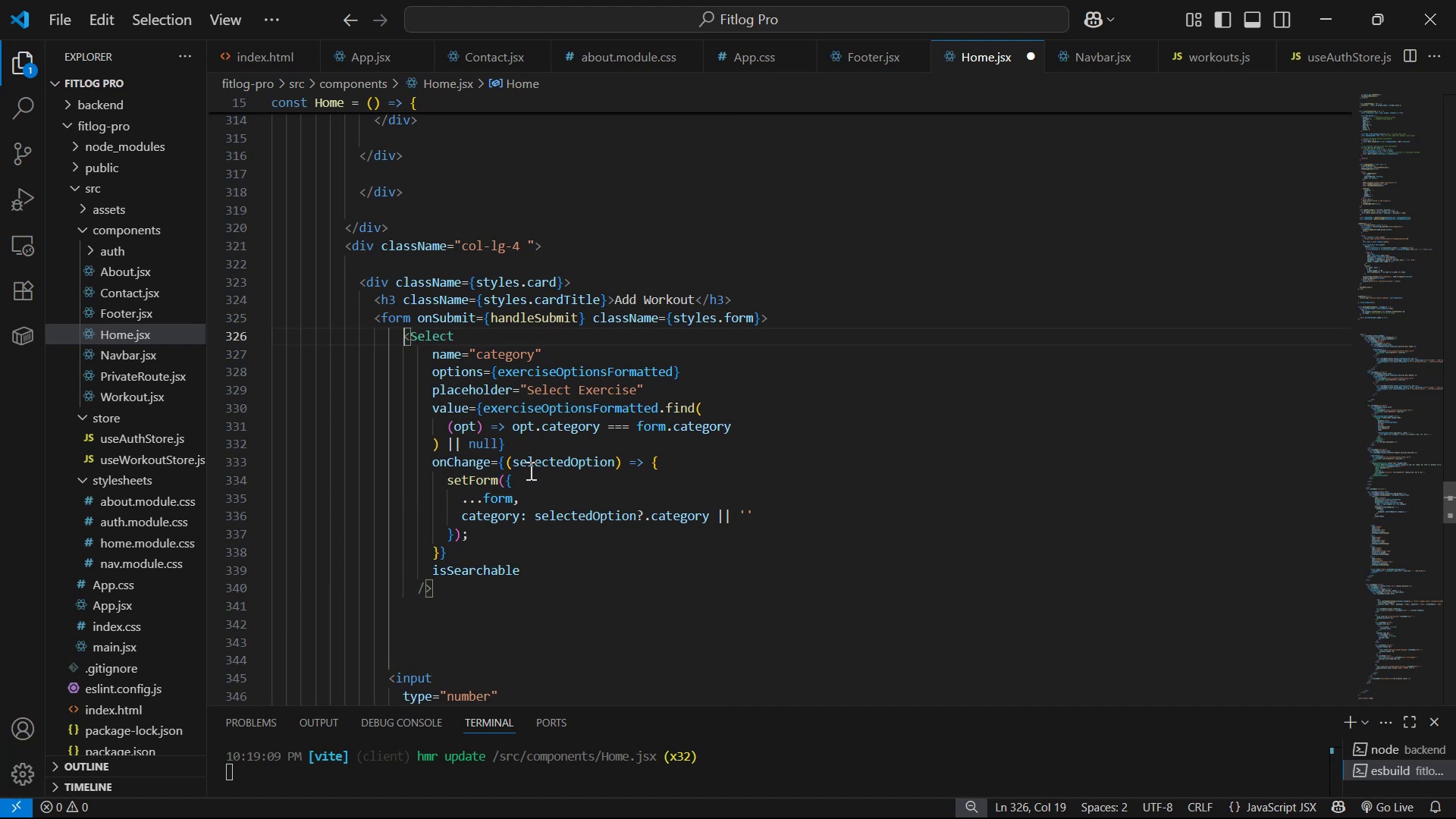 
key(Control+S)
 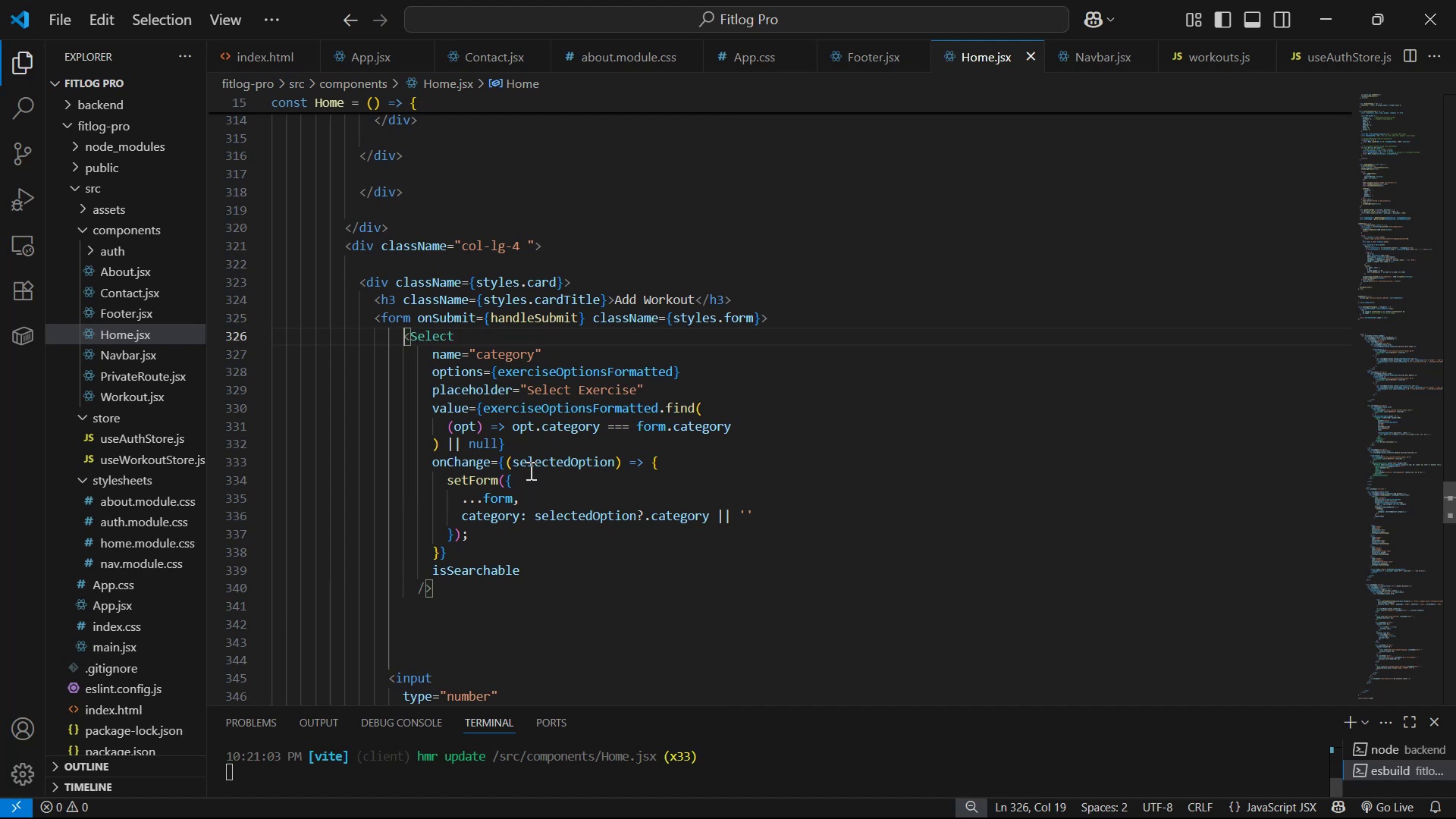 
key(Alt+AltLeft)
 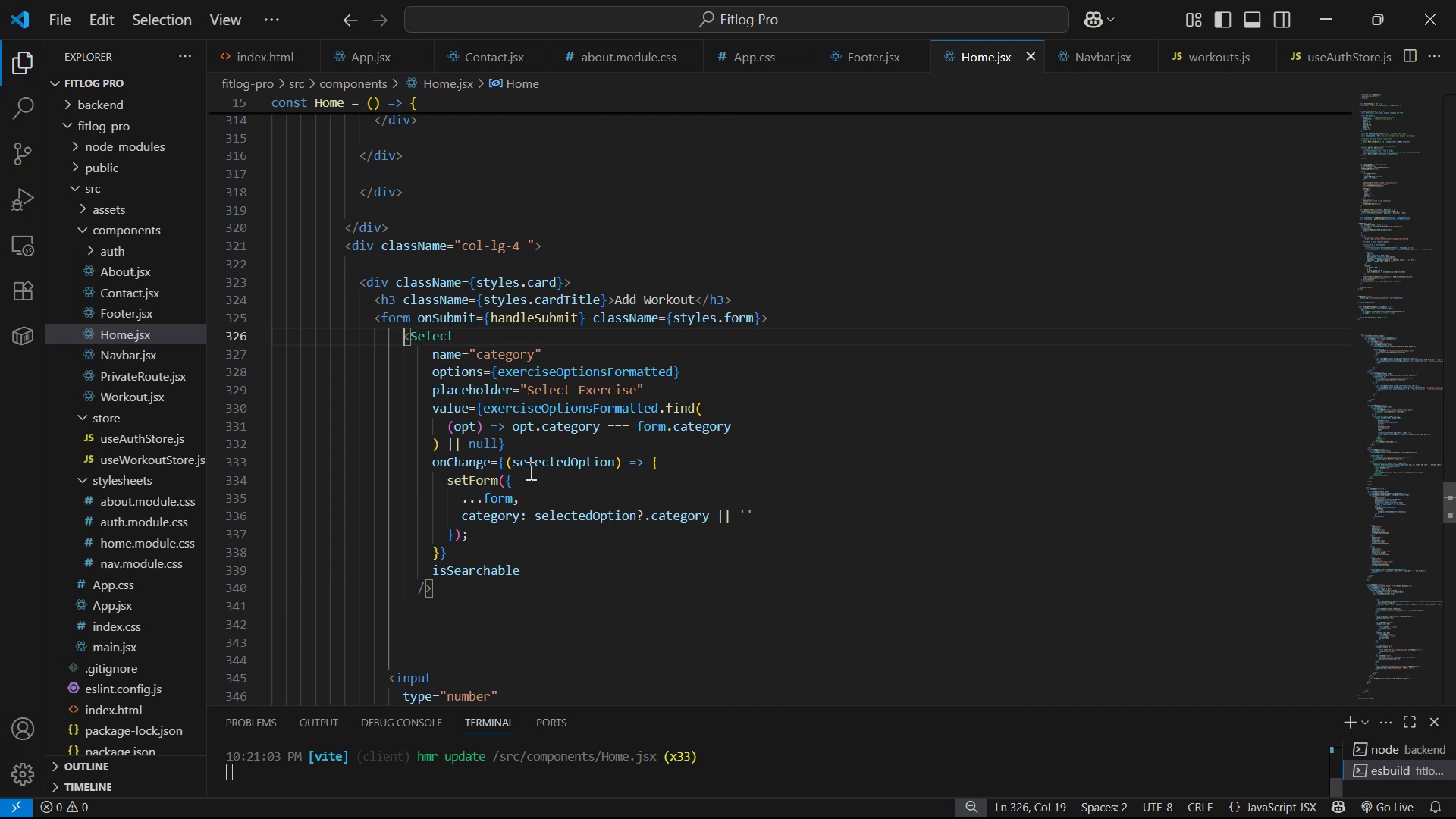 
key(Alt+Tab)
 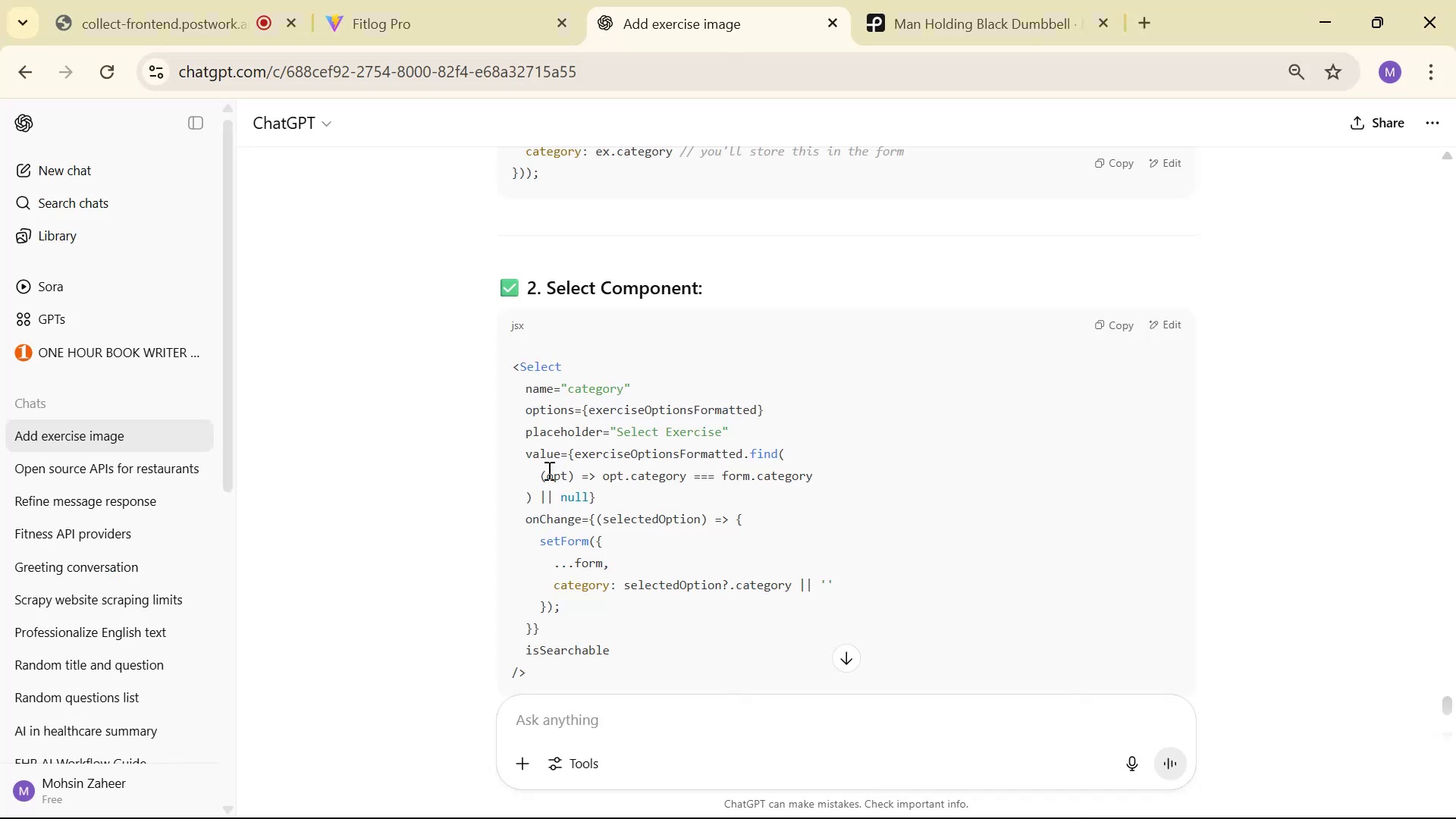 
scroll: coordinate [852, 425], scroll_direction: down, amount: 11.0
 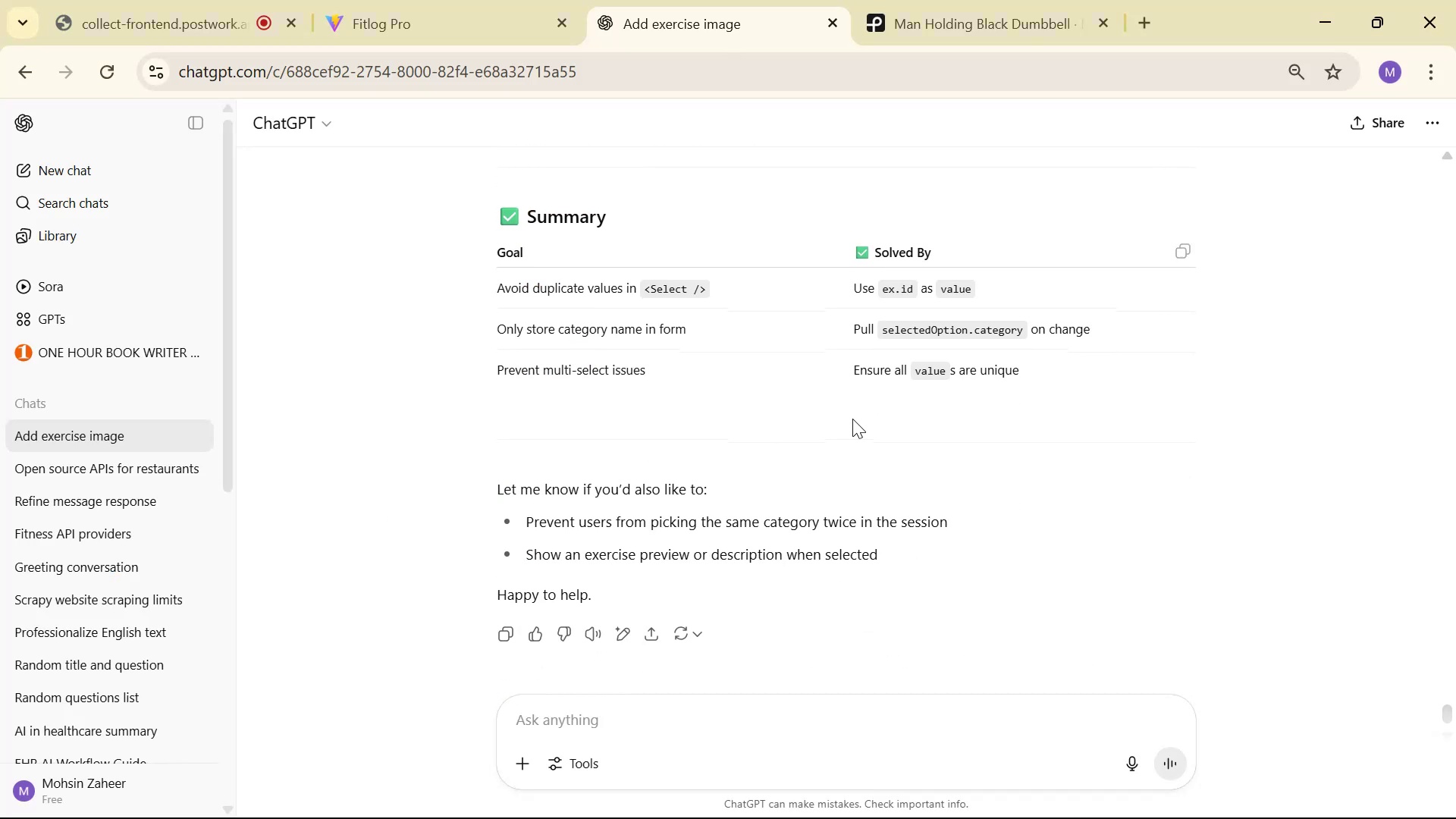 
key(Alt+AltLeft)
 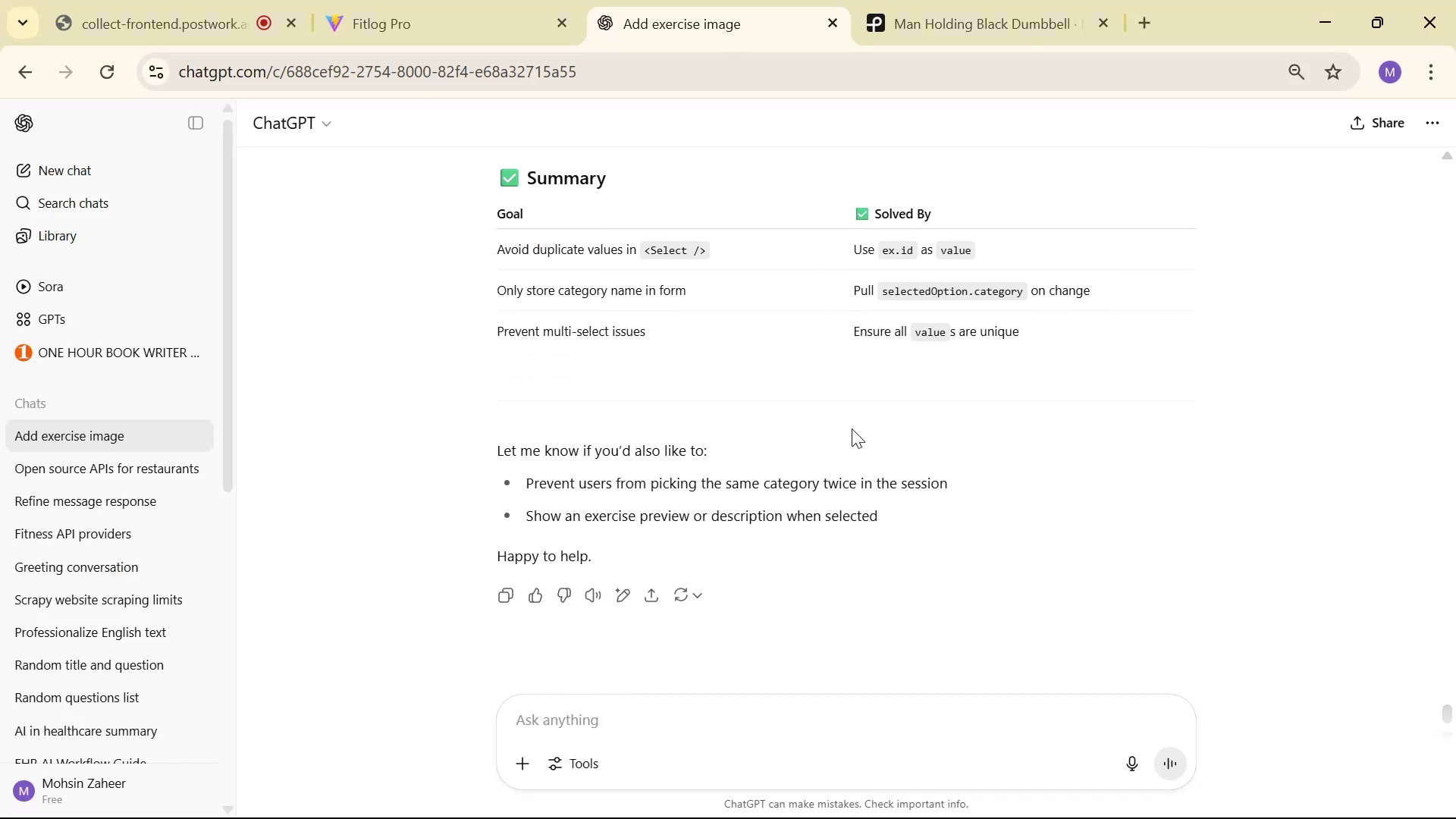 
key(Alt+Tab)
 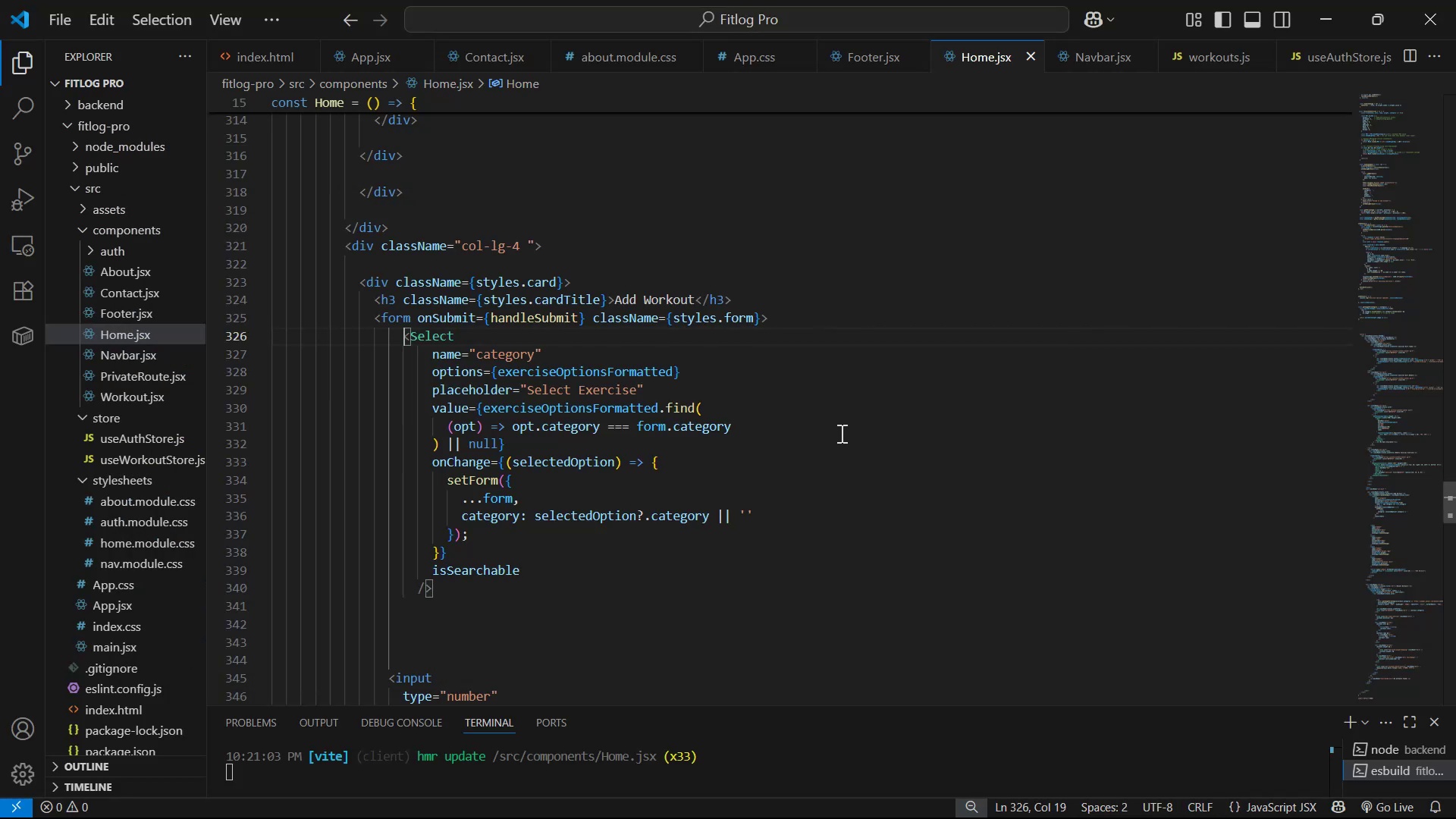 
left_click([812, 441])
 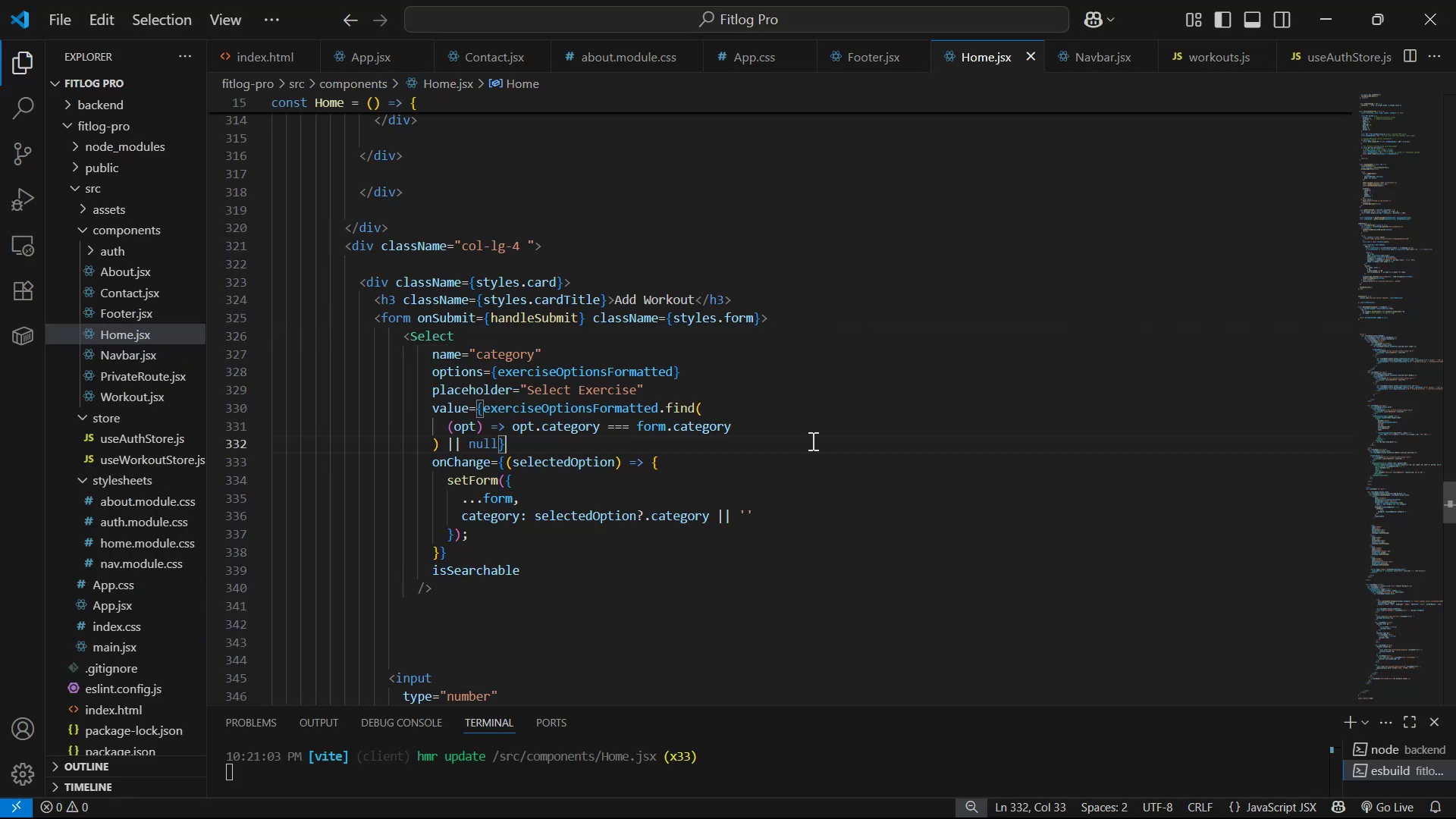 
key(Control+S)
 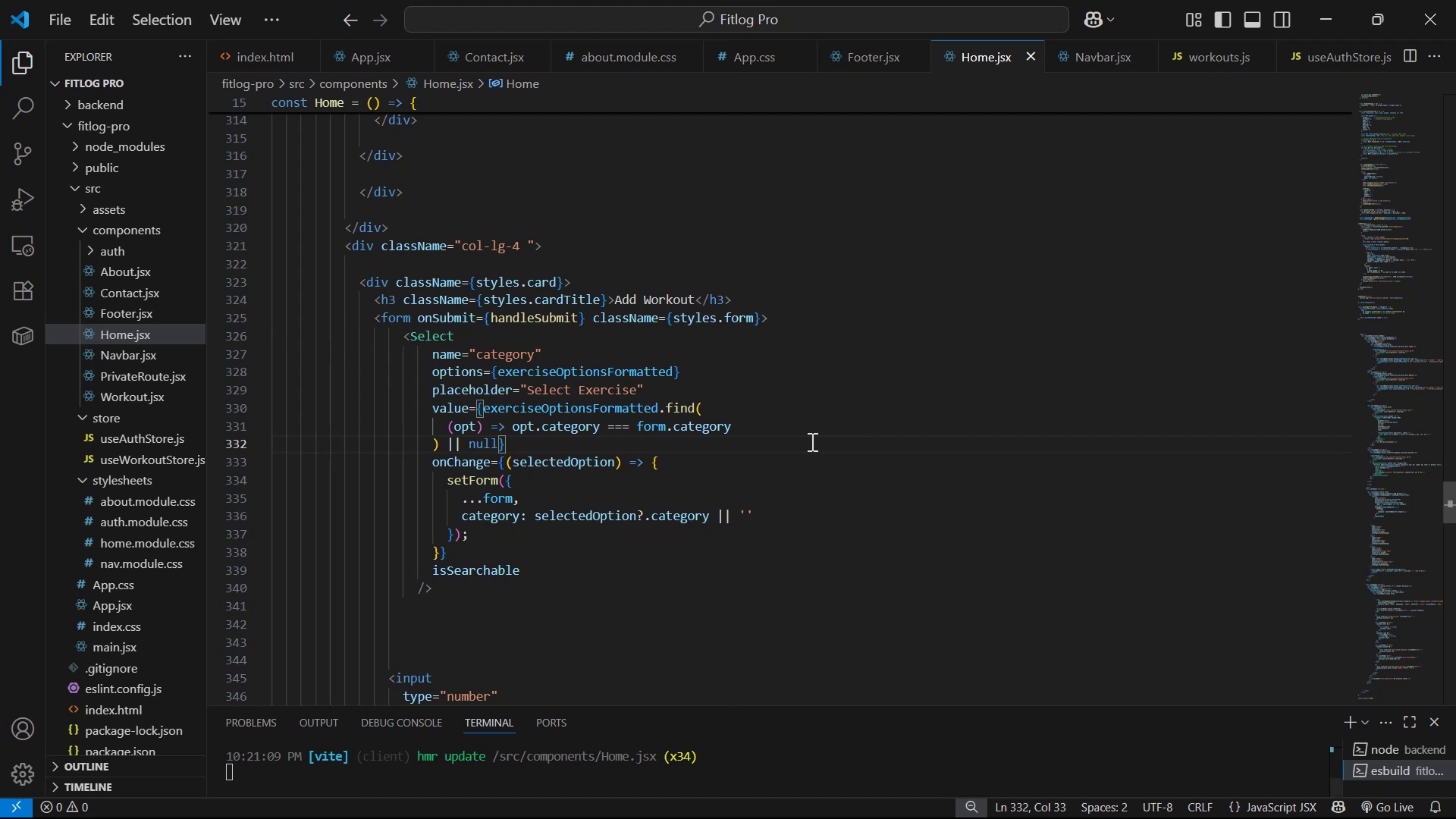 
key(Control+S)
 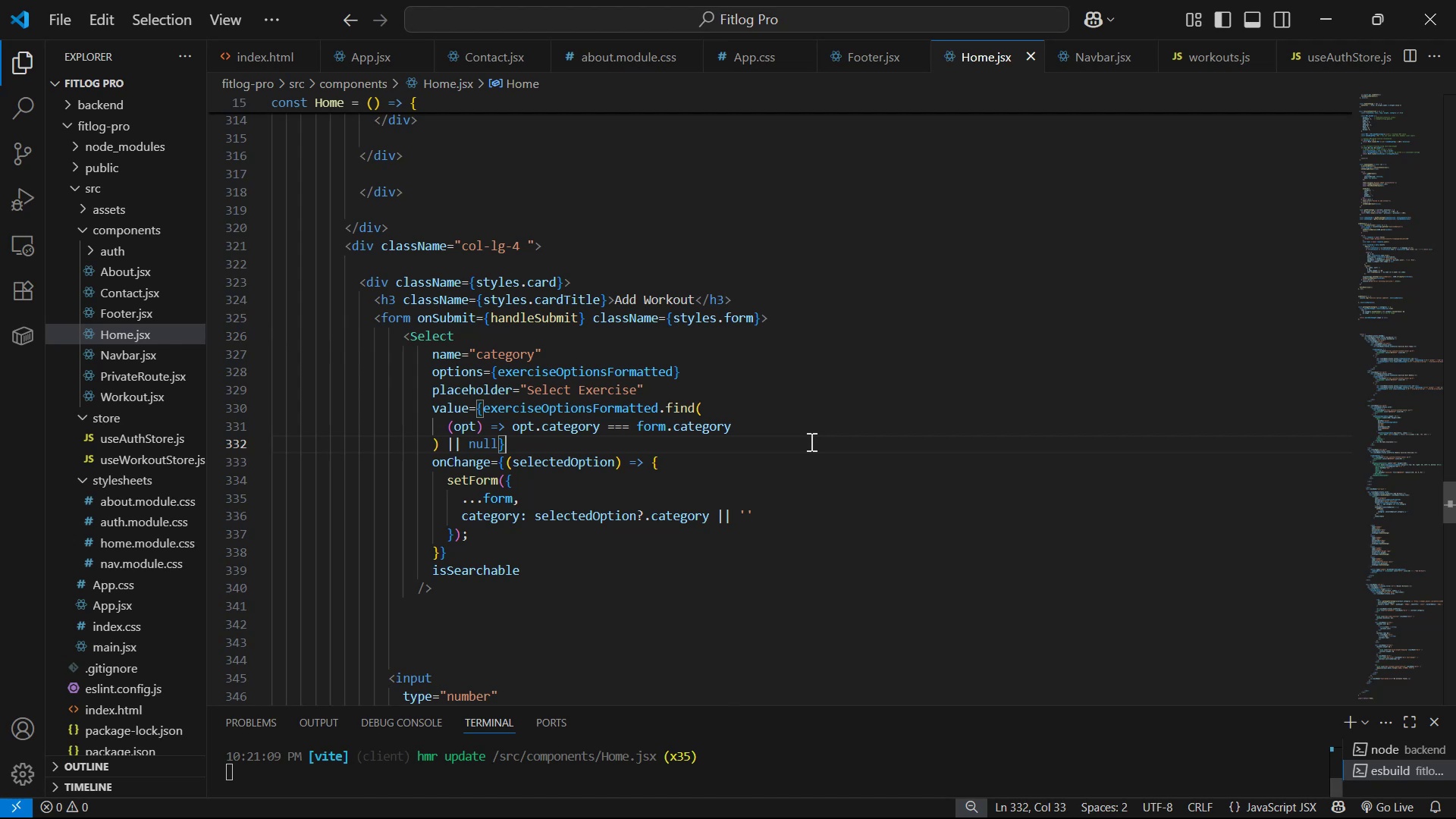 
key(Alt+AltLeft)
 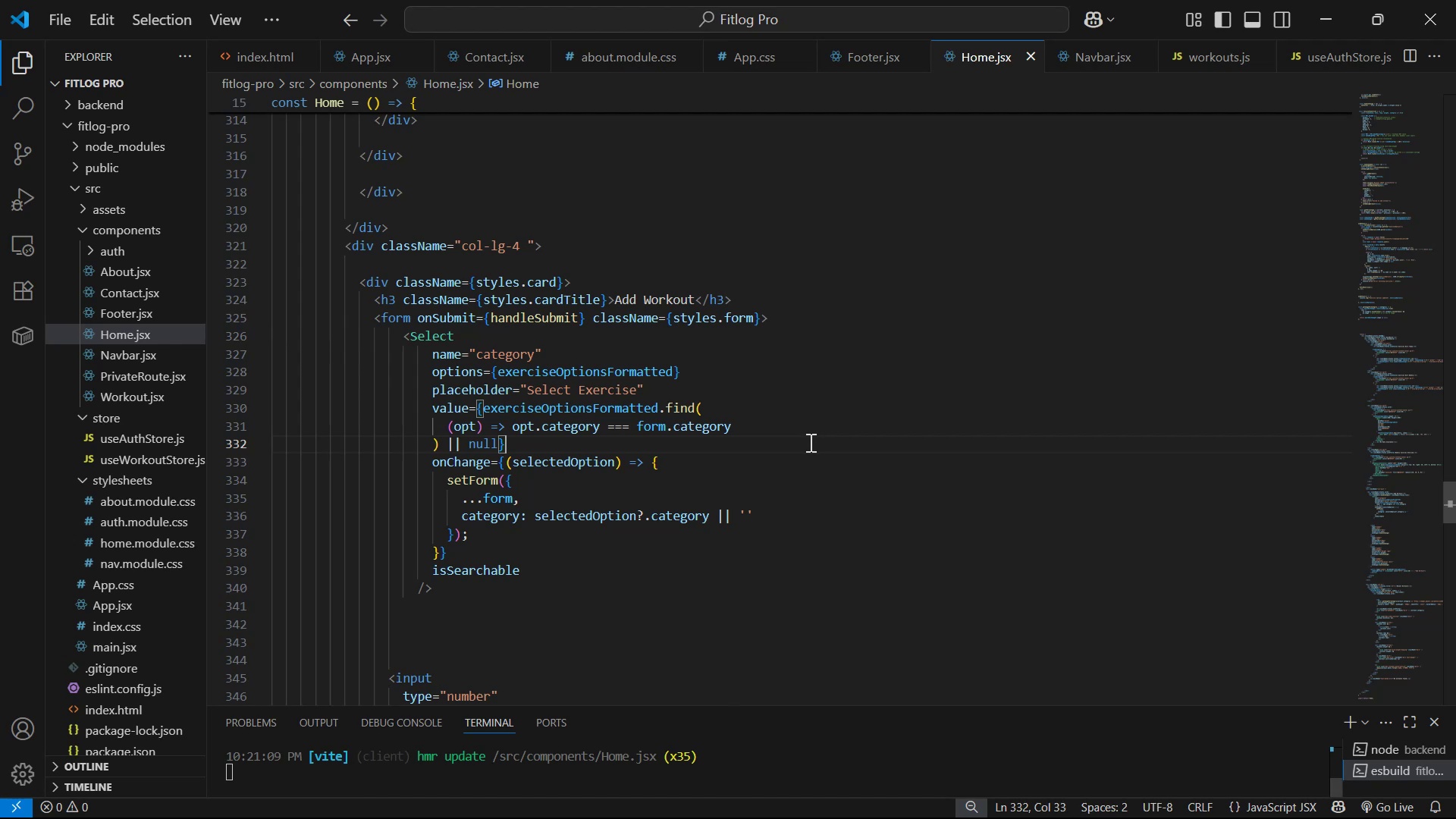 
key(Alt+Tab)
 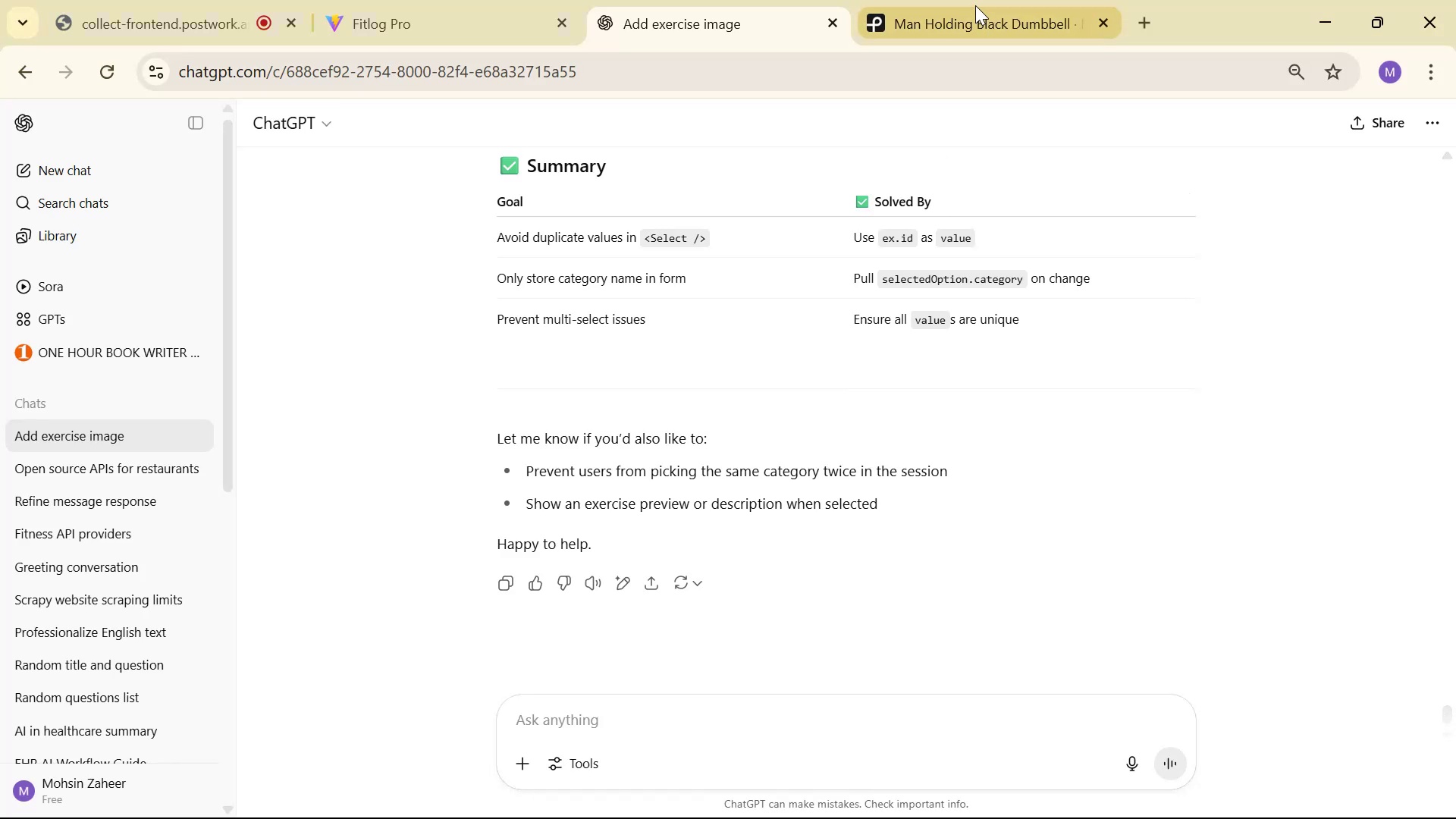 
hold_key(key=ControlLeft, duration=0.46)
 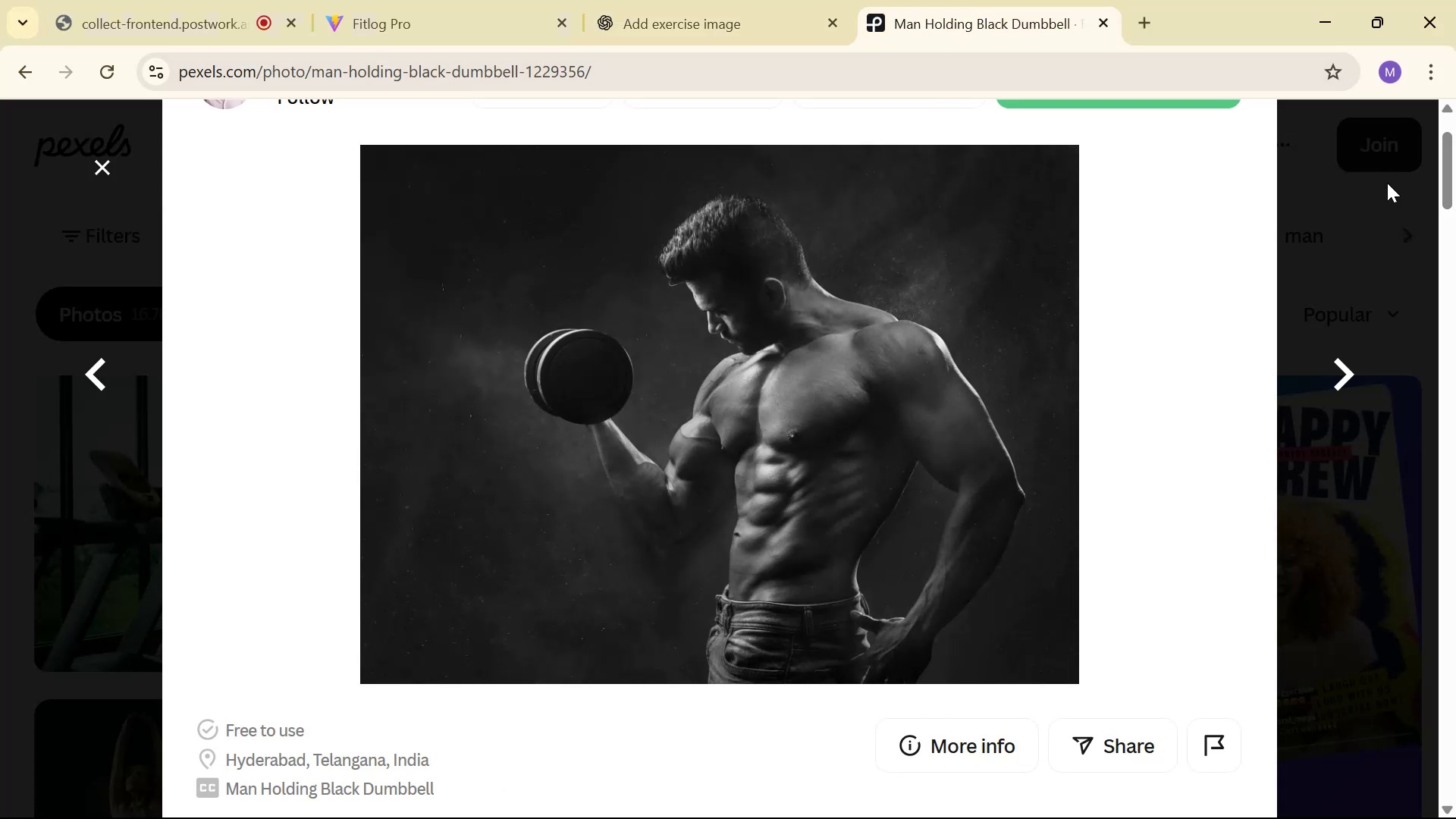 
key(Control+Shift+ShiftLeft)
 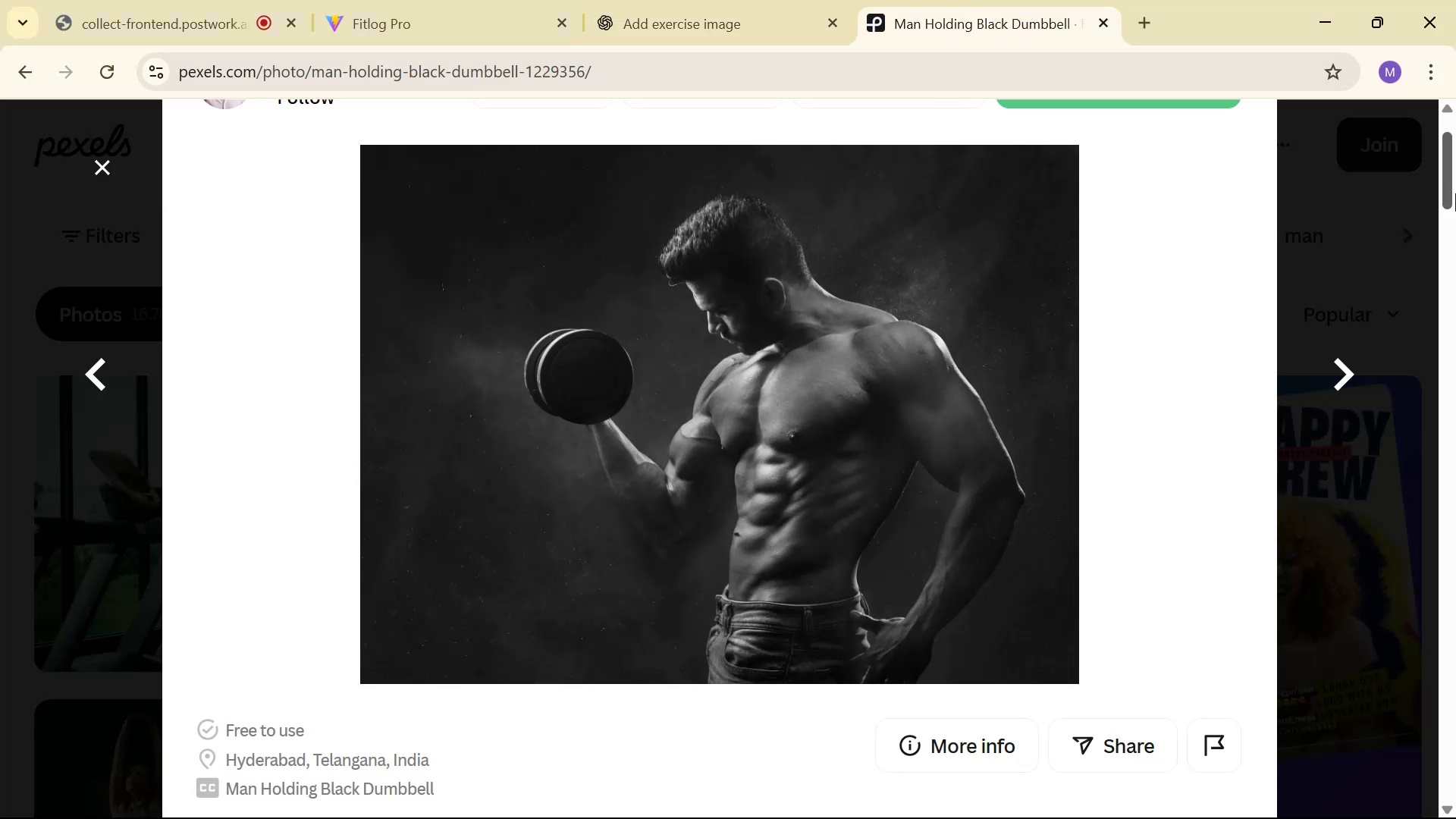 
left_click([1388, 166])
 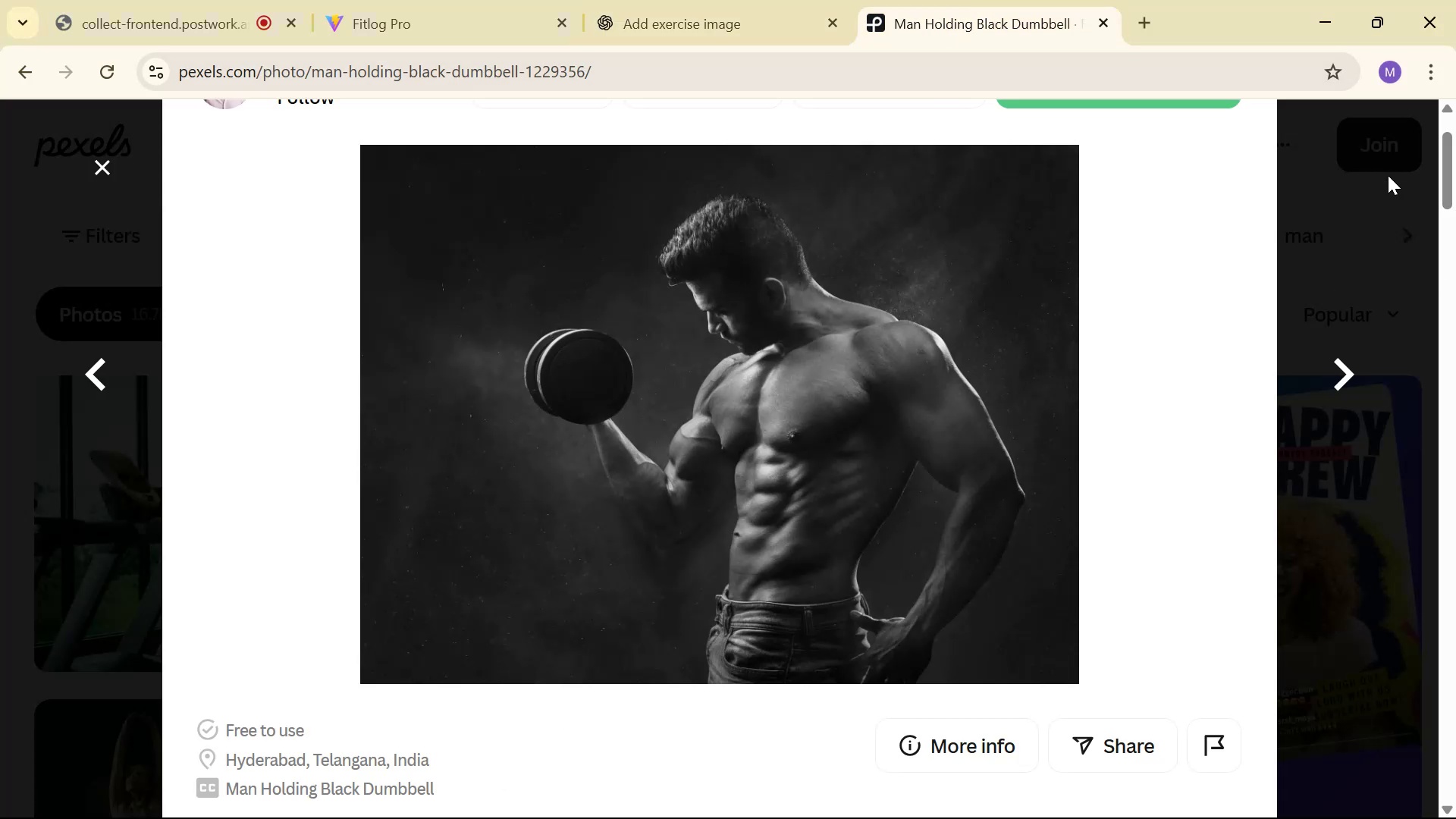 
scroll: coordinate [1360, 192], scroll_direction: up, amount: 6.0
 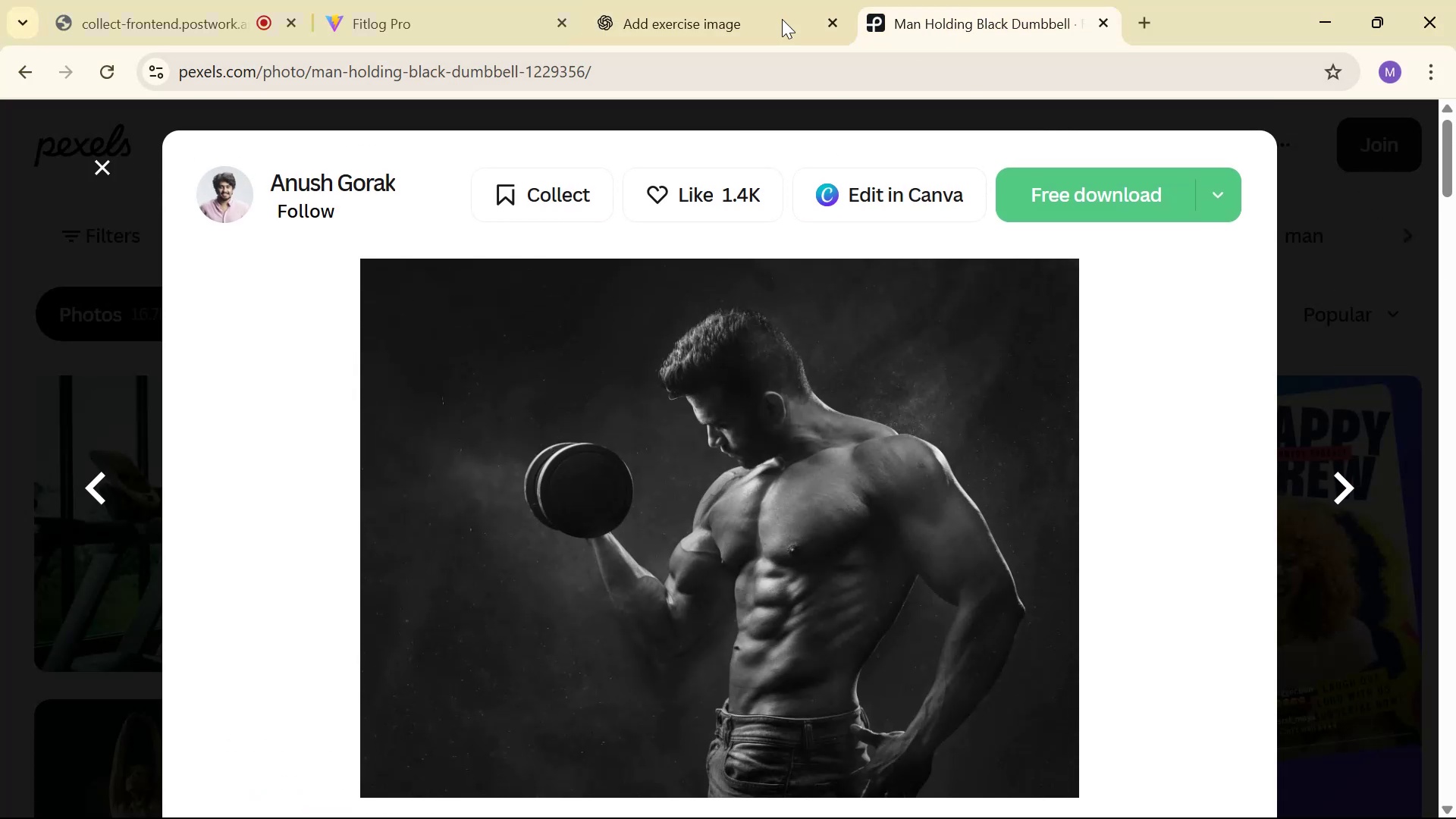 
left_click([716, 0])
 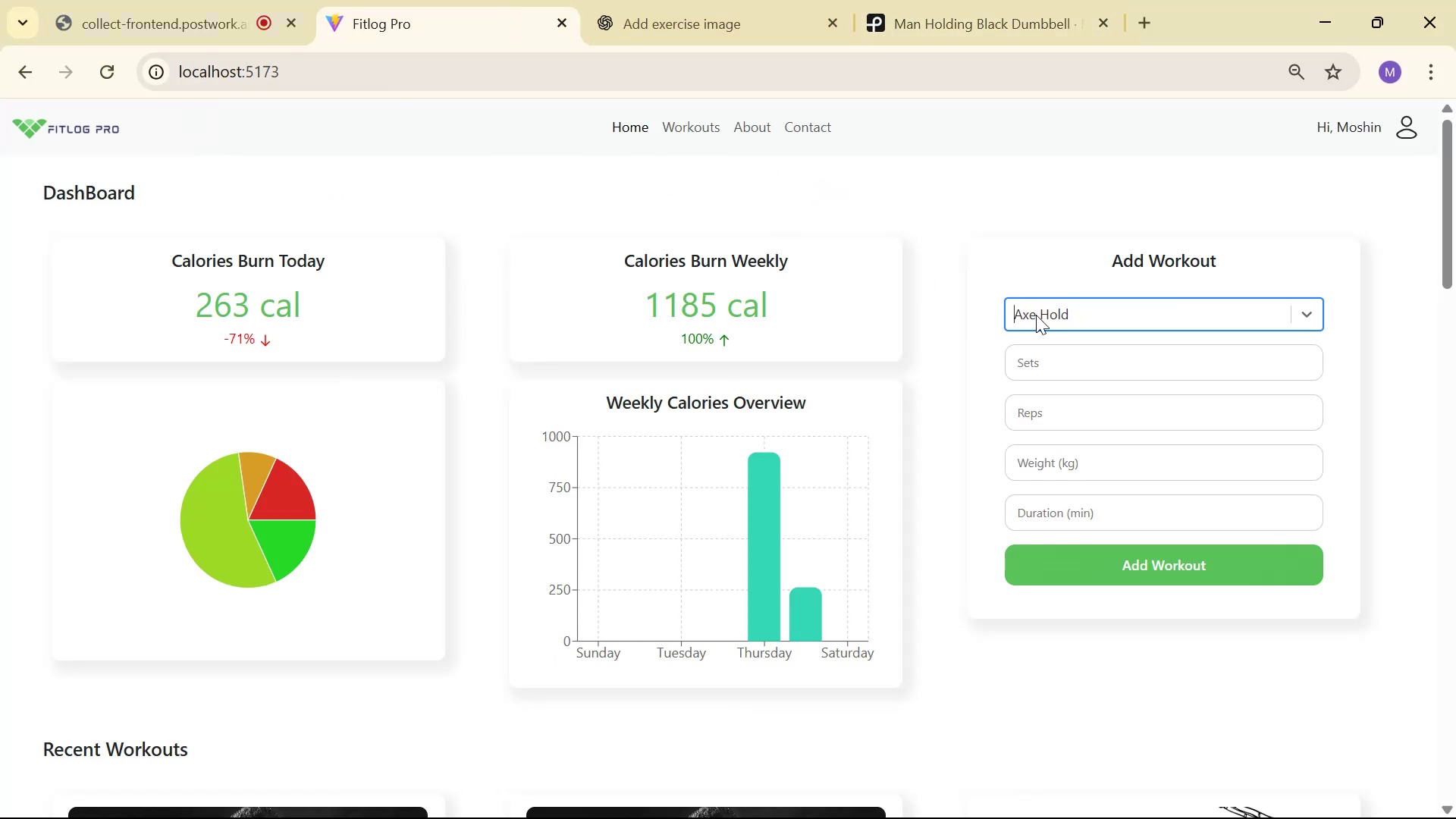 
double_click([1106, 312])
 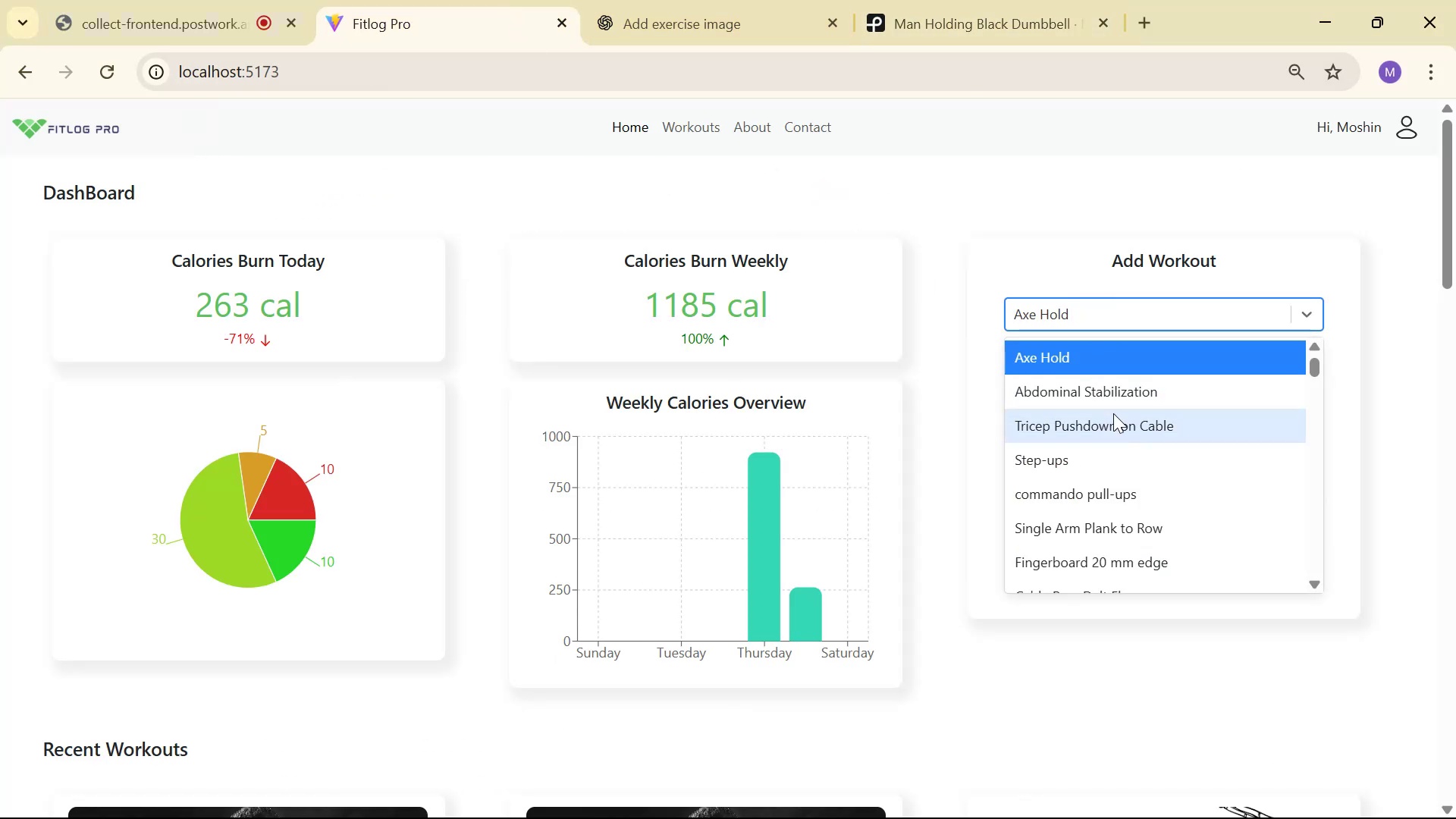 
left_click([1118, 425])
 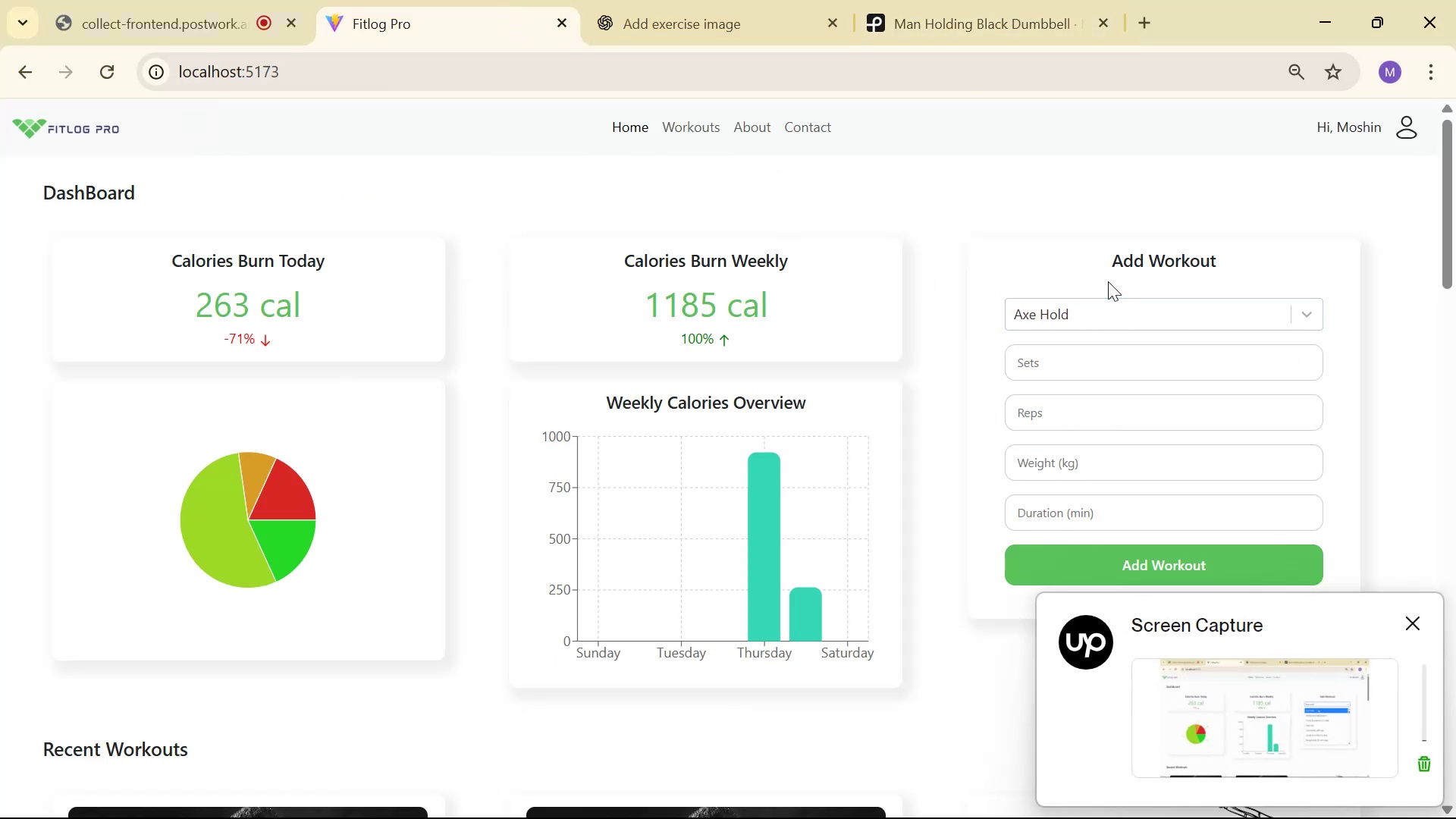 
double_click([1109, 310])
 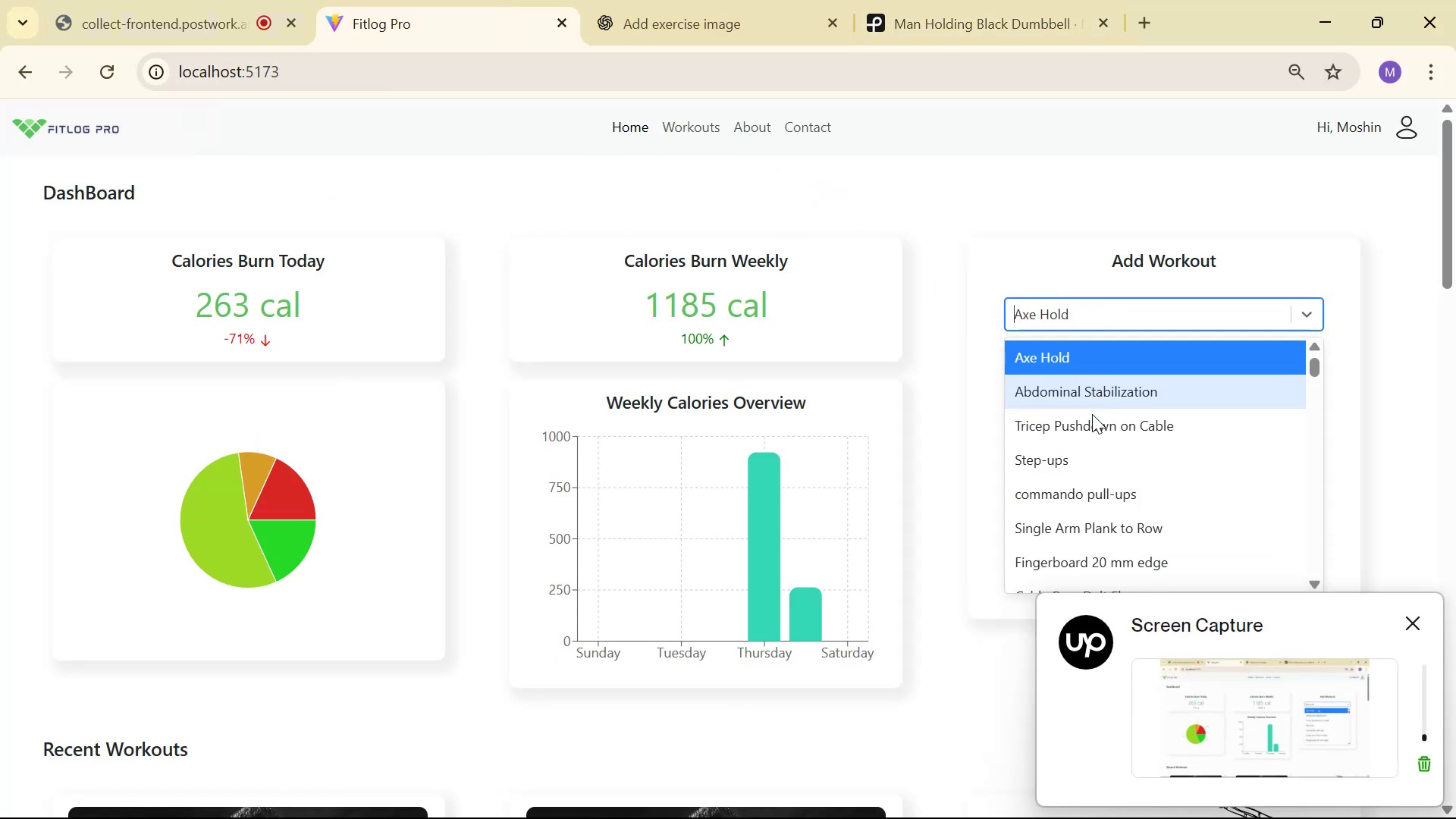 
left_click([1098, 431])
 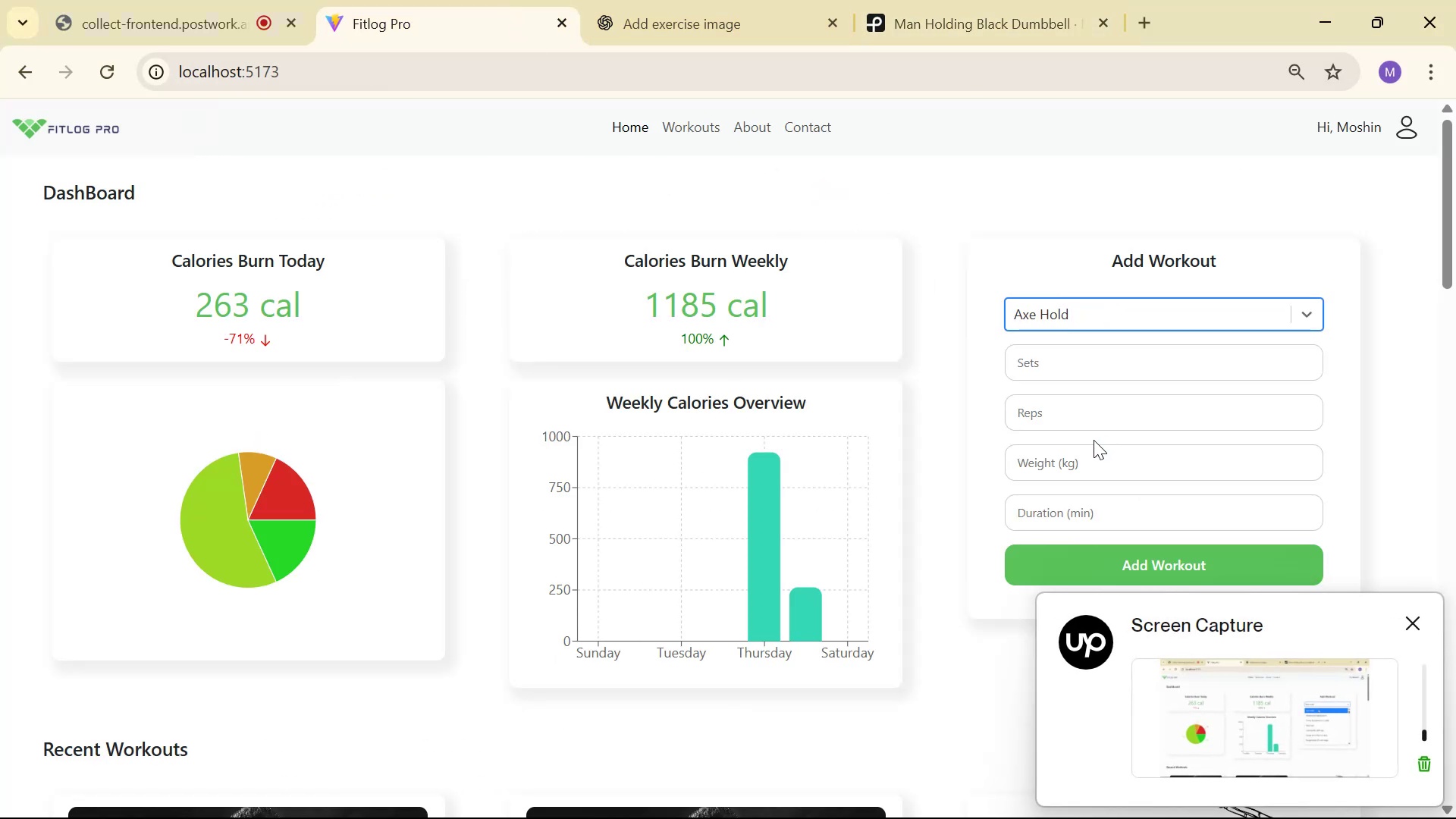 
key(Alt+AltLeft)
 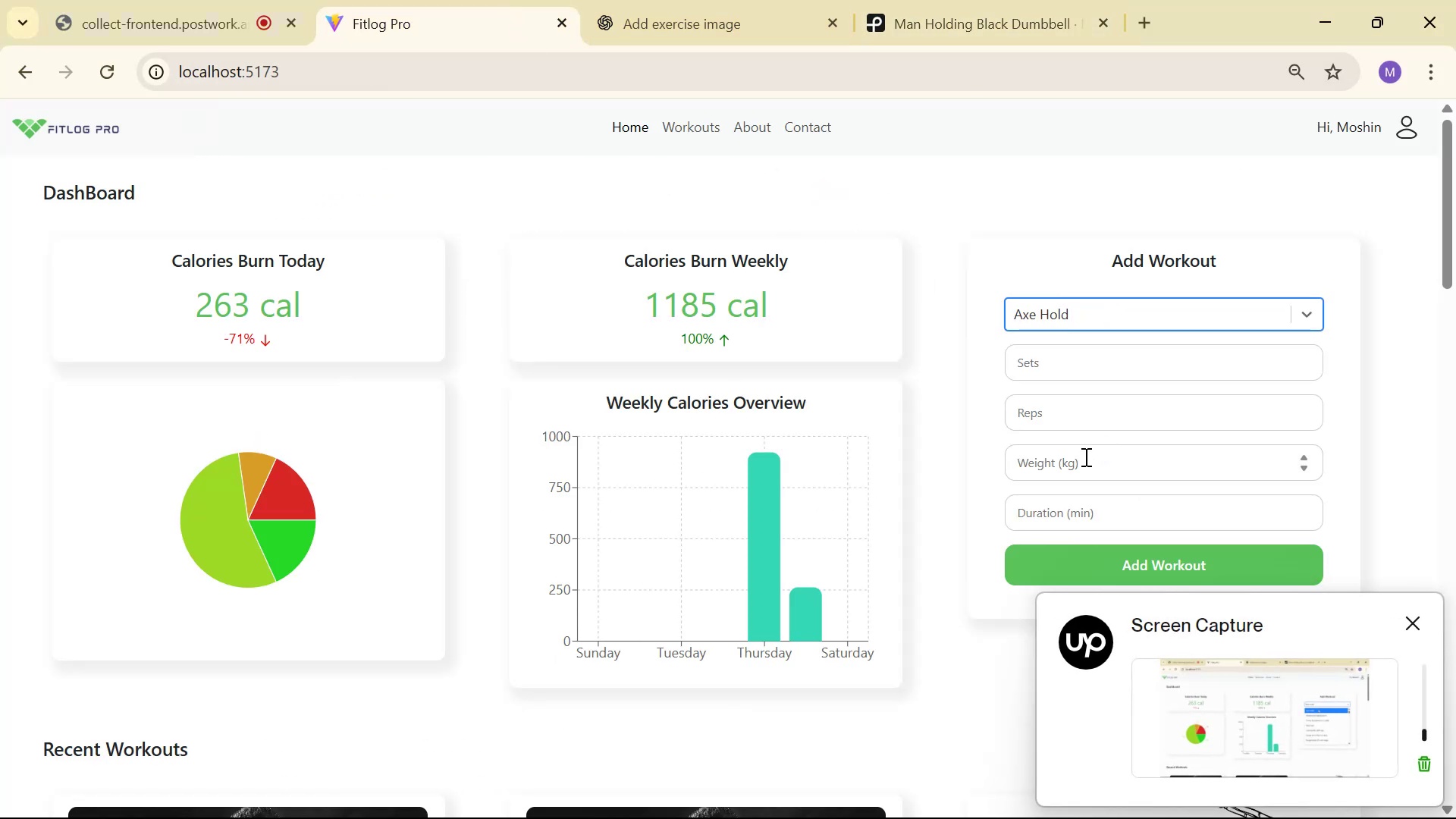 
key(Alt+Tab)
 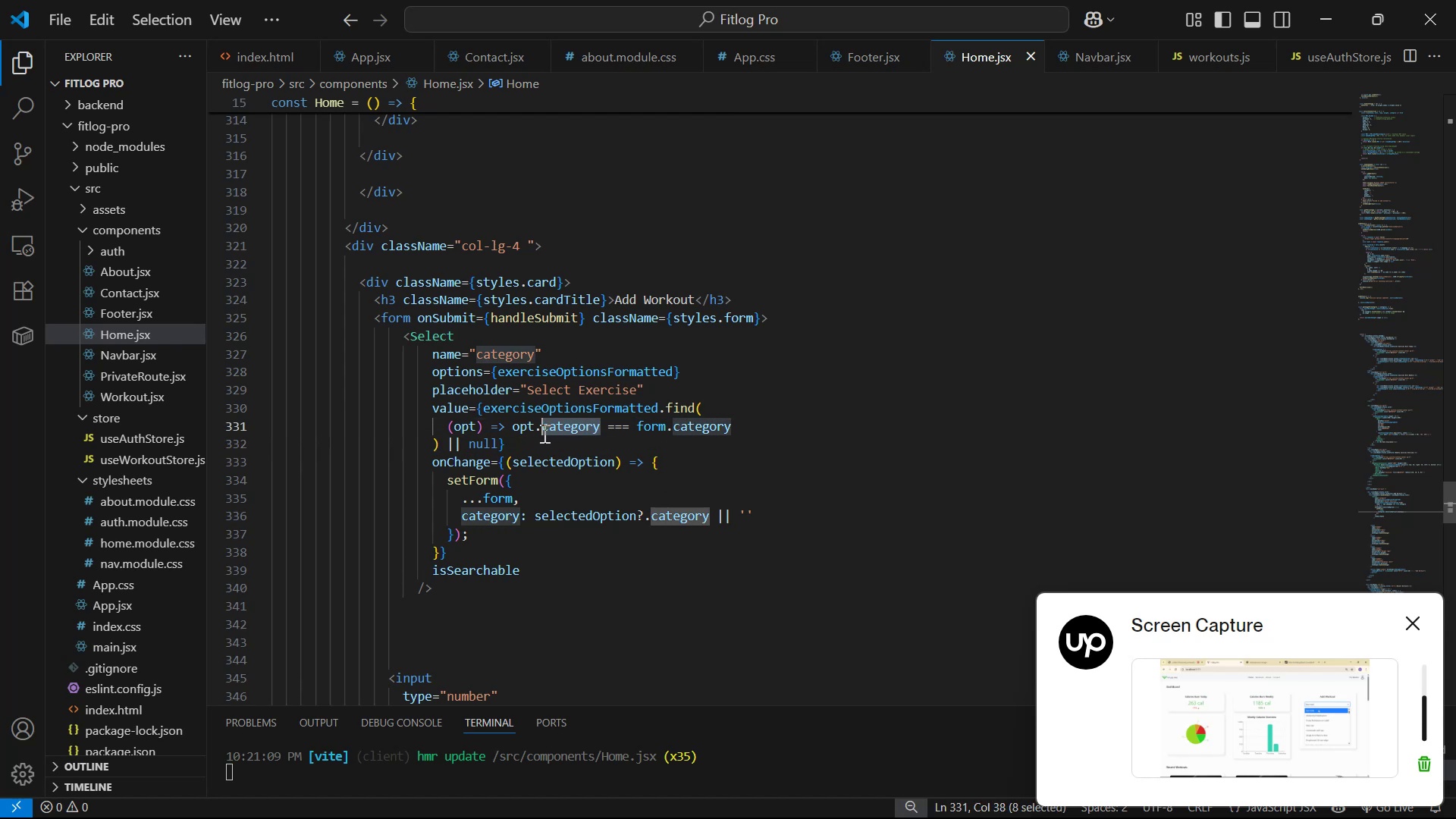 
type(valur)
key(Backspace)
type(e )
key(Backspace)
 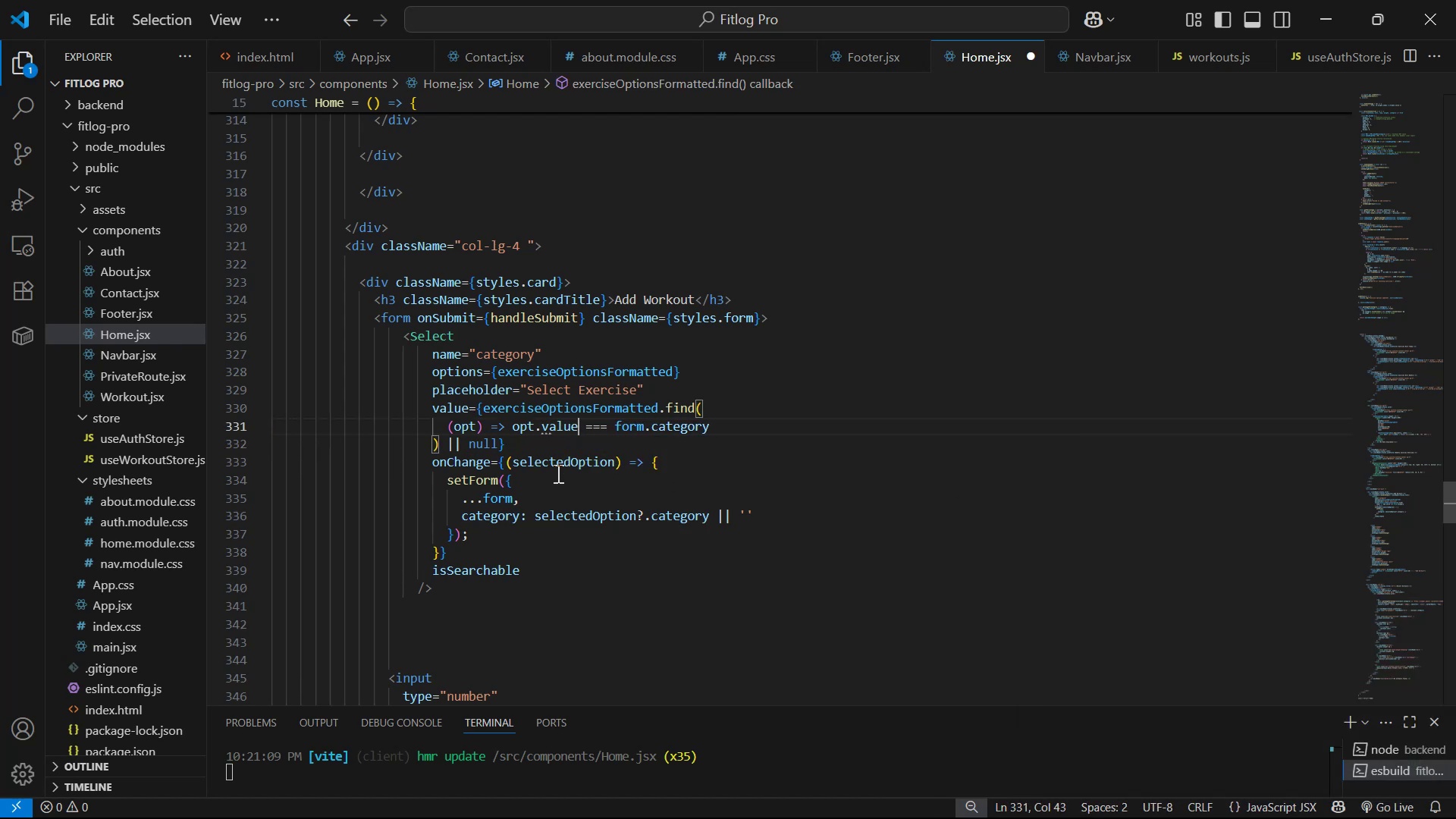 
key(Control+S)
 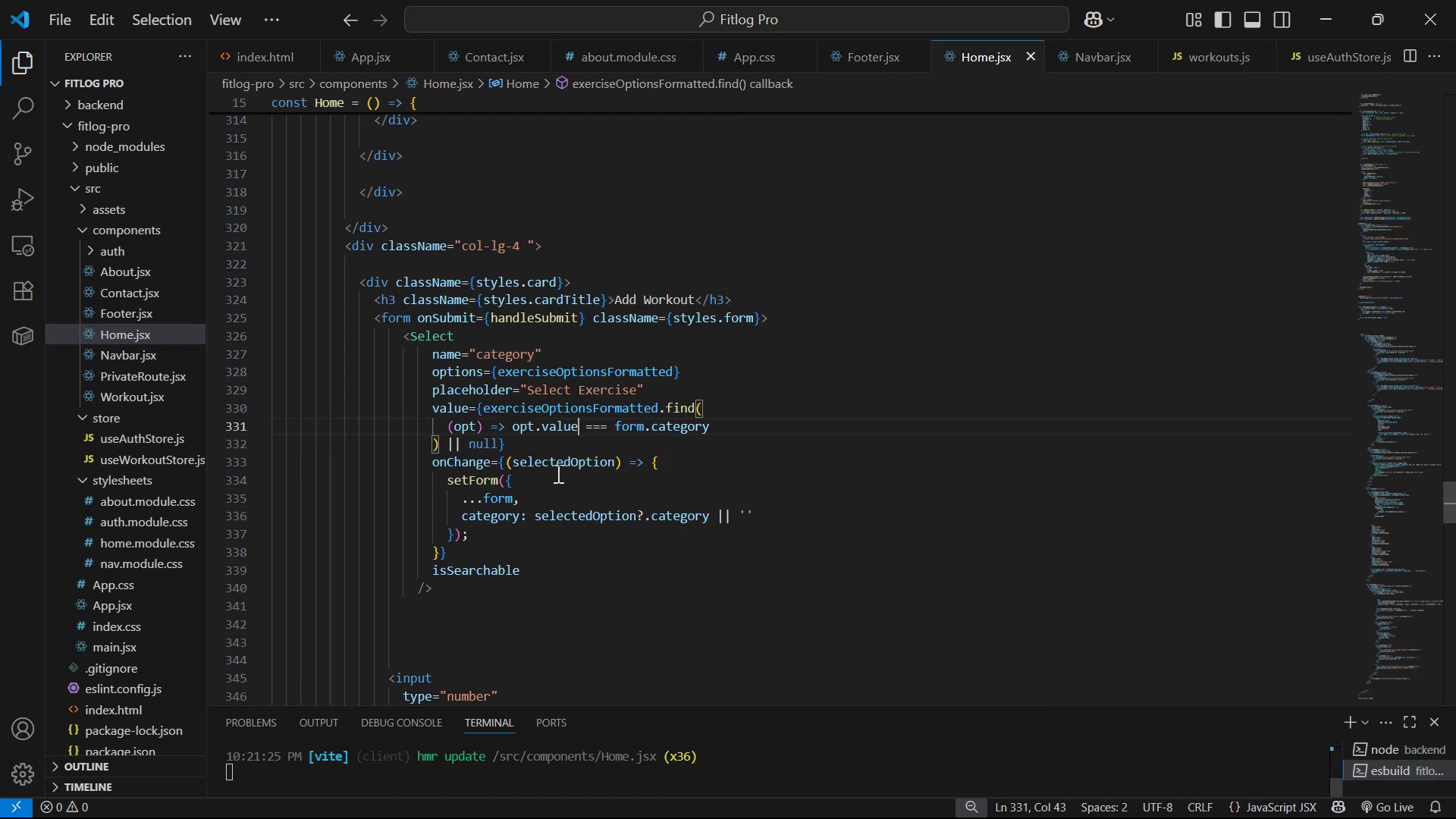 
key(Alt+AltLeft)
 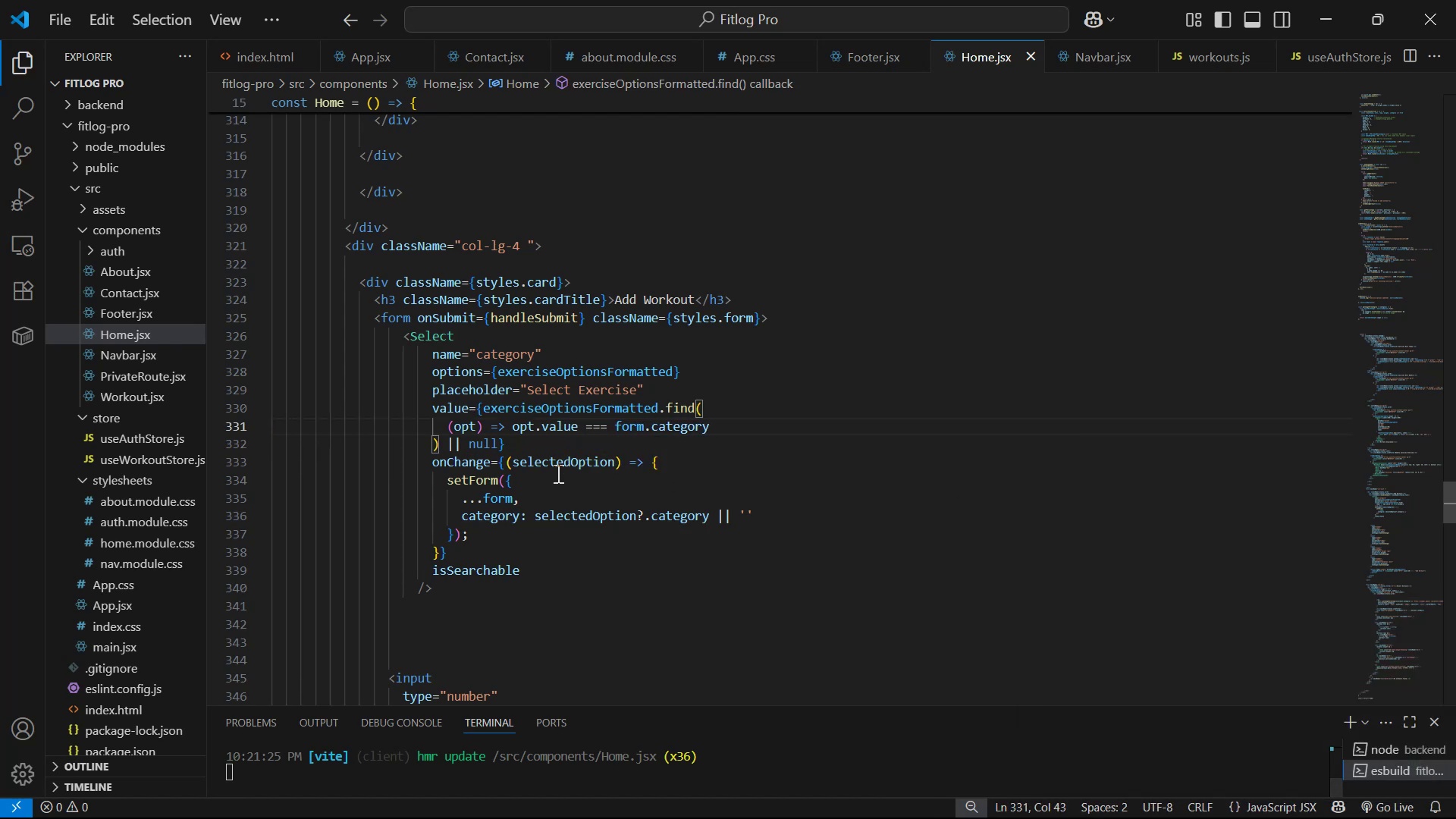 
key(Alt+Tab)
 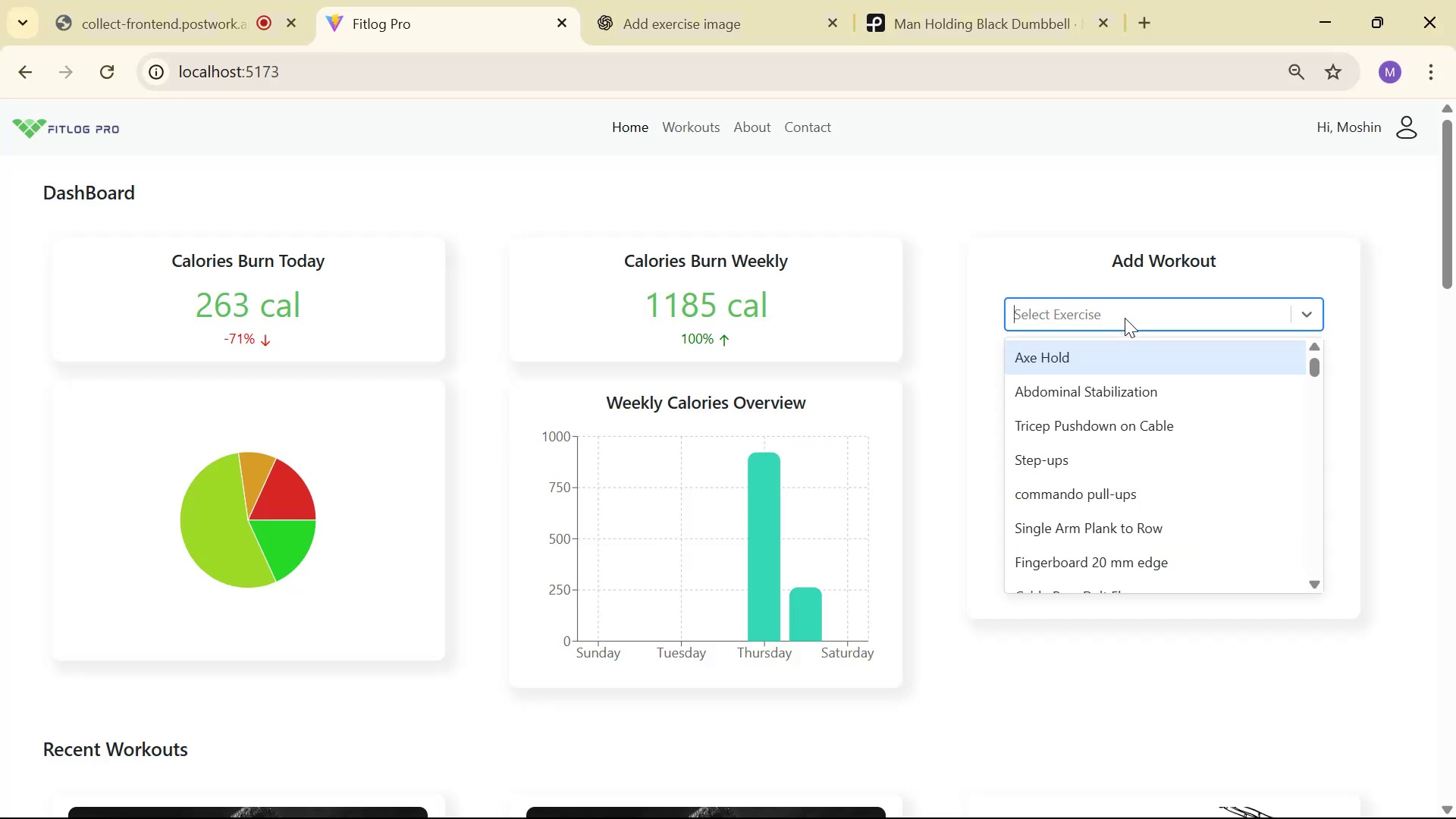 
left_click([1121, 430])
 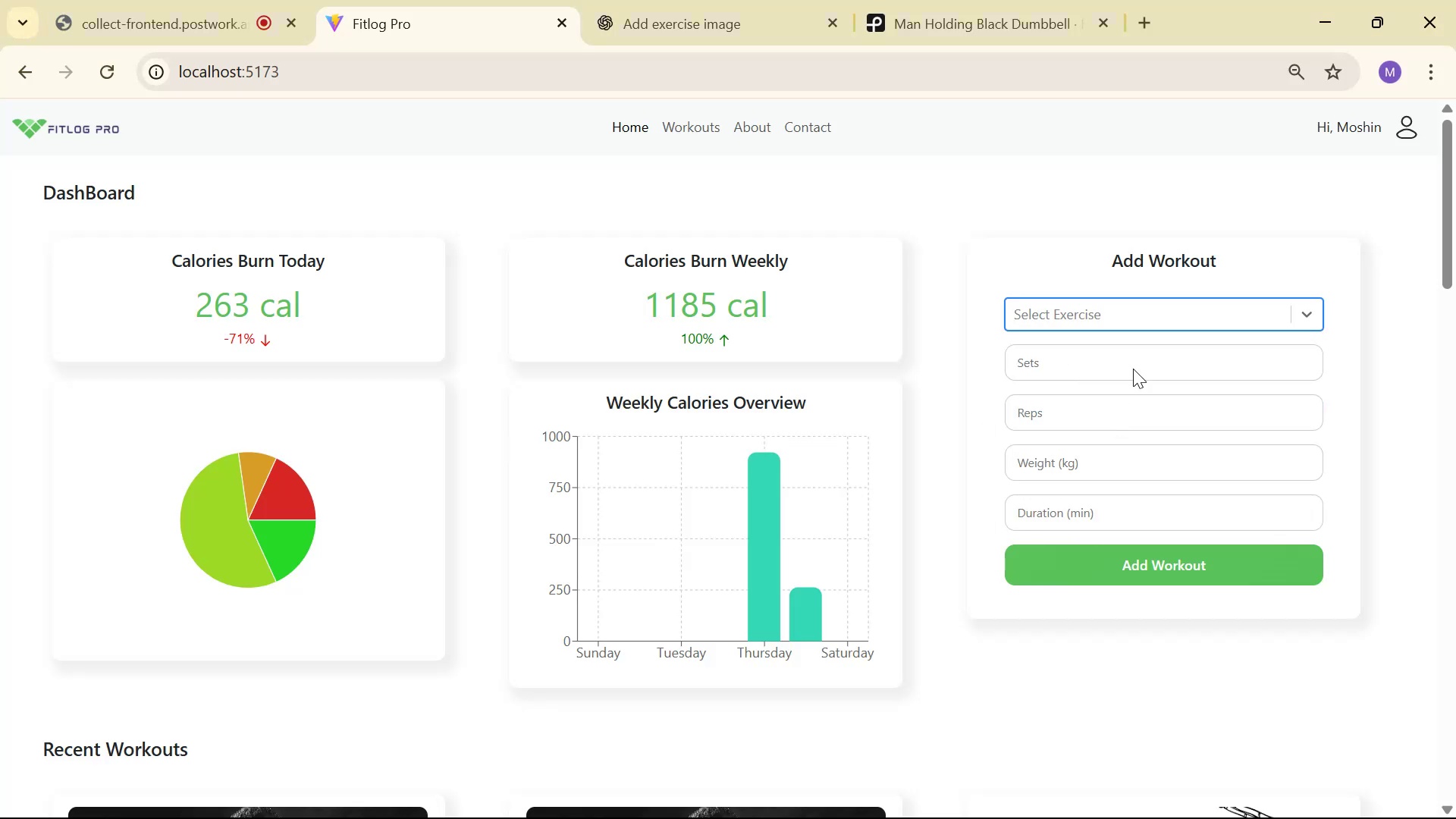 
left_click([1150, 311])
 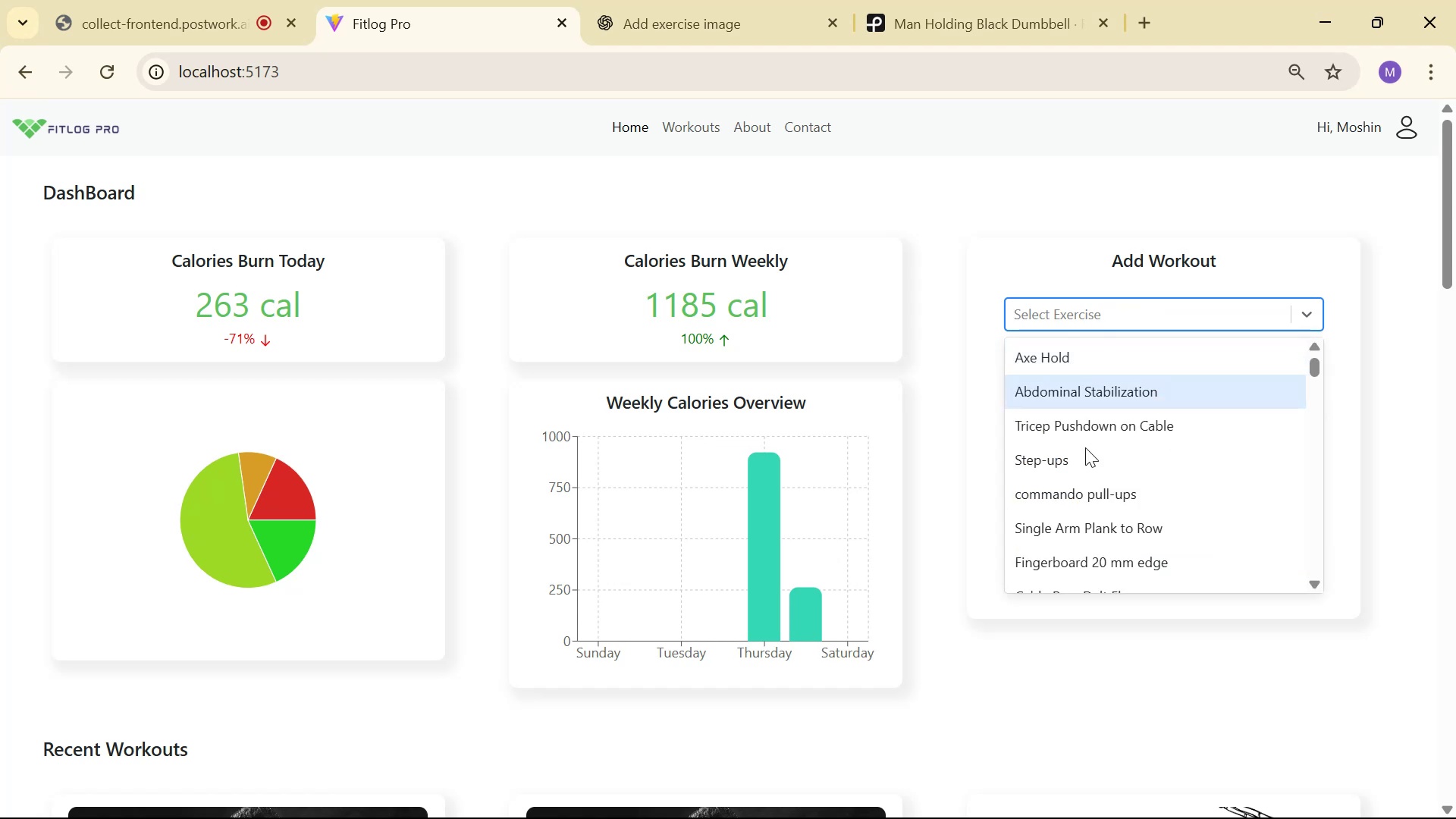 
key(Alt+AltLeft)
 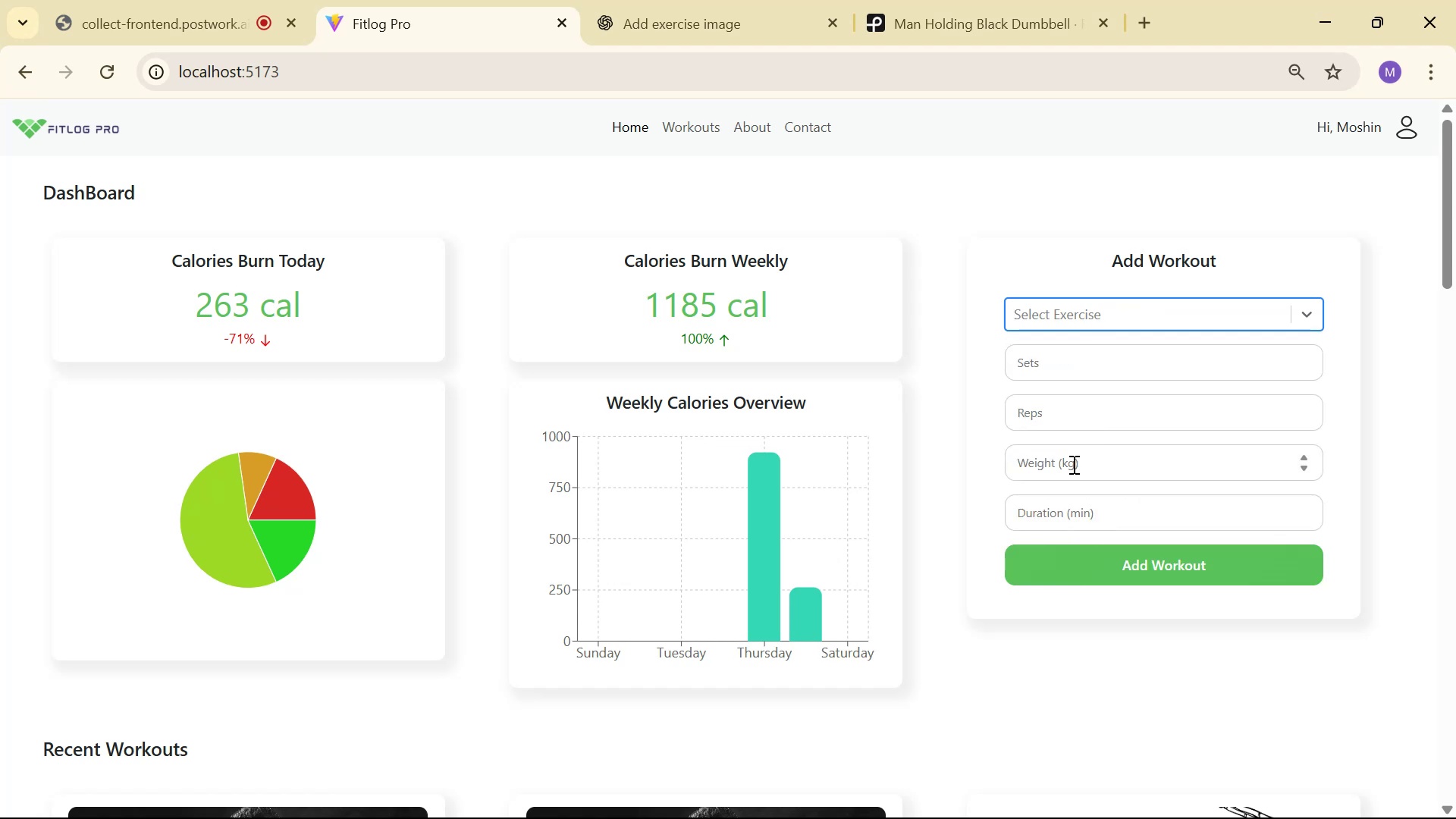 
key(Alt+Tab)
 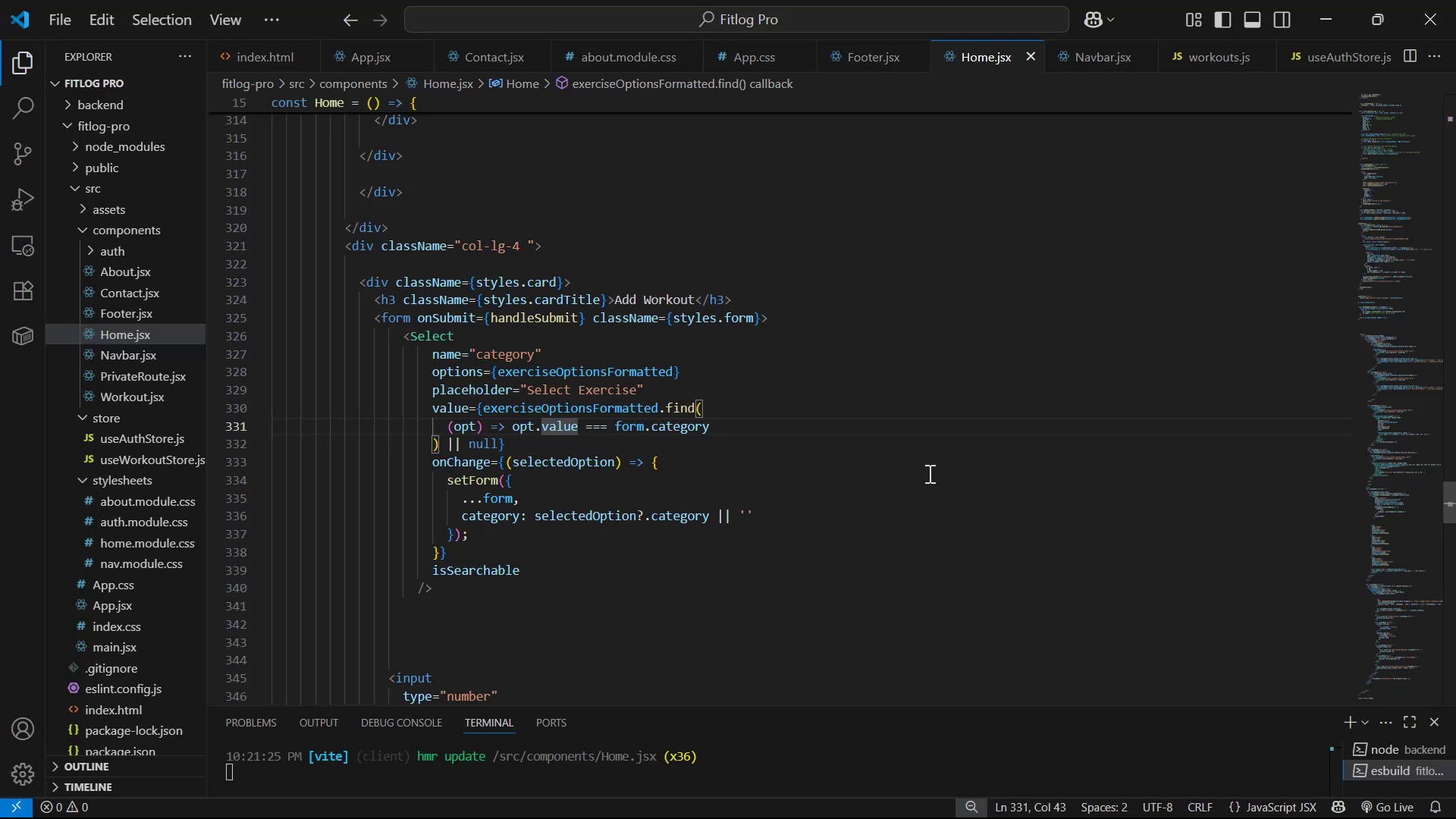 
left_click([928, 473])
 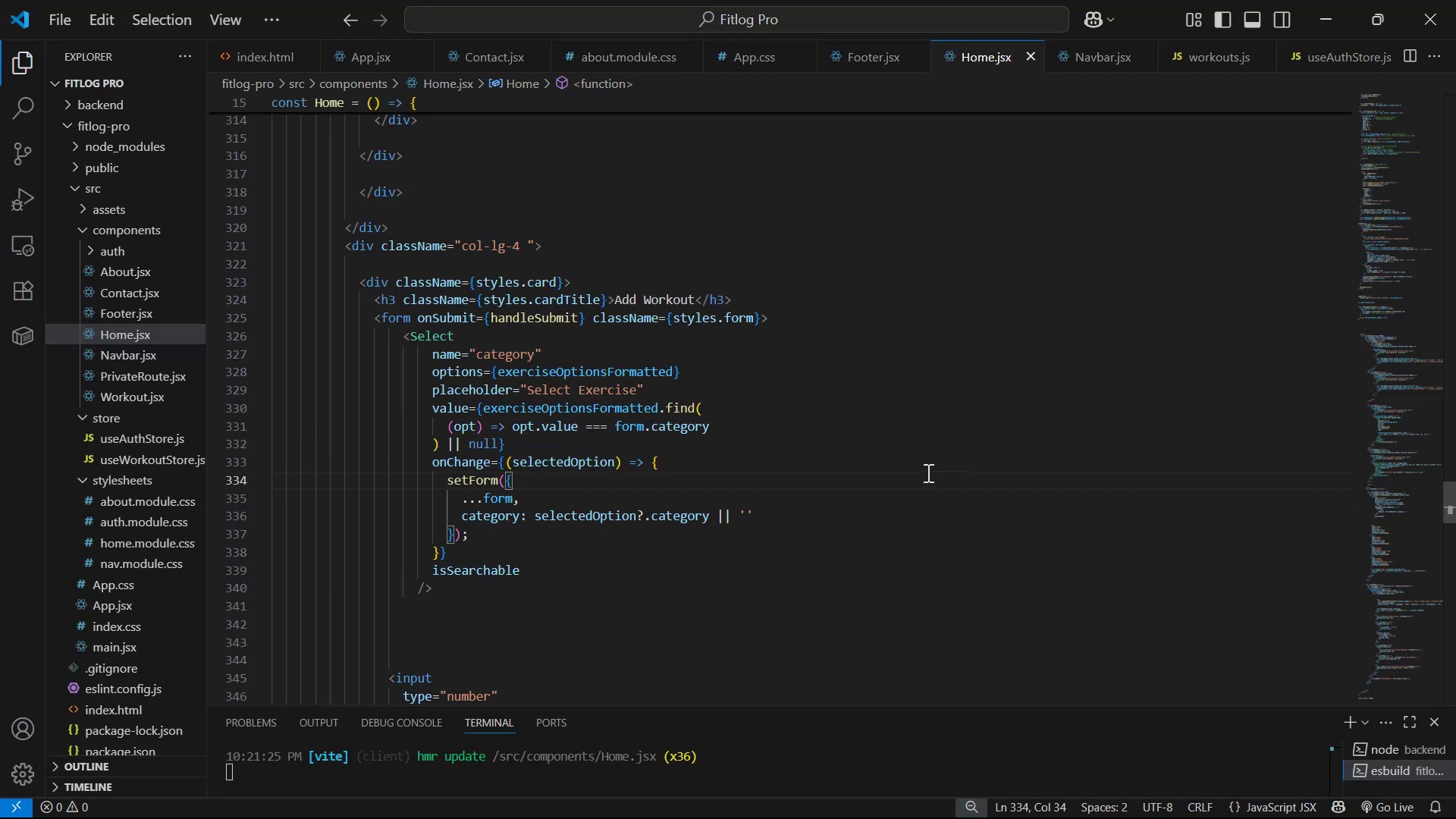 
key(Control+Z)
 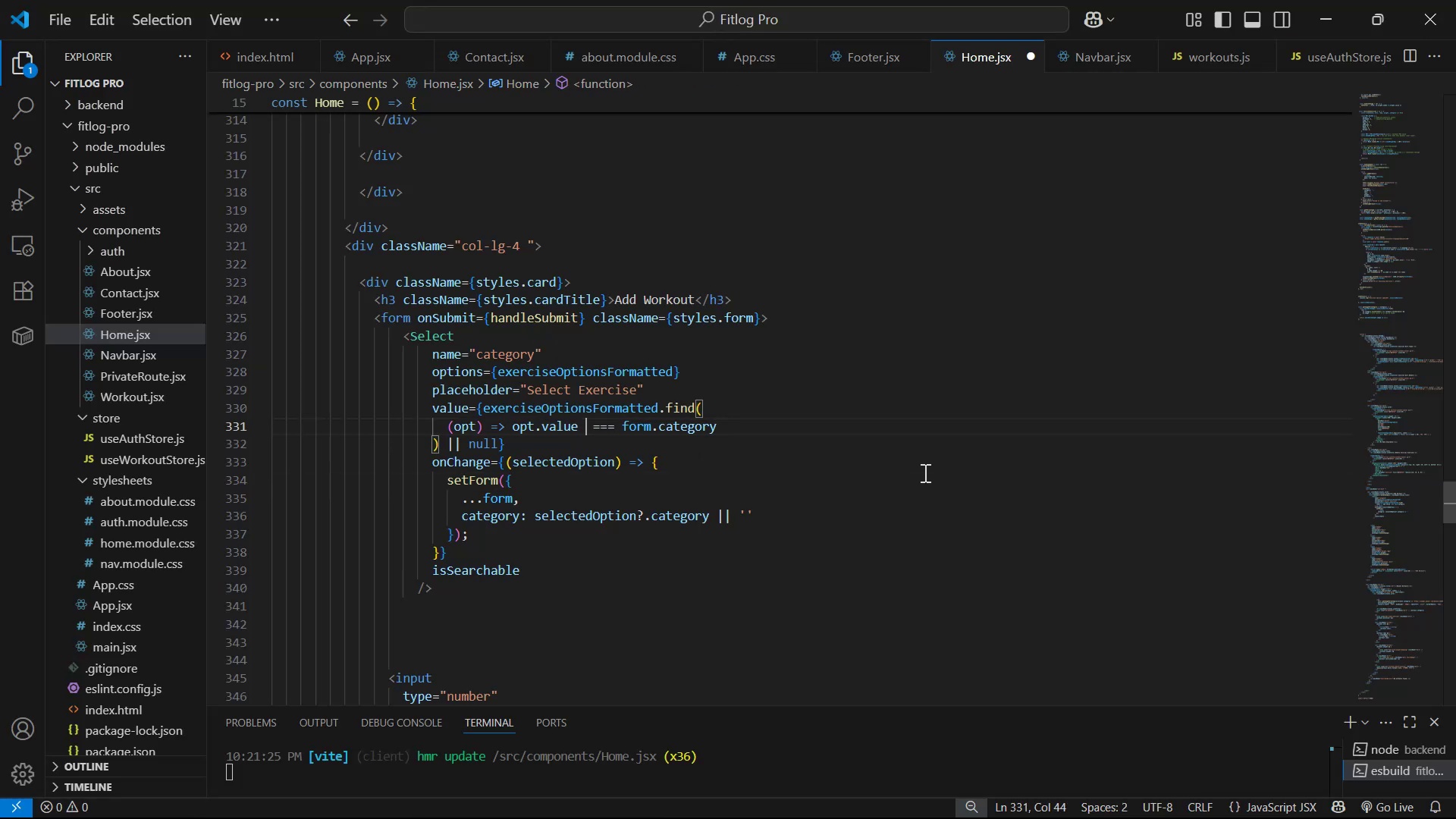 
key(Control+Z)
 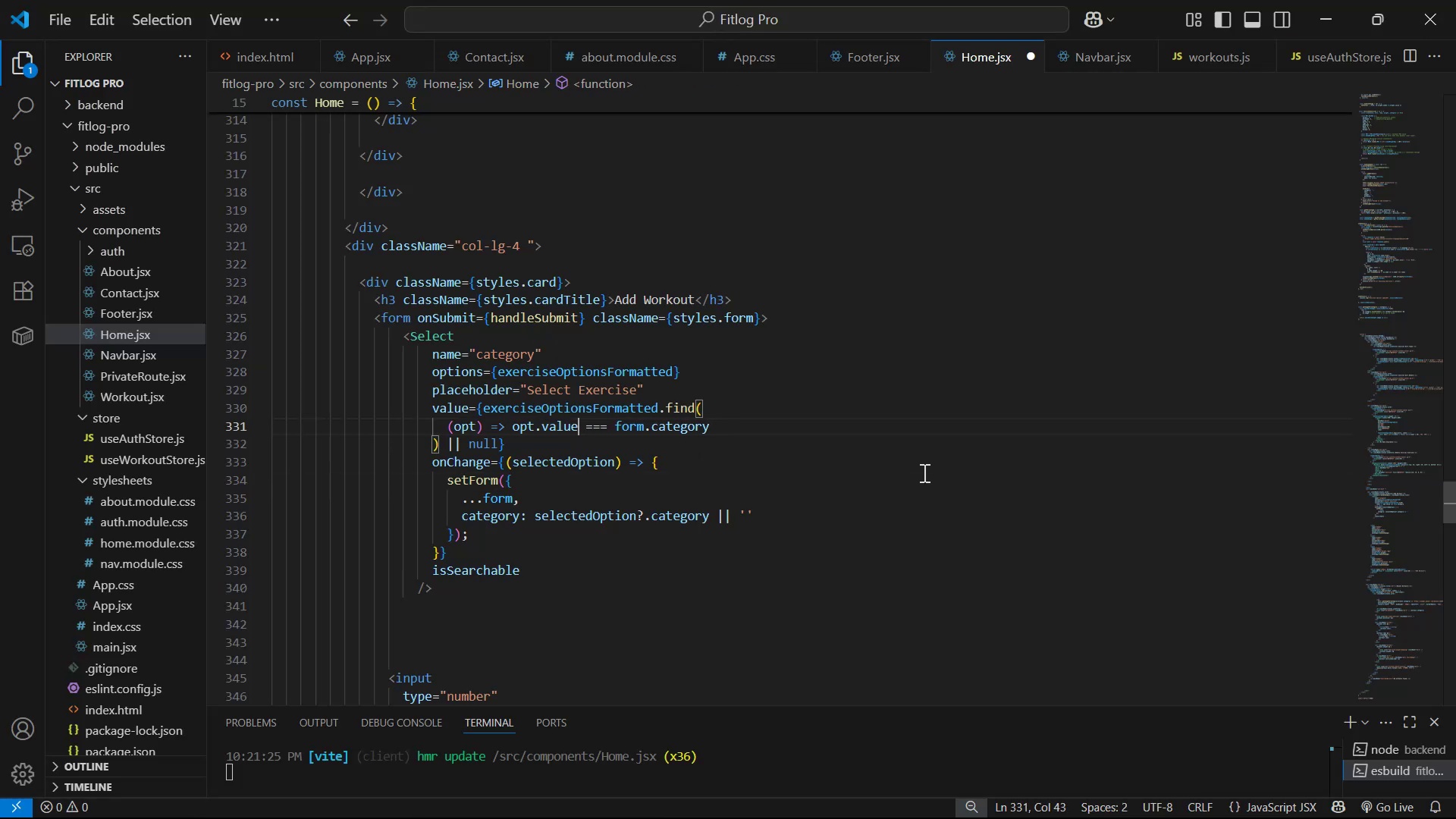 
key(Control+Z)
 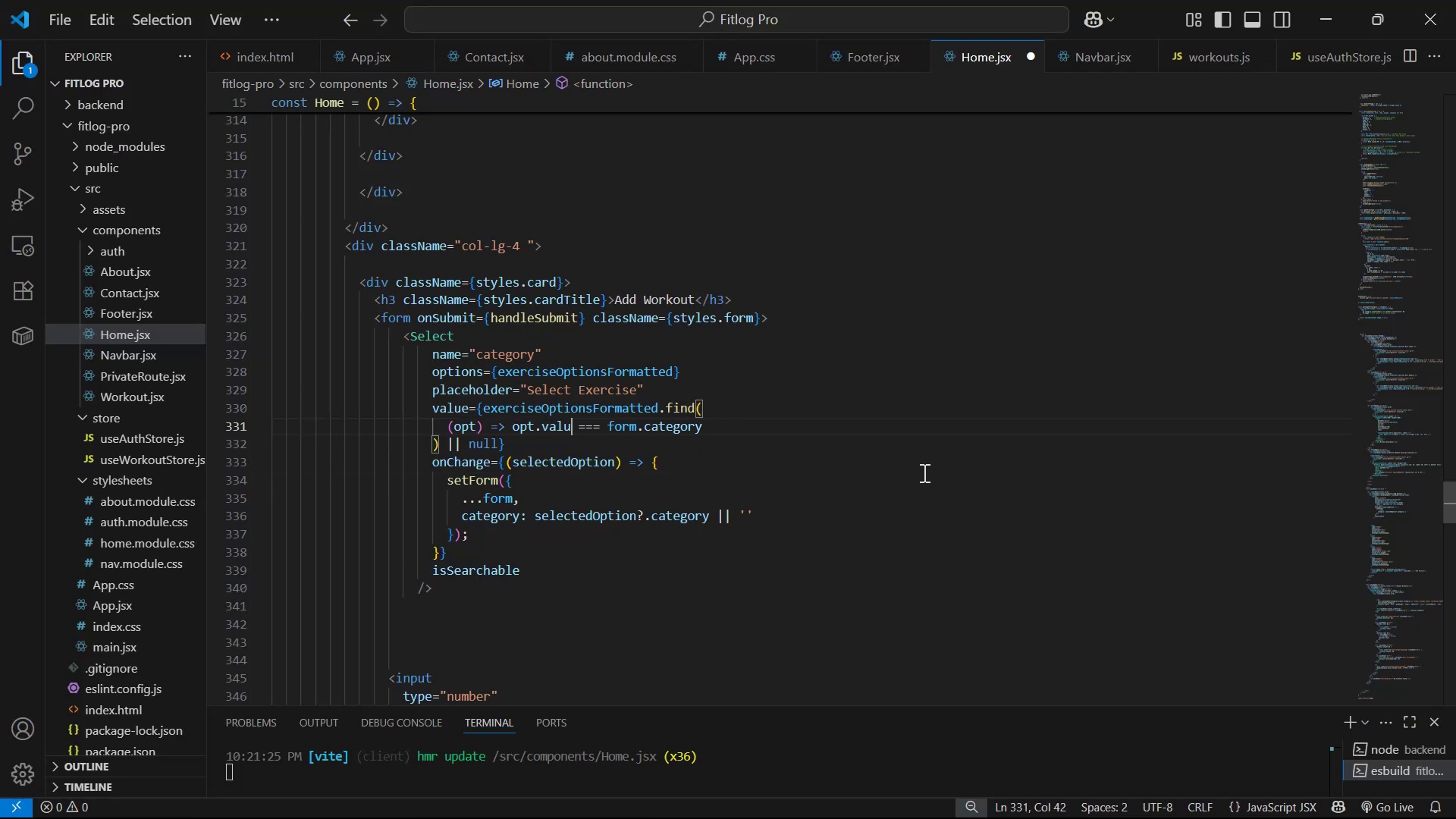 
key(Control+Z)
 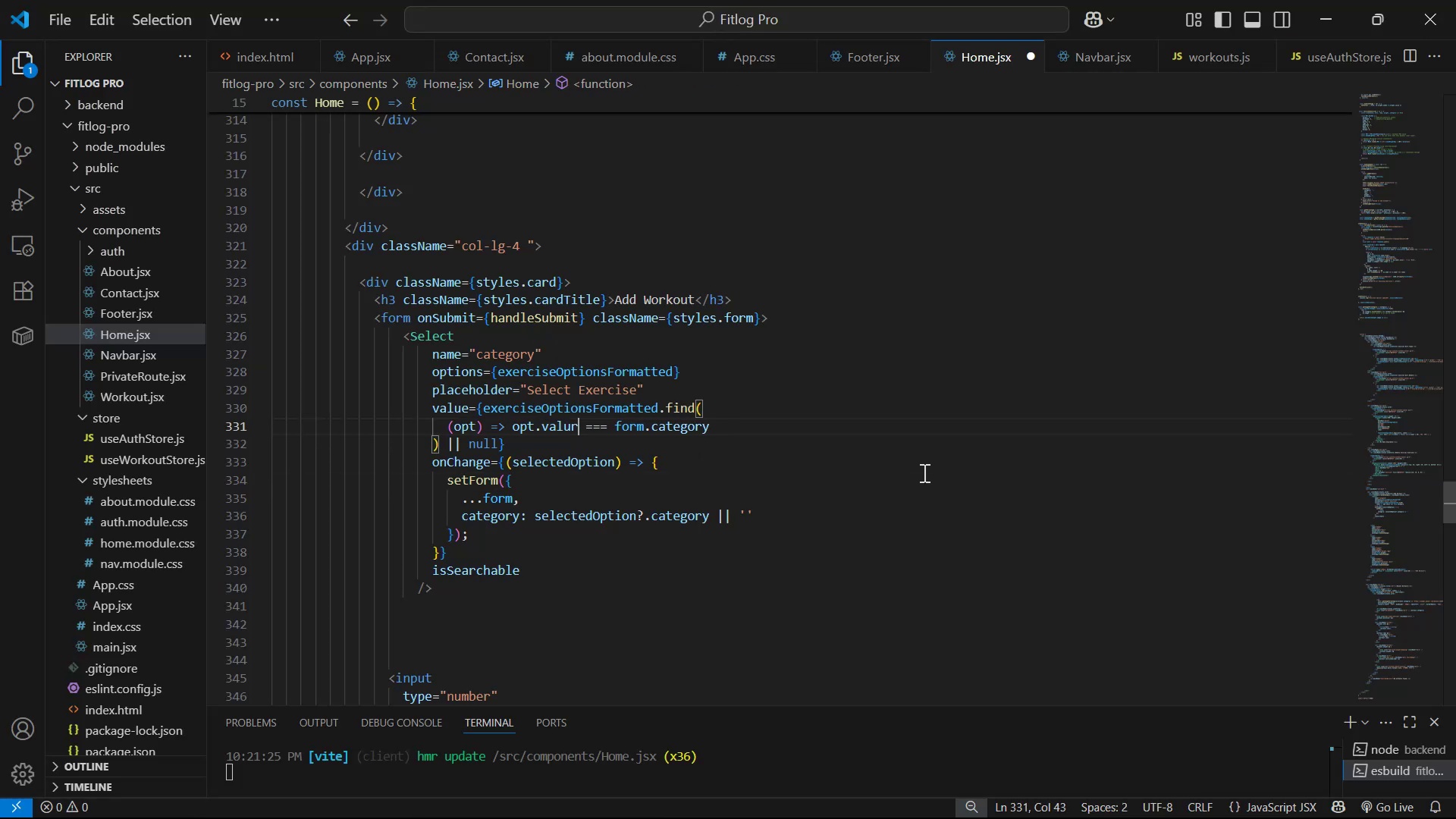 
key(Control+Z)
 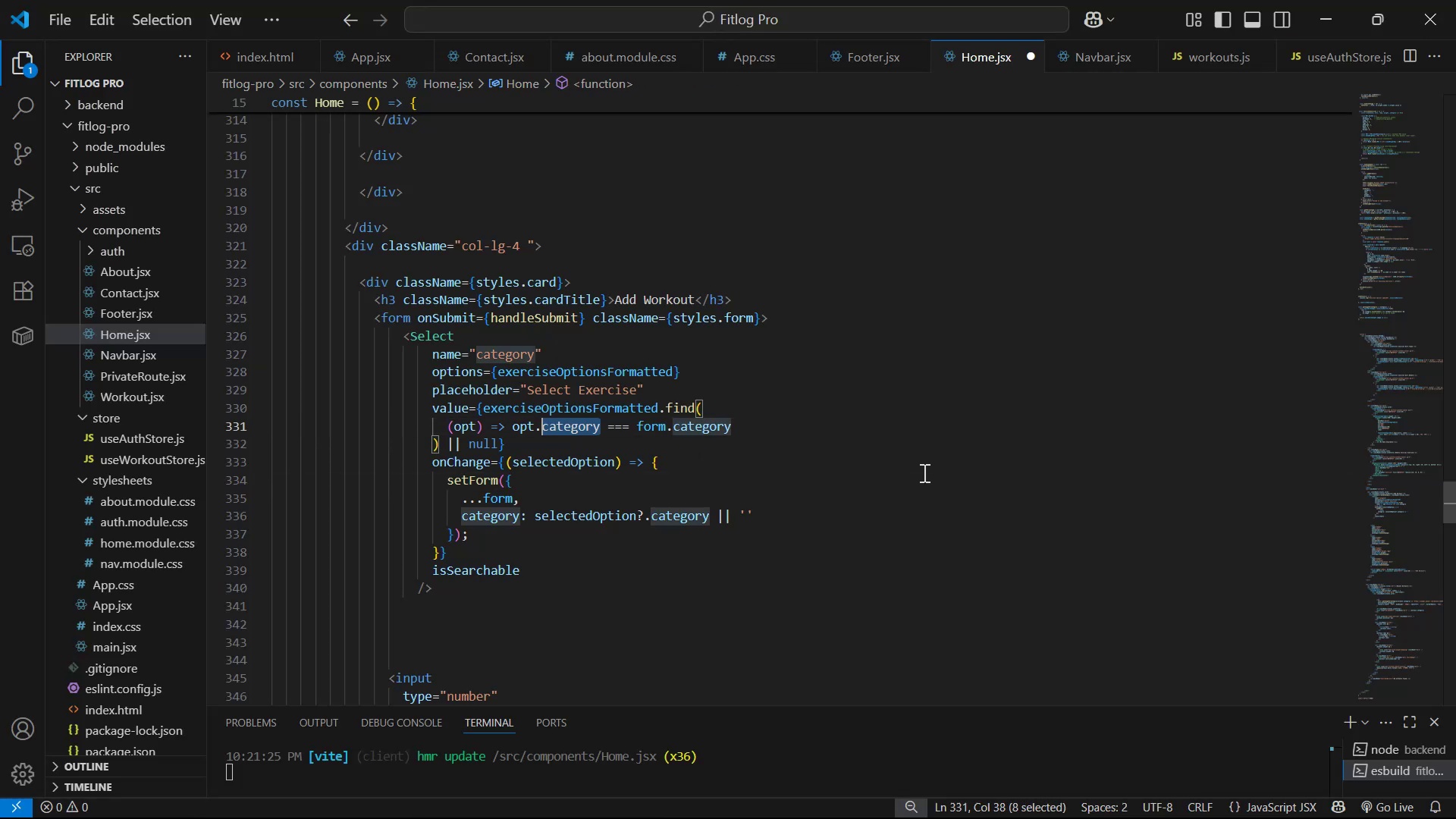 
key(Control+Z)
 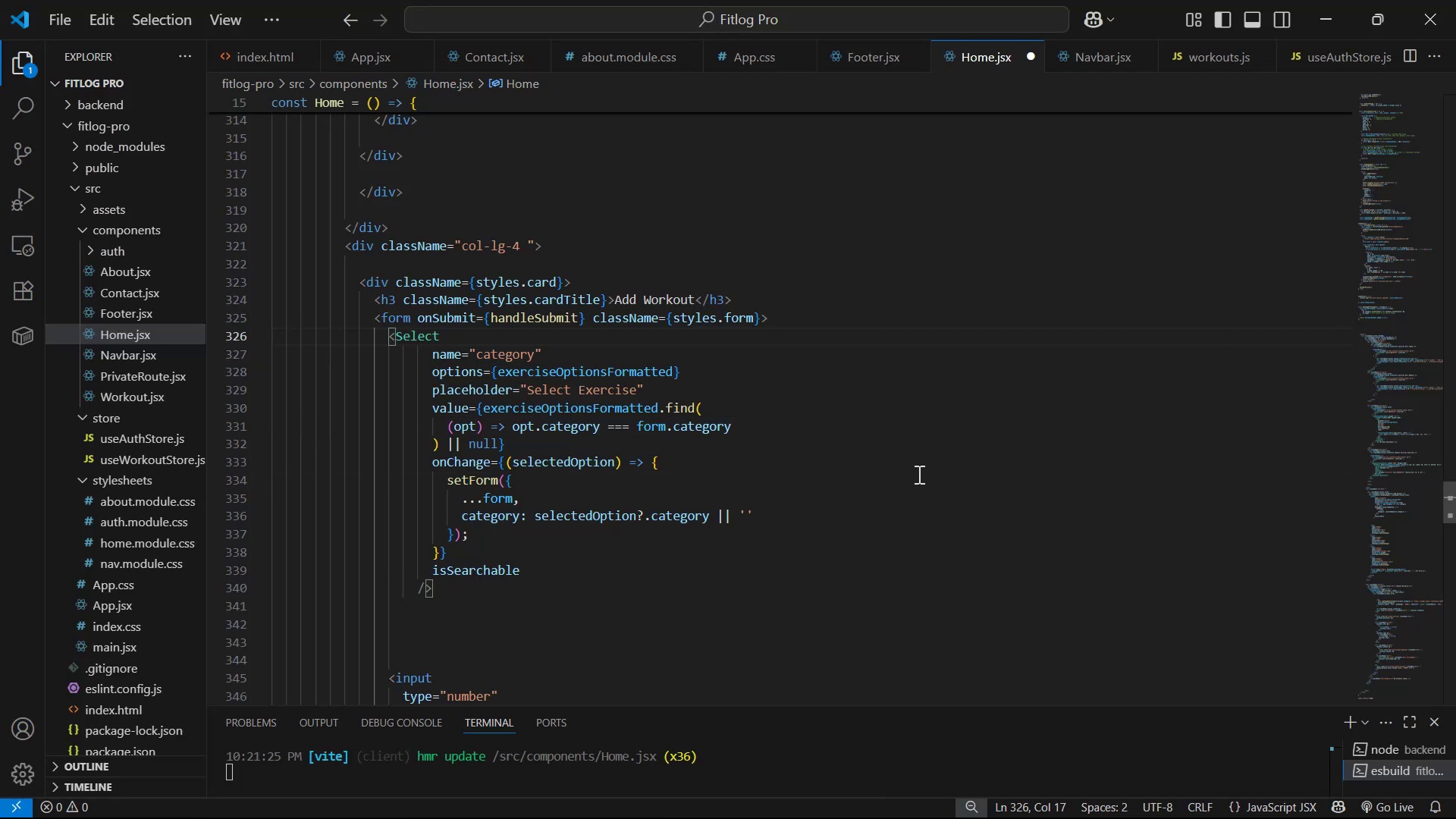 
key(Control+A)
 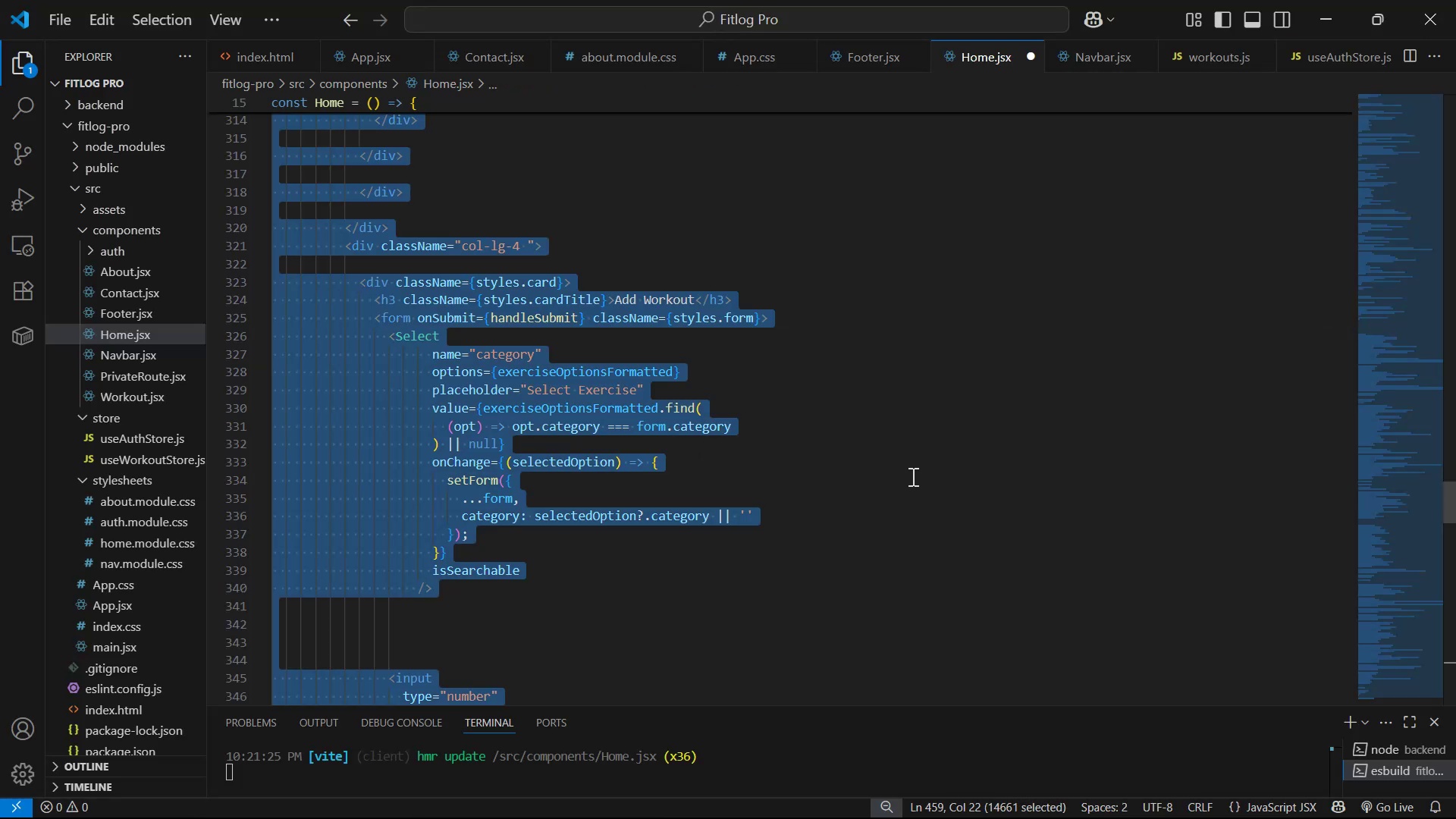 
key(Control+C)
 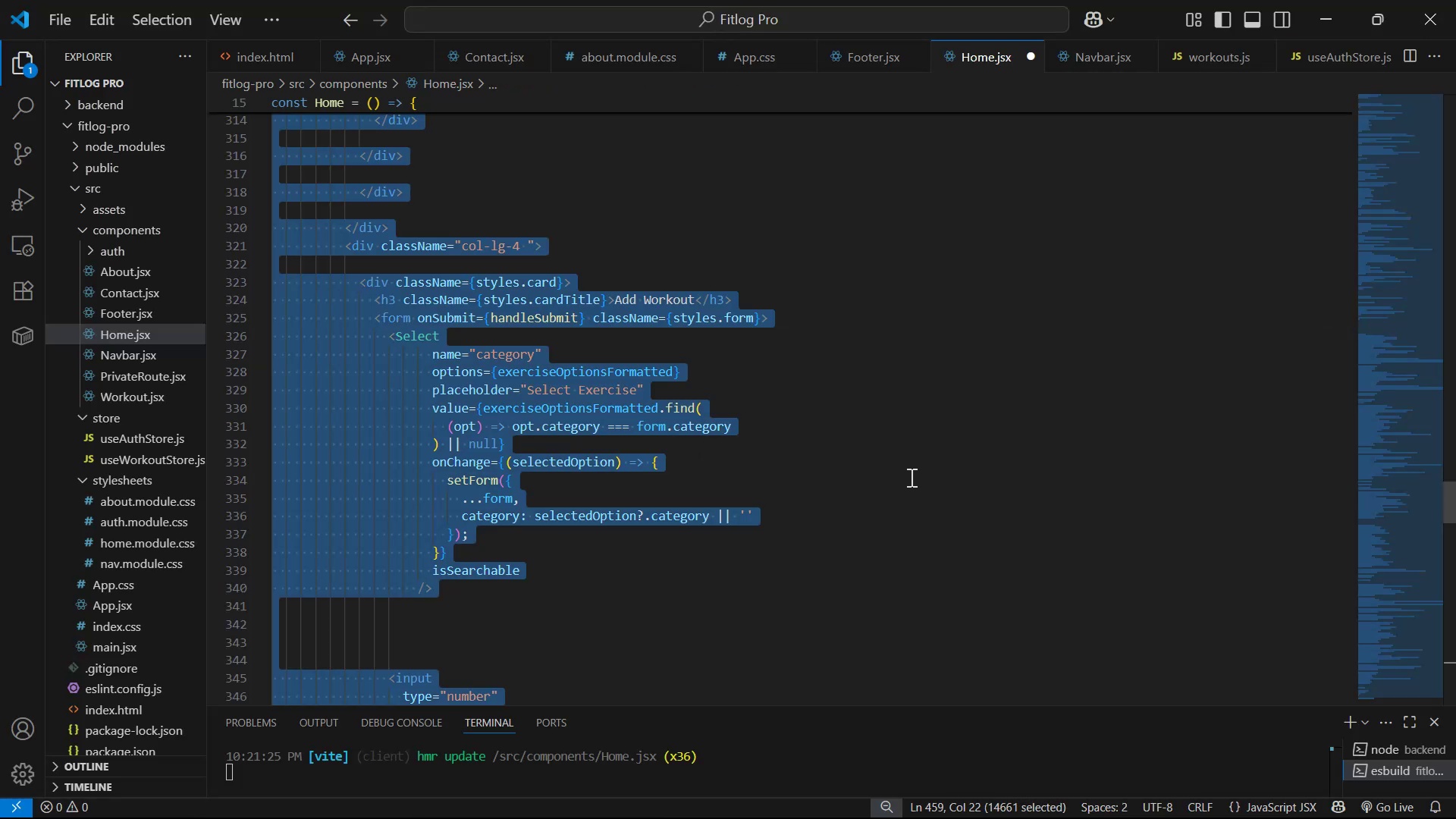 
key(Alt+AltLeft)
 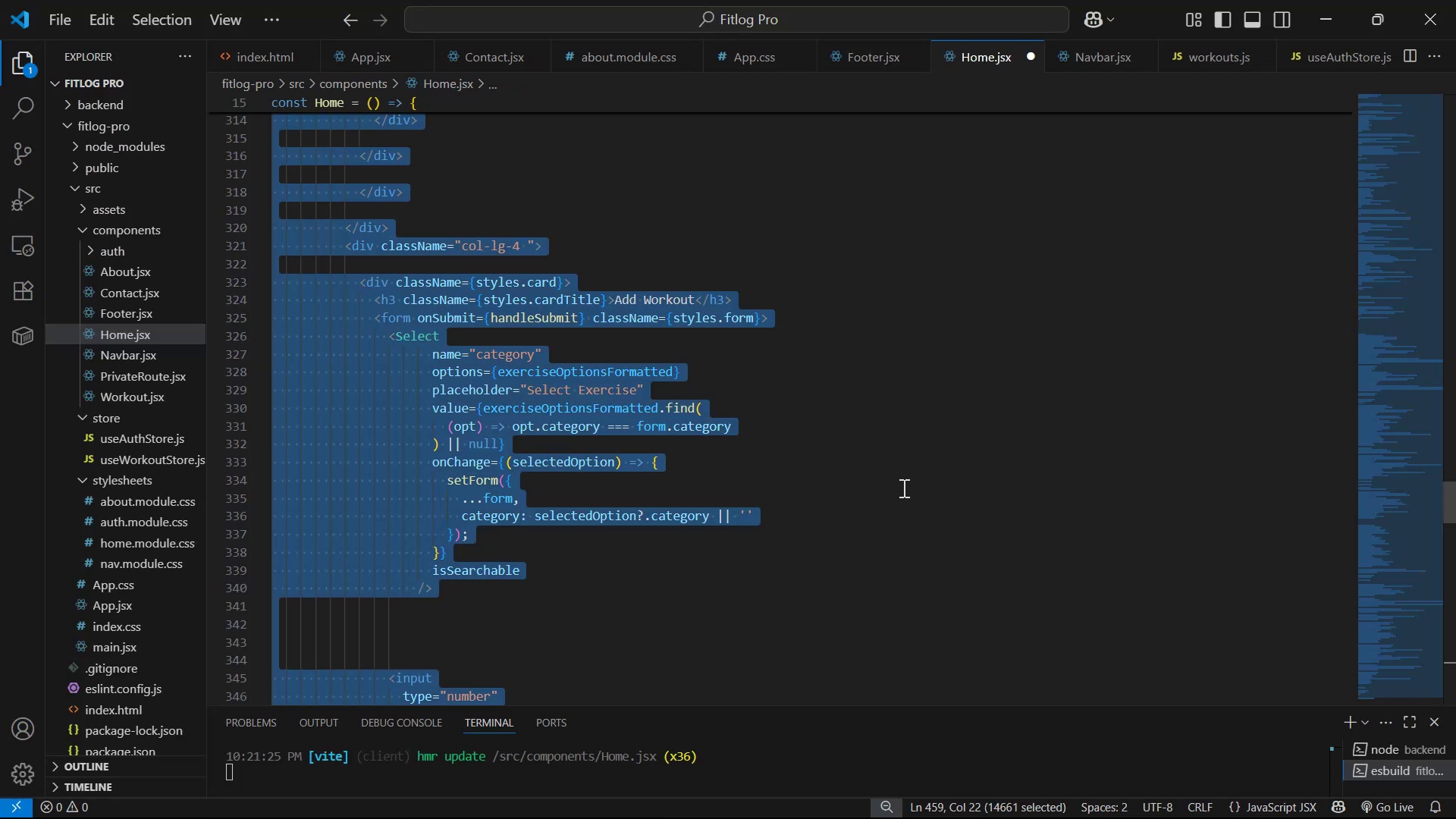 
key(Alt+Tab)
 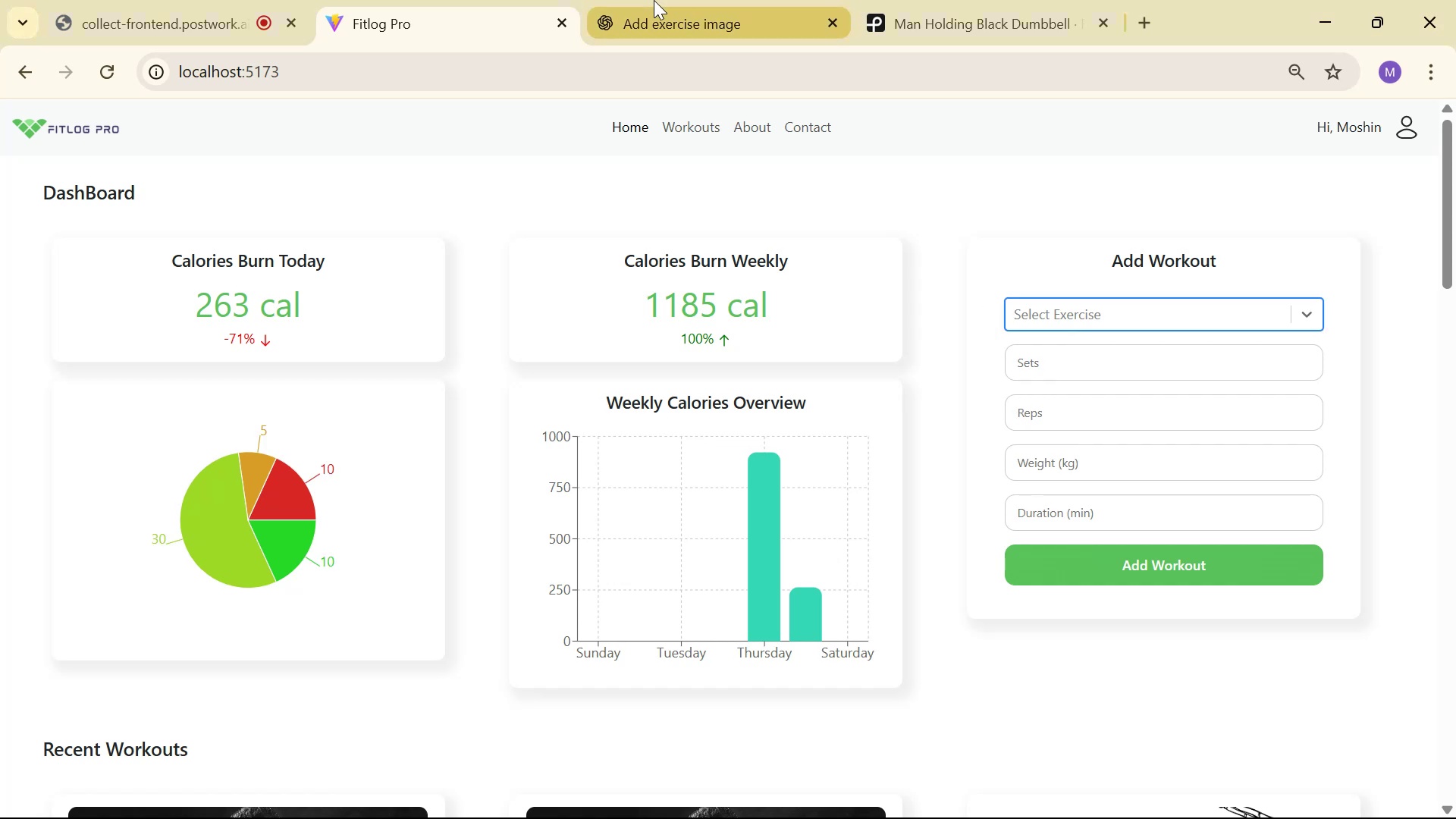 
key(Alt+AltLeft)
 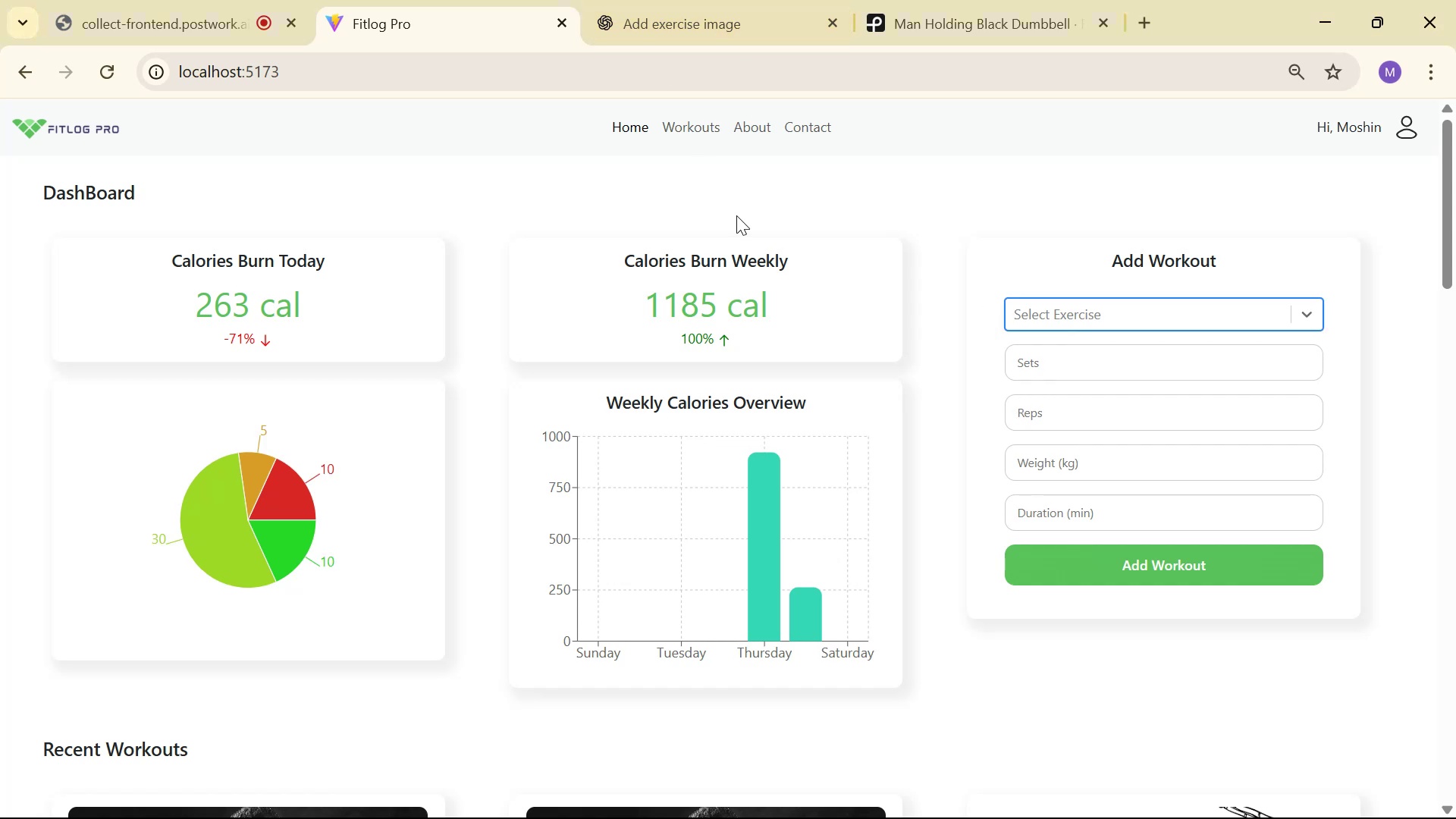 
key(Alt+Tab)
 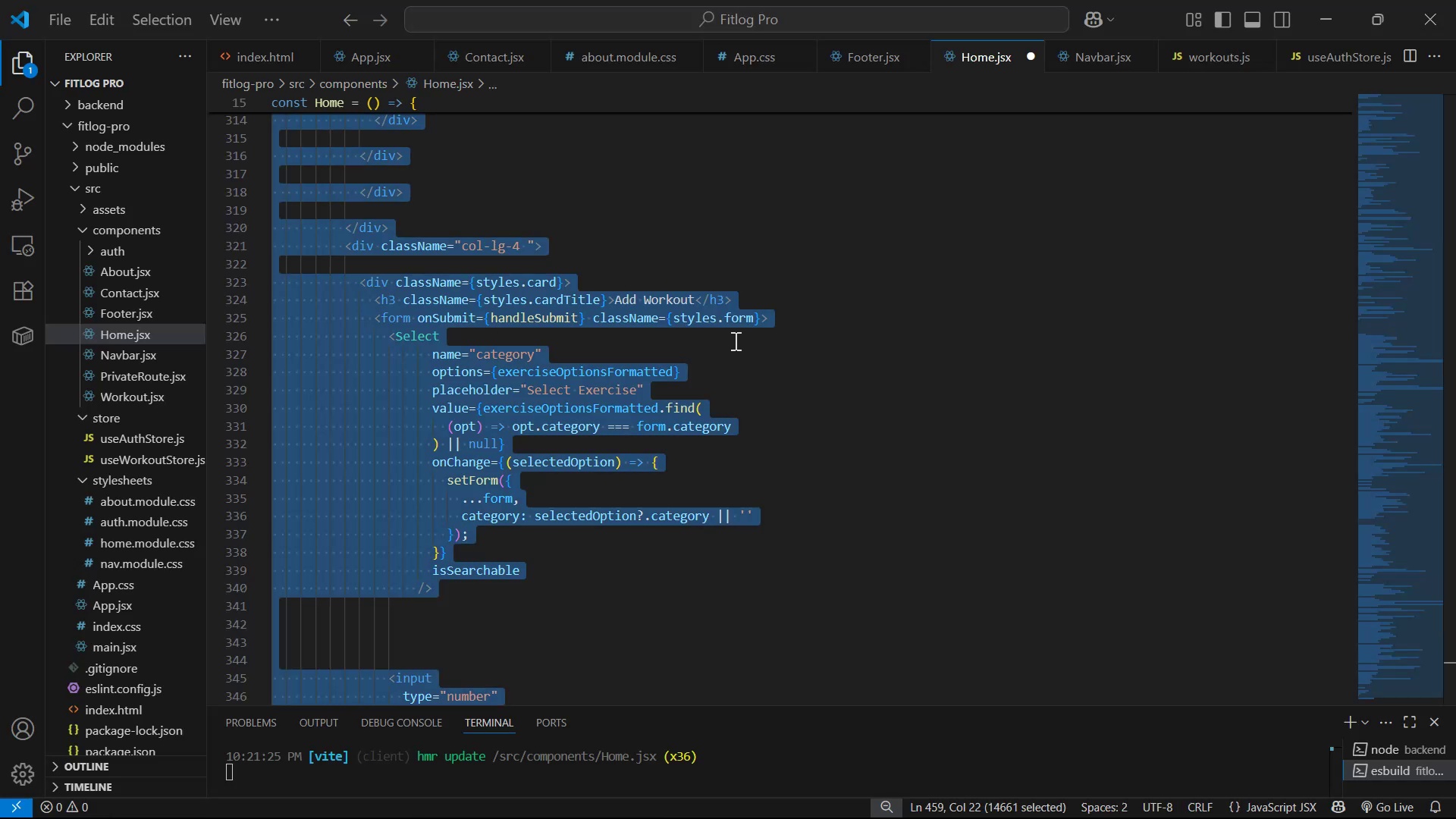 
key(Control+S)
 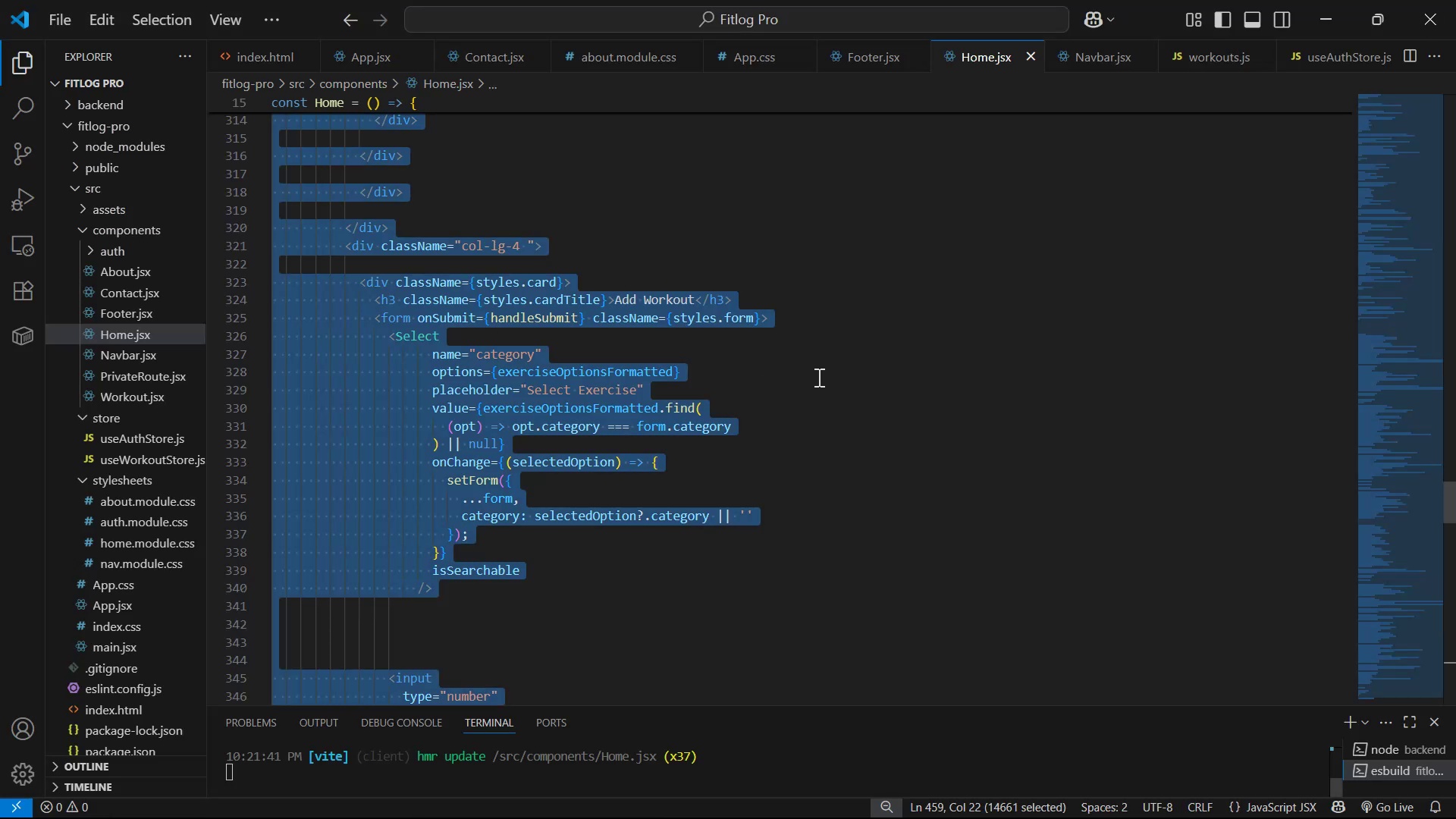 
key(Alt+AltLeft)
 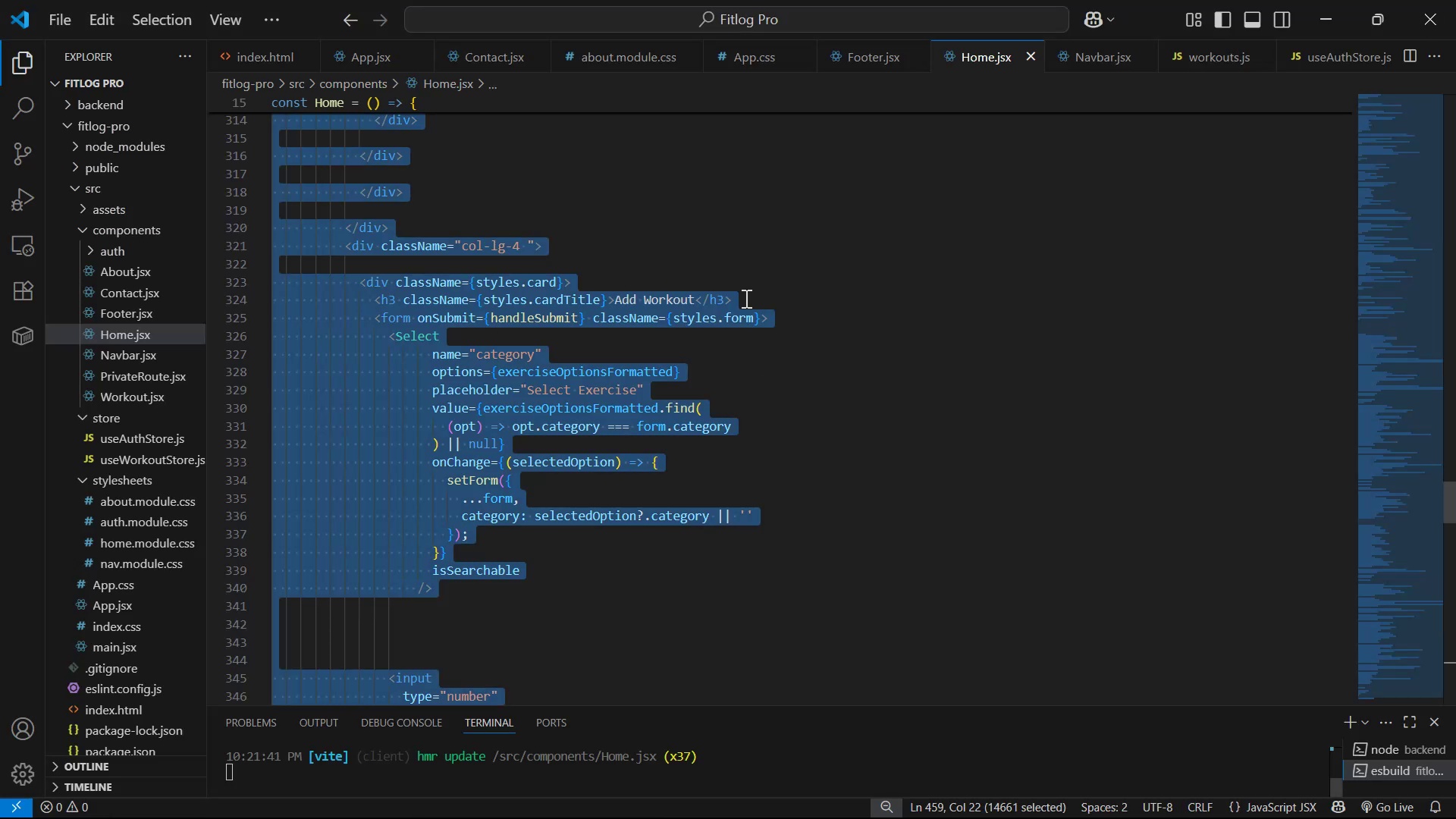 
key(Alt+Tab)
 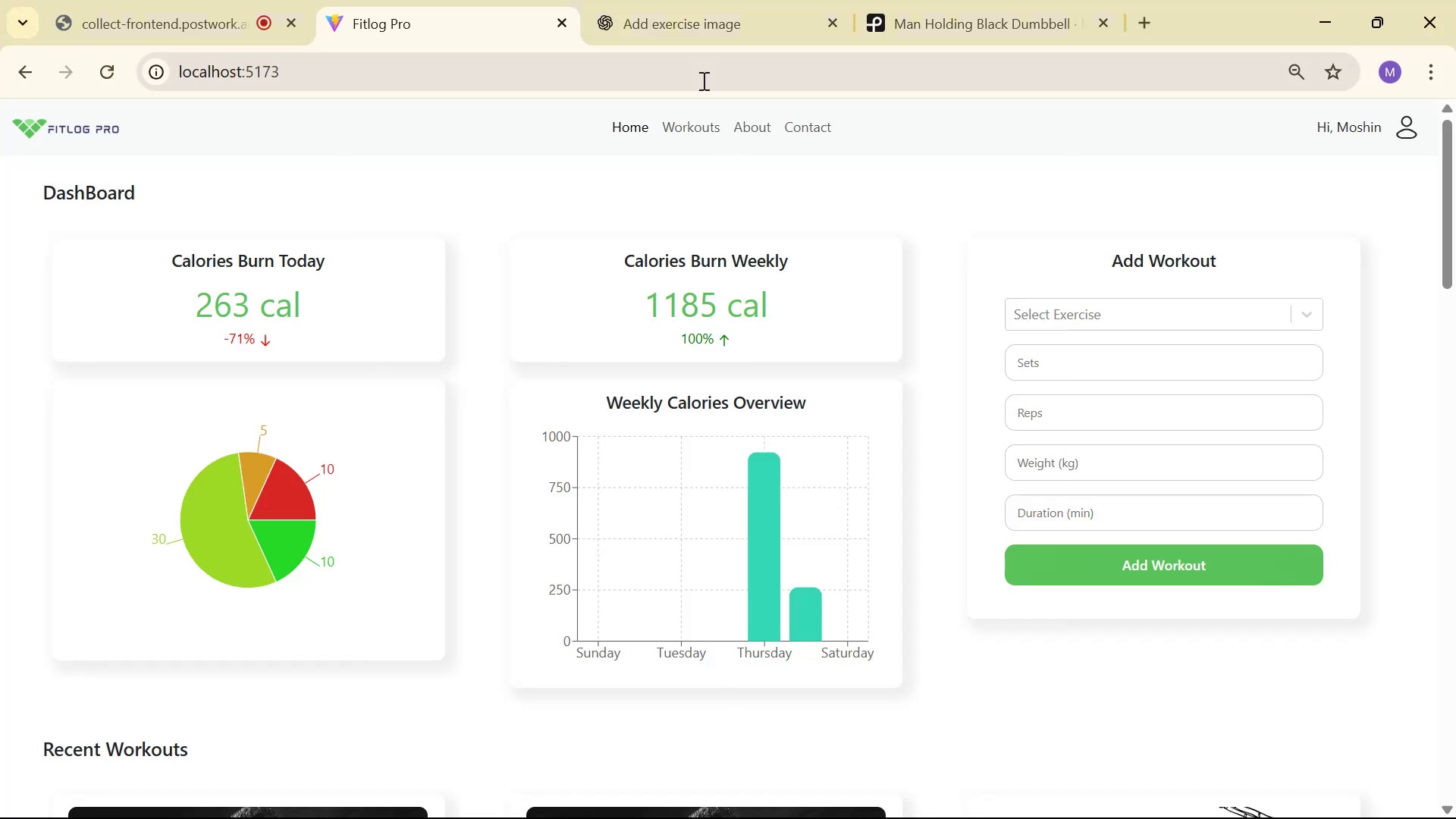 
left_click([717, 24])
 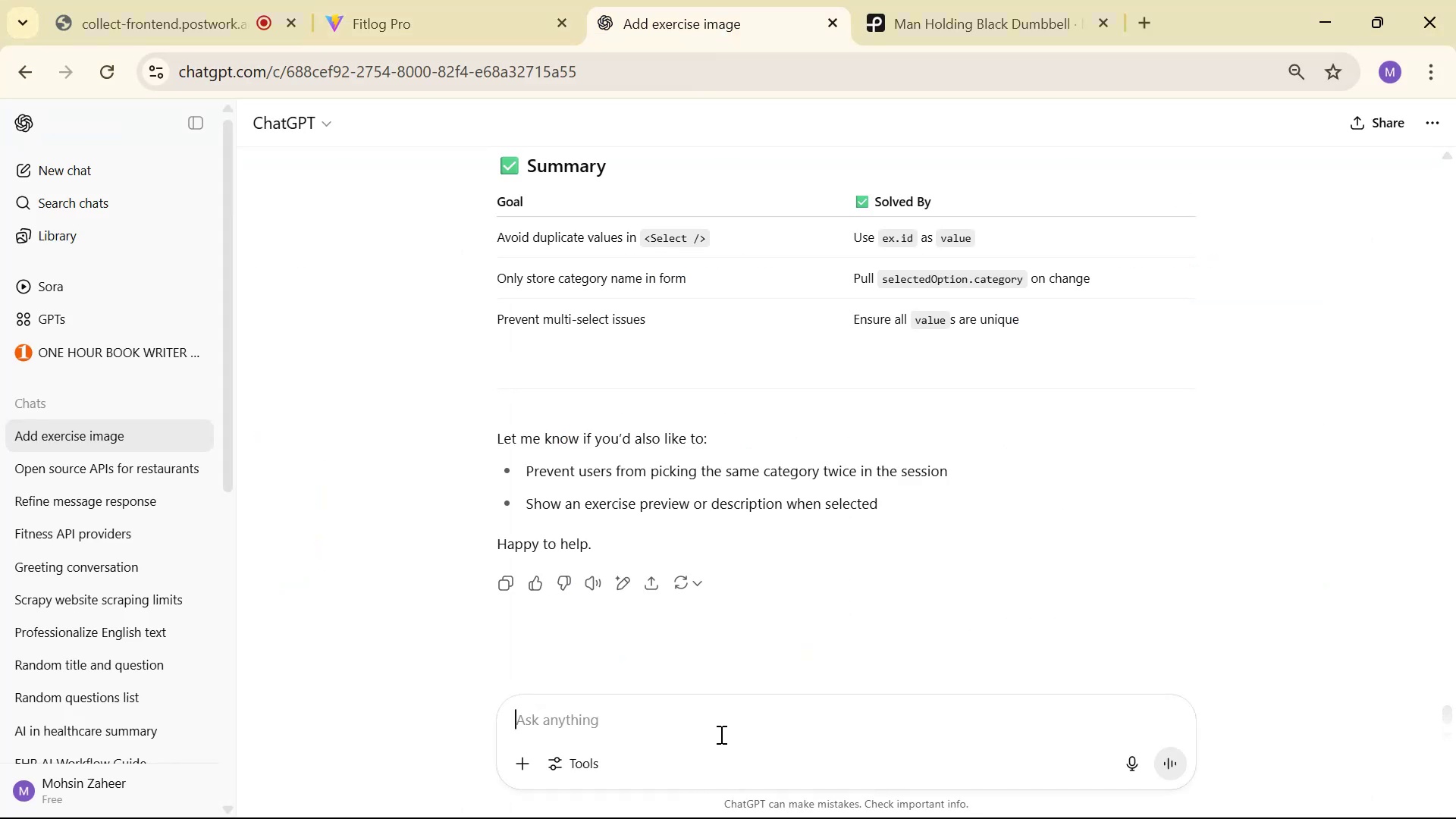 
type(multiple option selected at a time;)
key(Backspace)
type(: )
 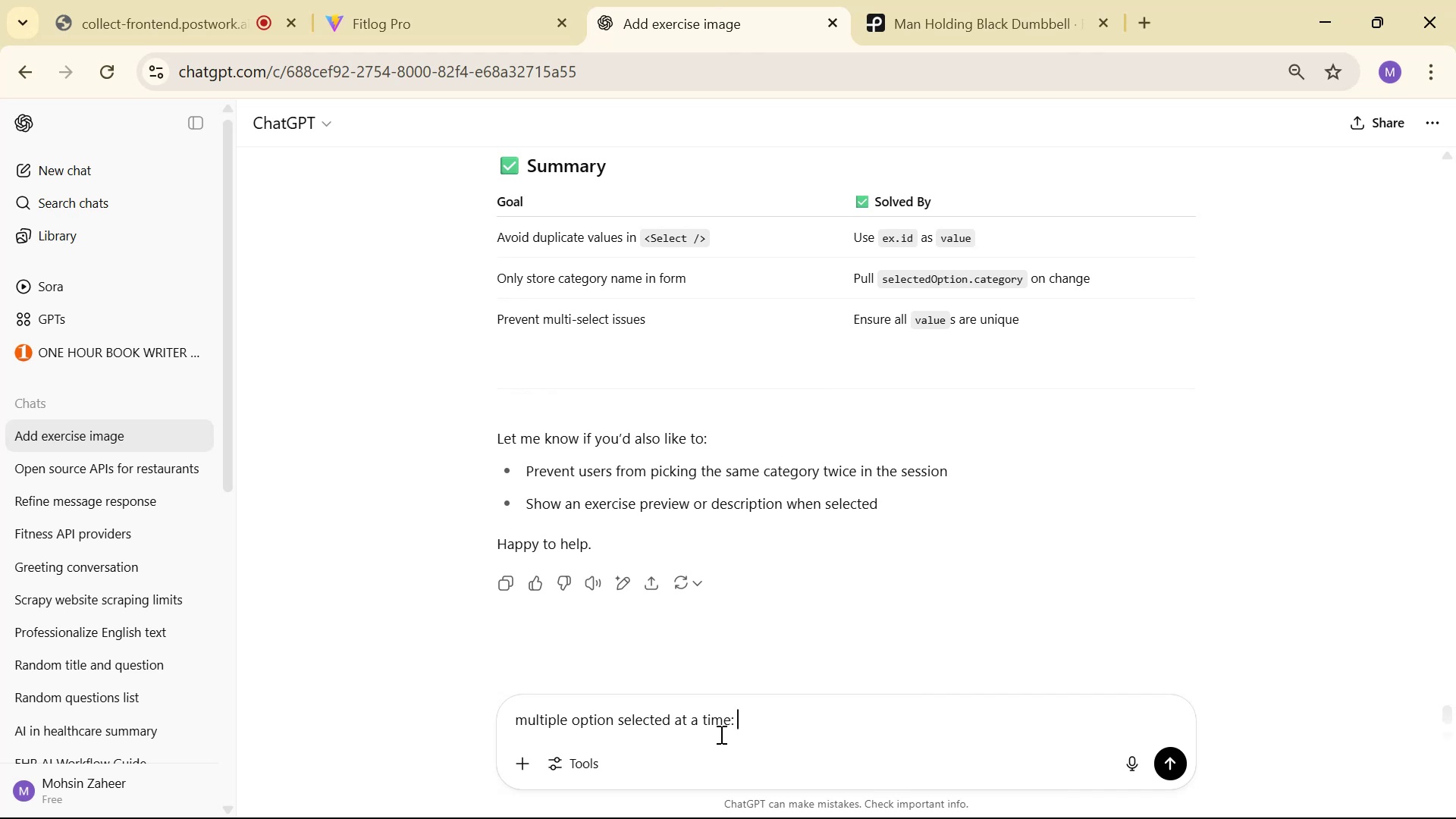 
key(Control+V)
 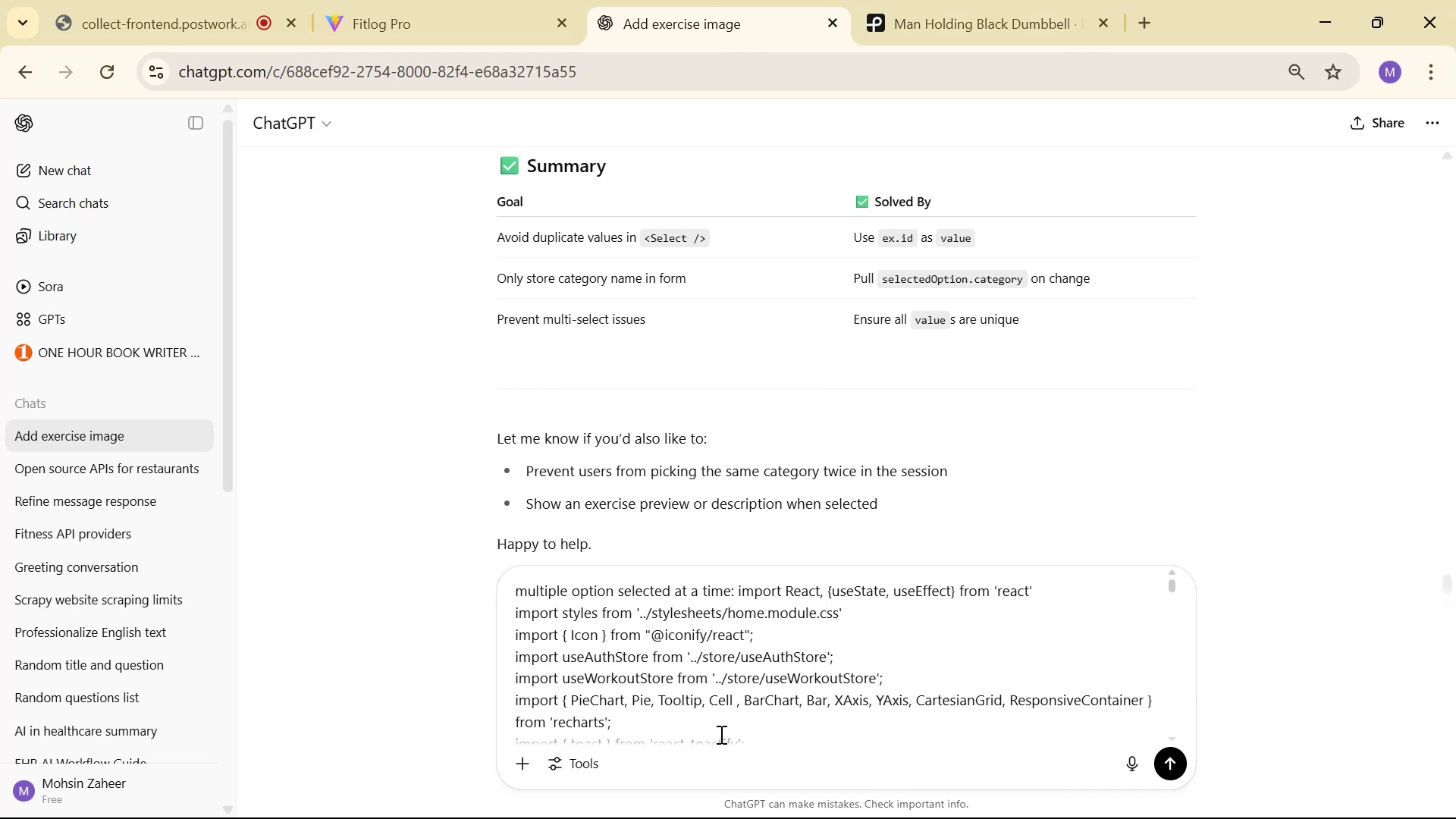 
key(Enter)
 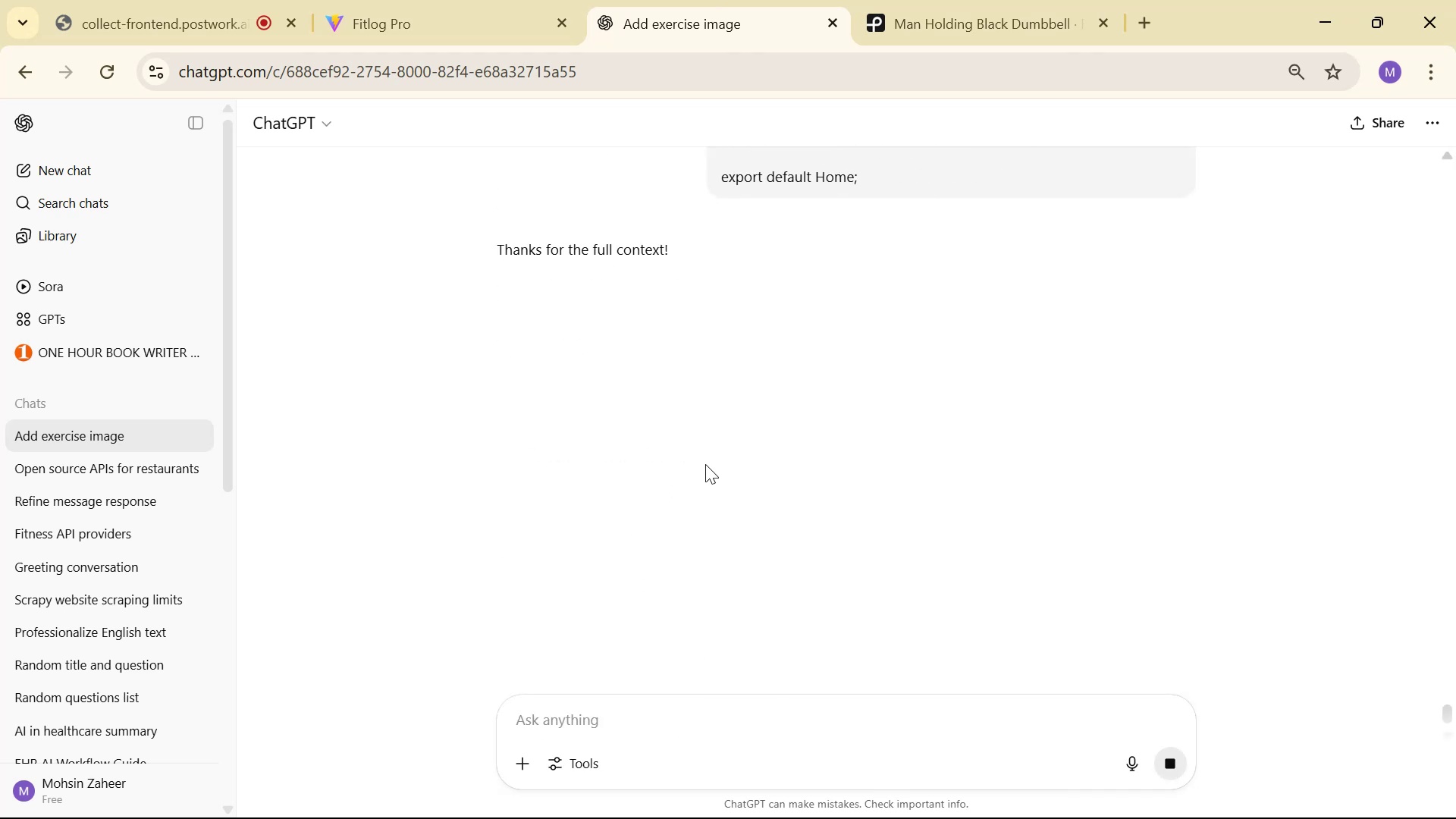 
mouse_move([676, 262])
 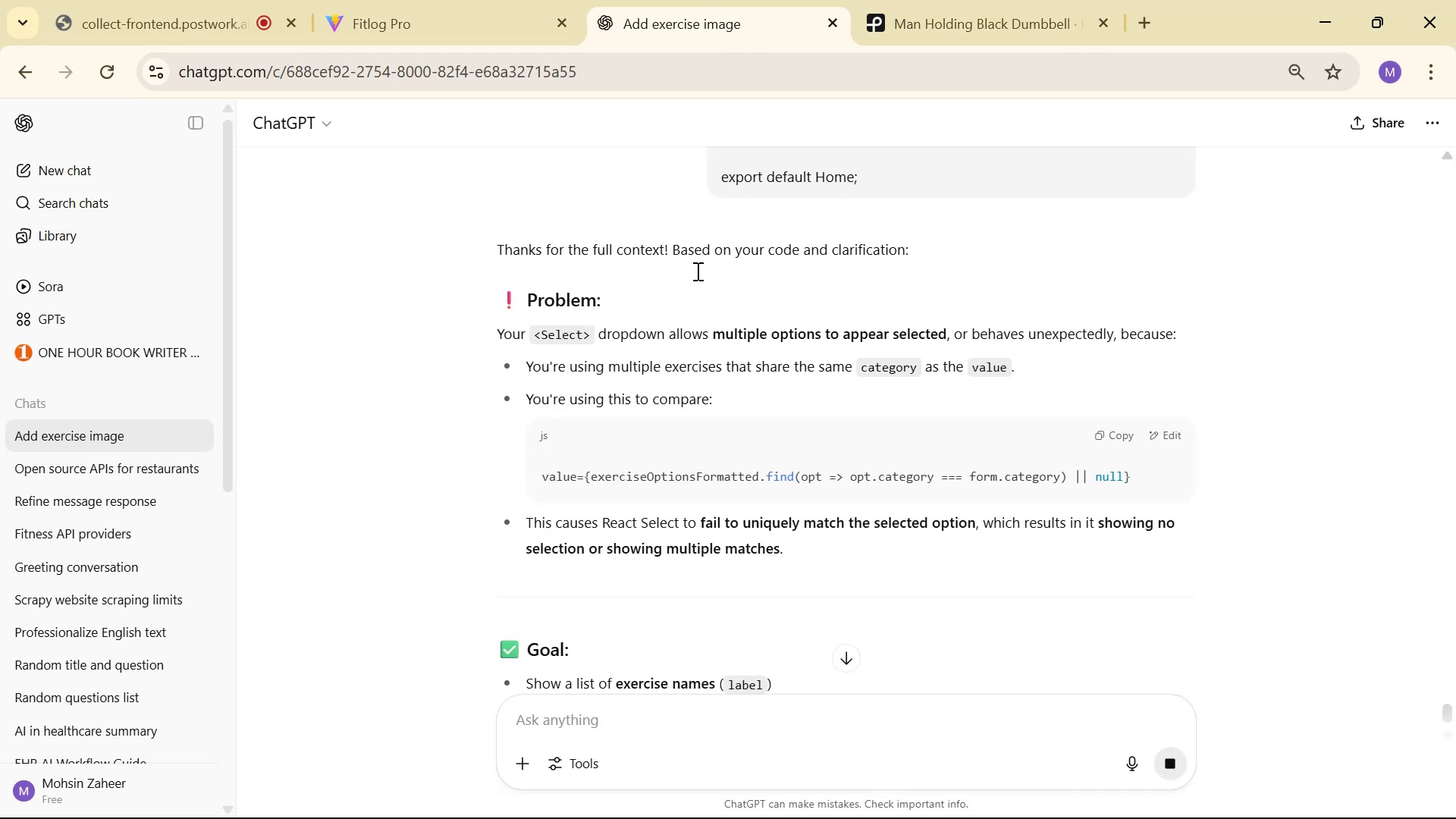 
scroll: coordinate [771, 262], scroll_direction: down, amount: 16.0
 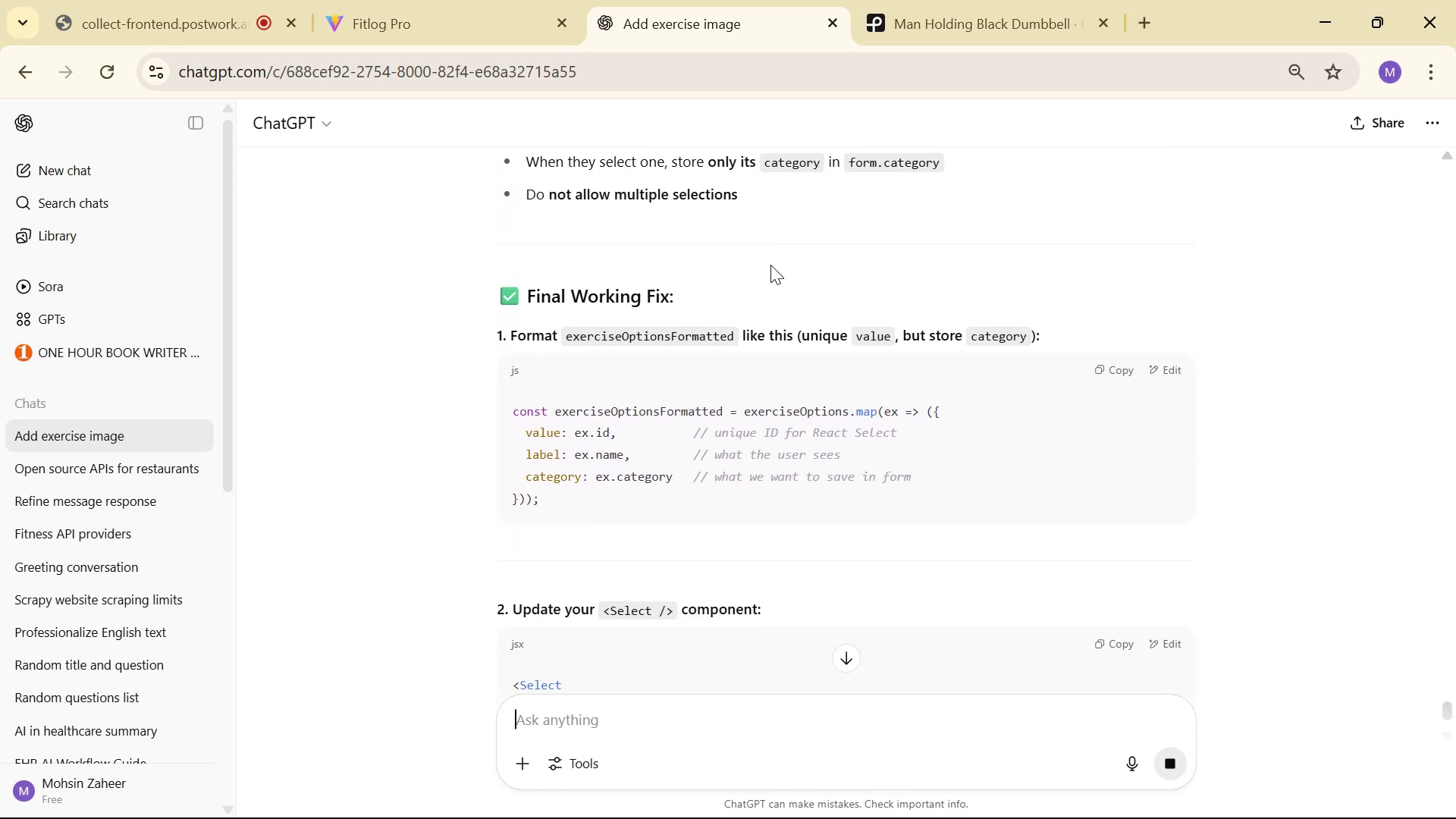 
wait(5.18)
 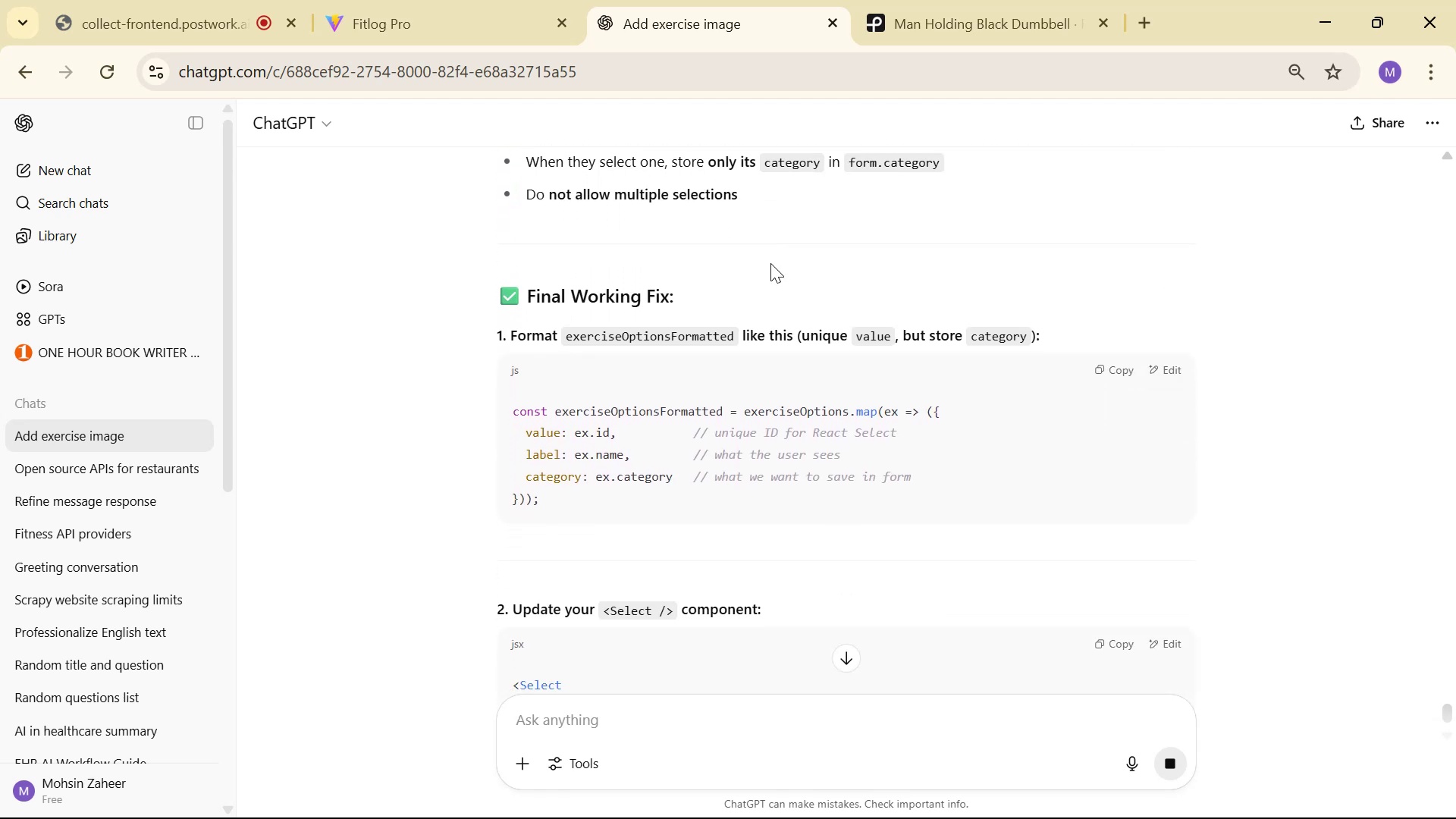 
scroll: coordinate [773, 259], scroll_direction: down, amount: 4.0
 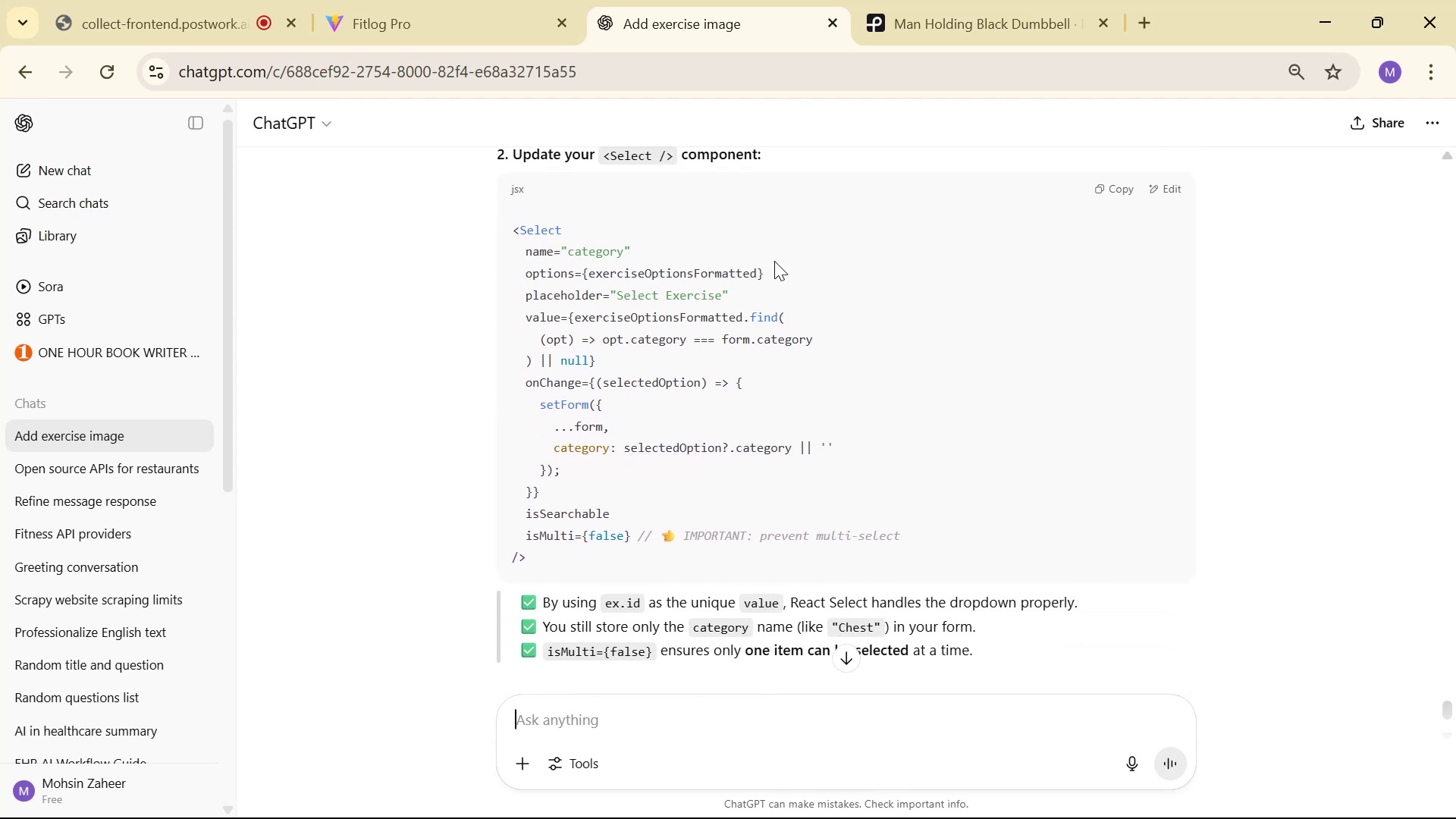 
left_click([1131, 186])
 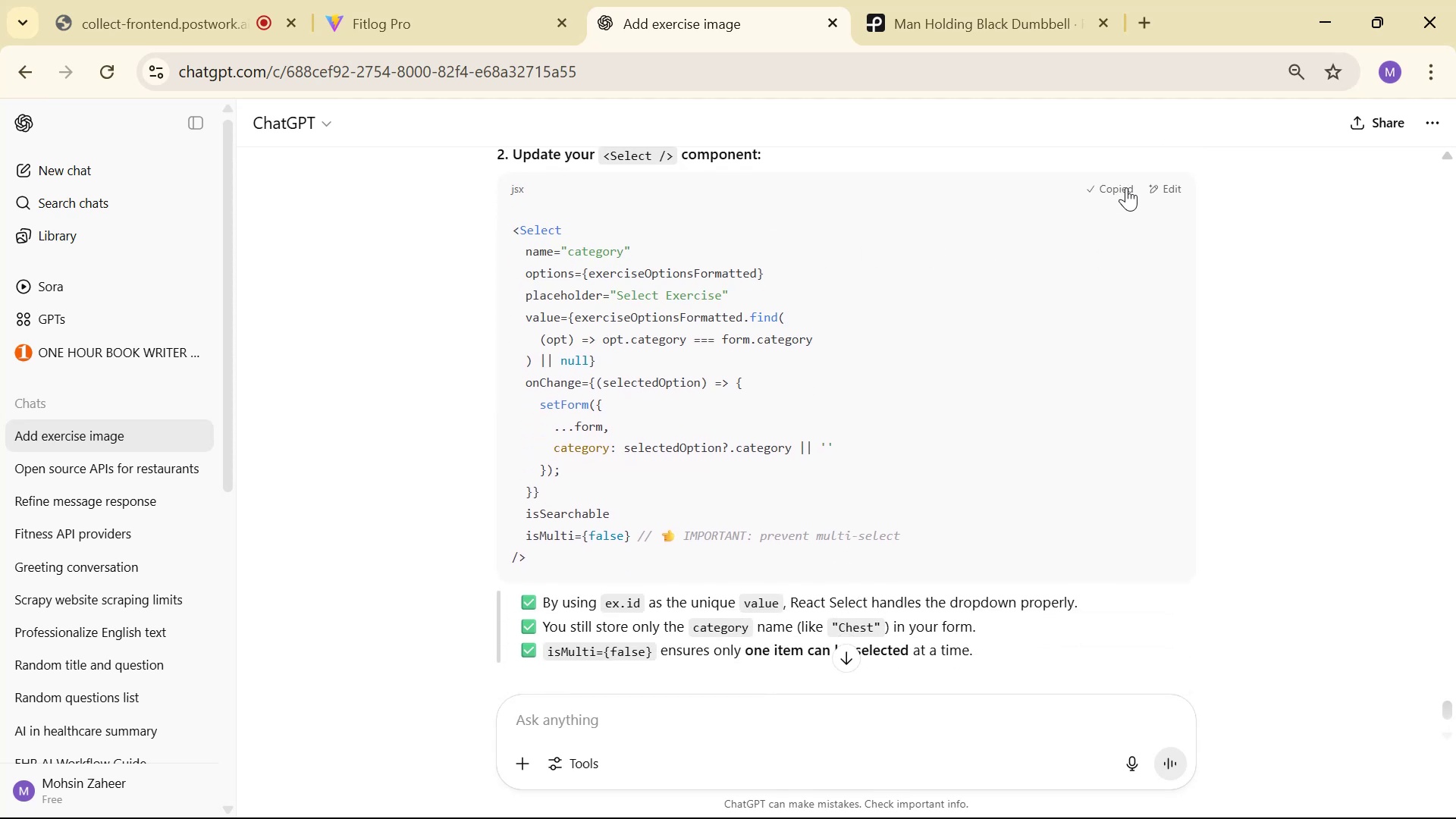 
key(Alt+AltLeft)
 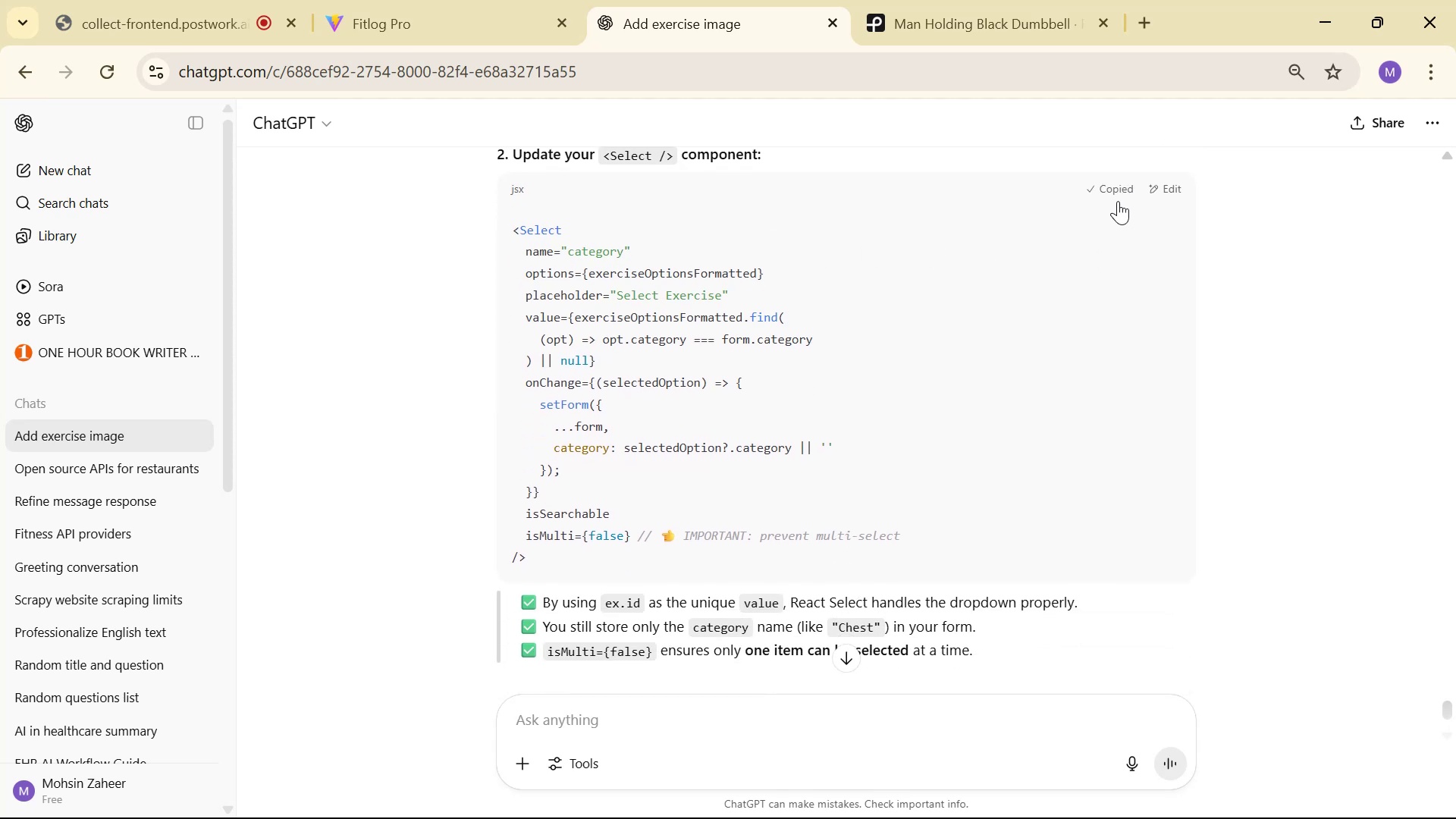 
key(Alt+Tab)
 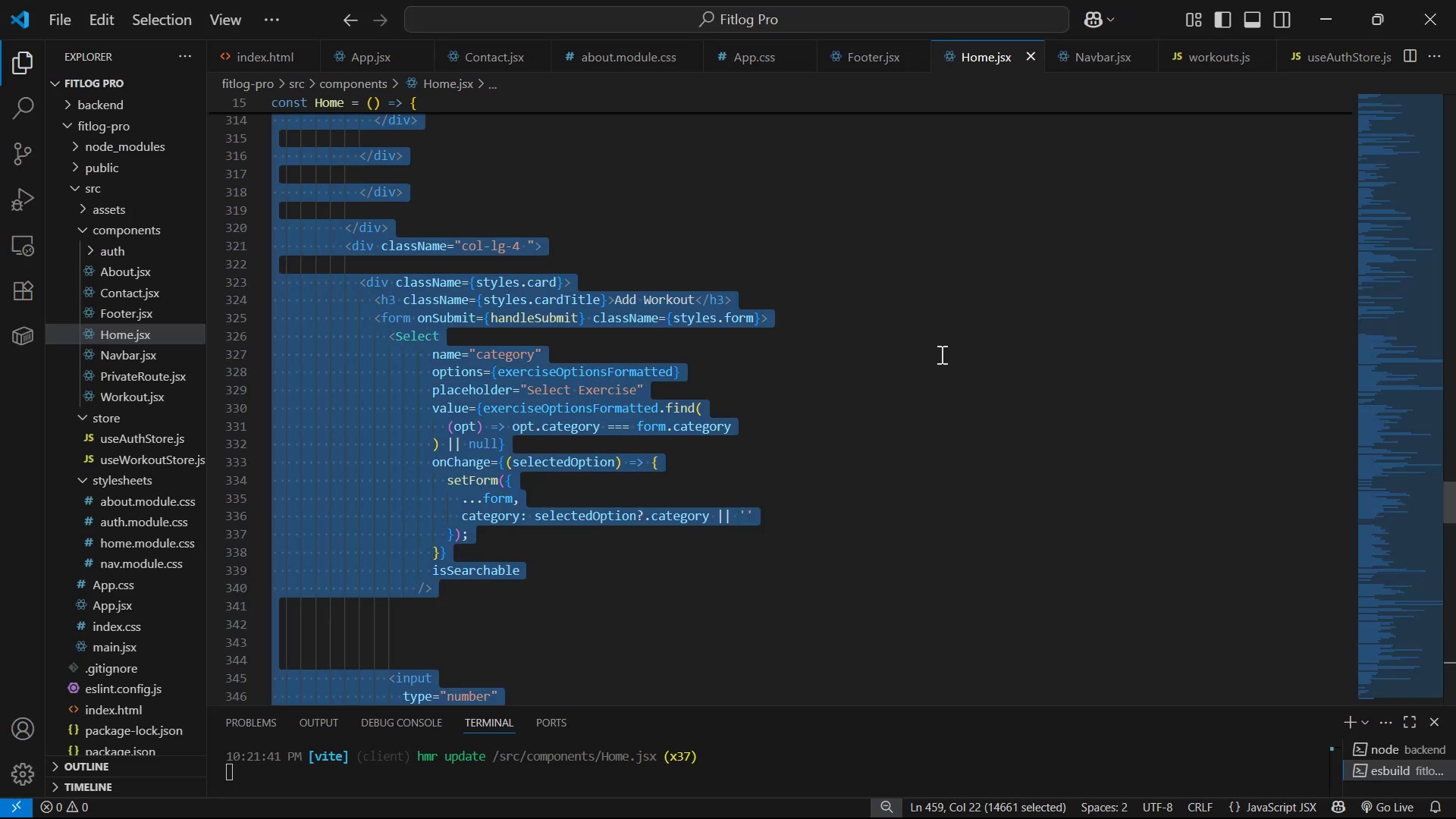 
left_click([644, 611])
 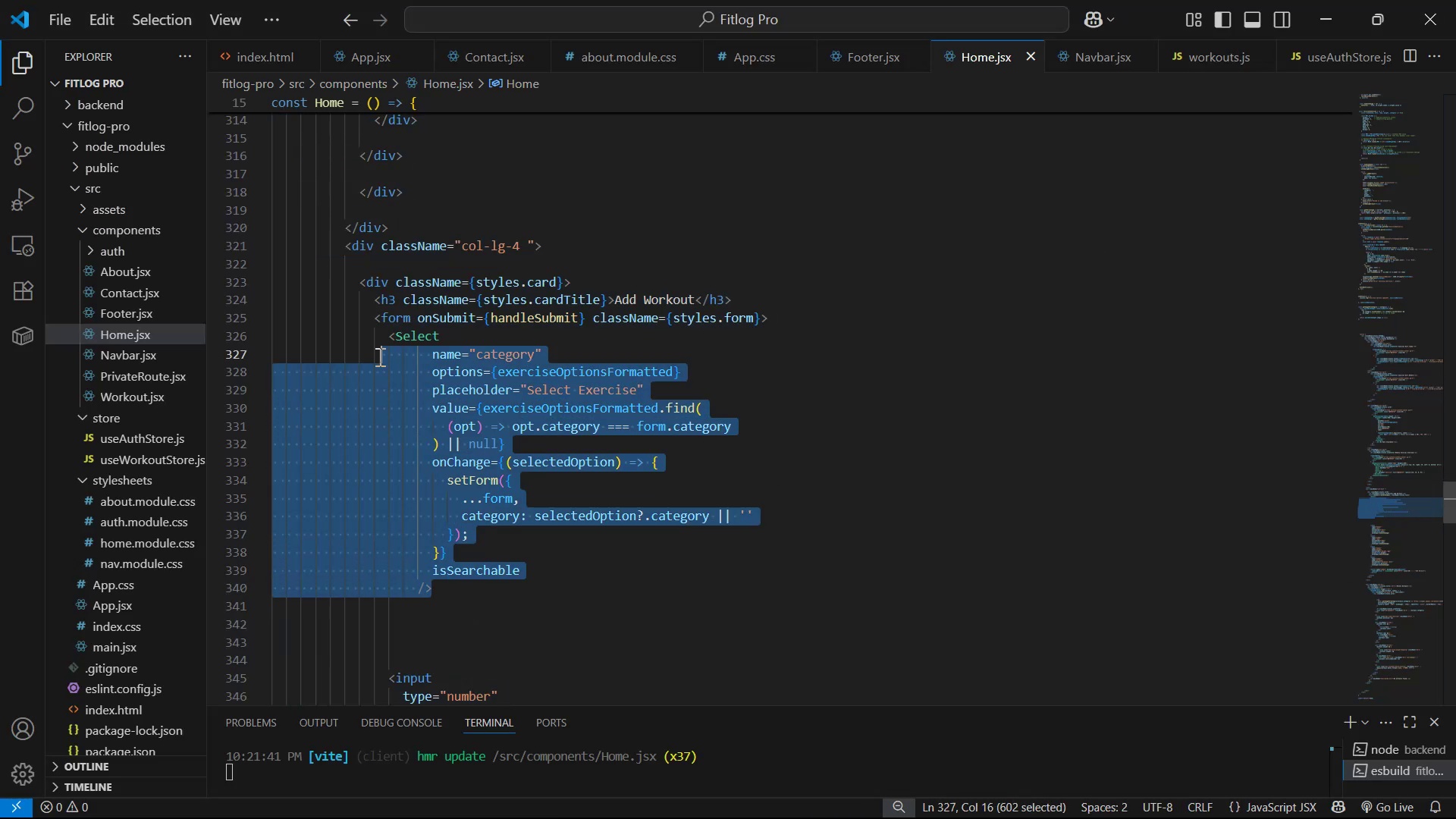 
key(Control+V)
 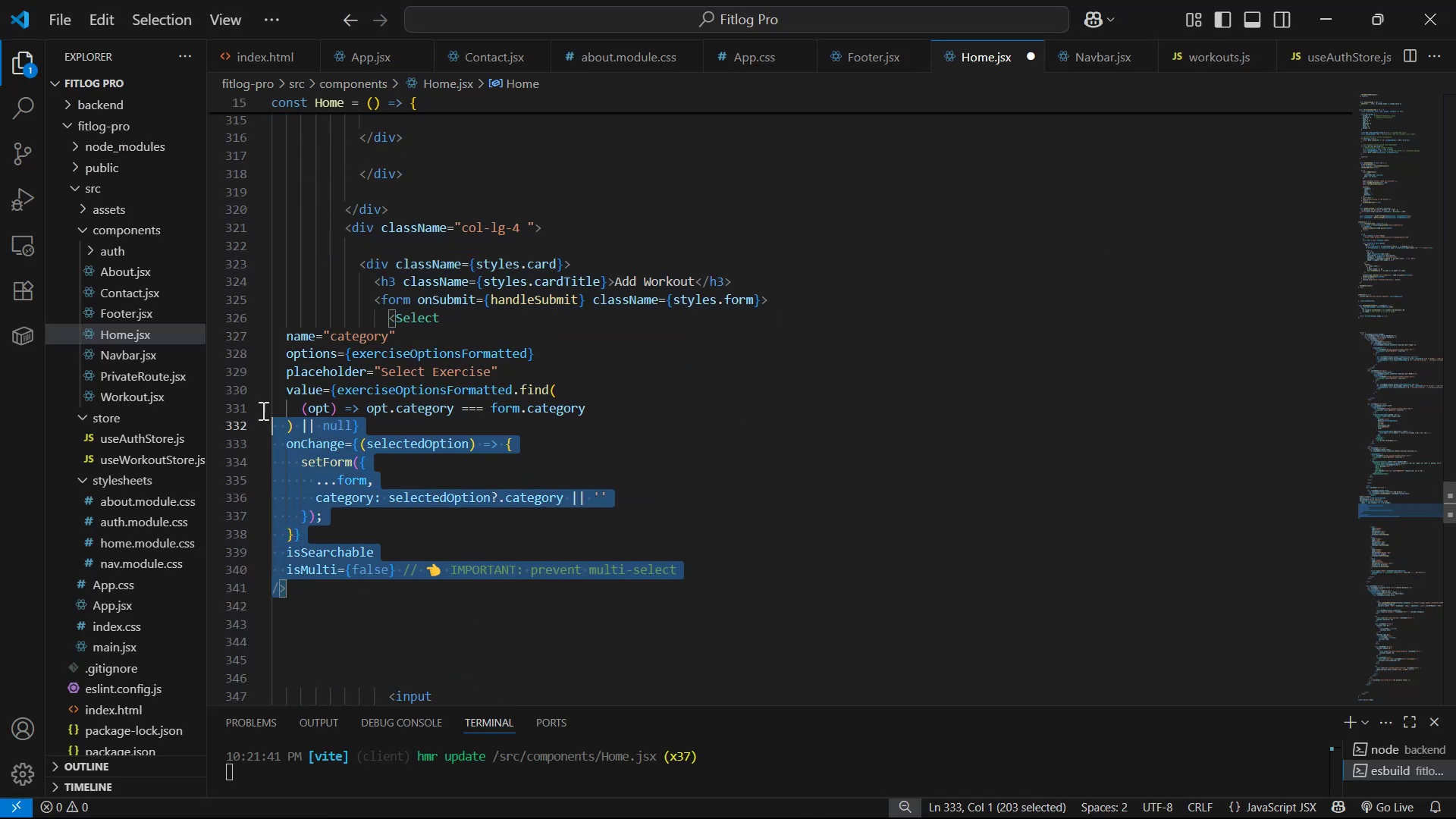 
key(Tab)
 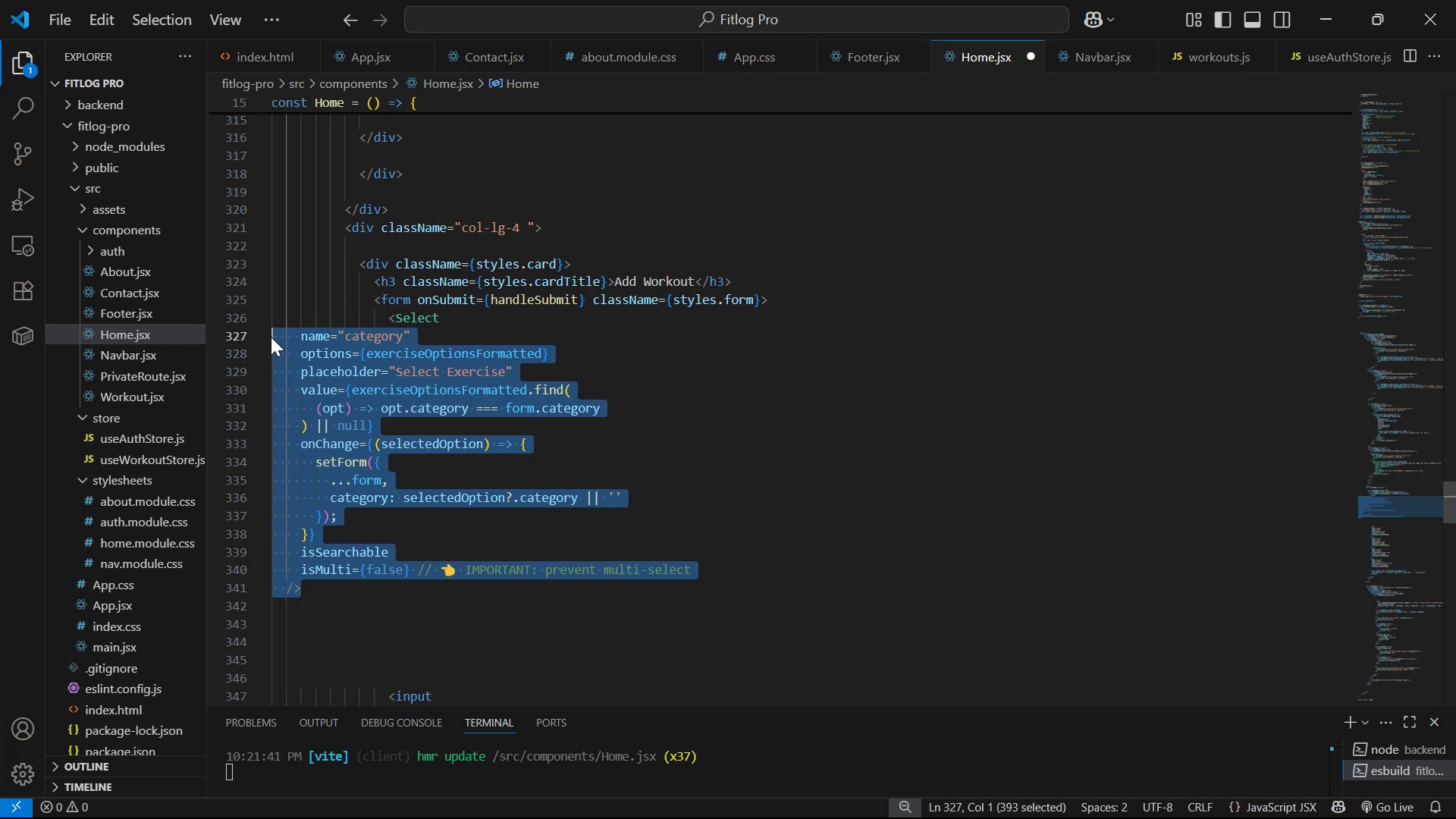 
key(Tab)
 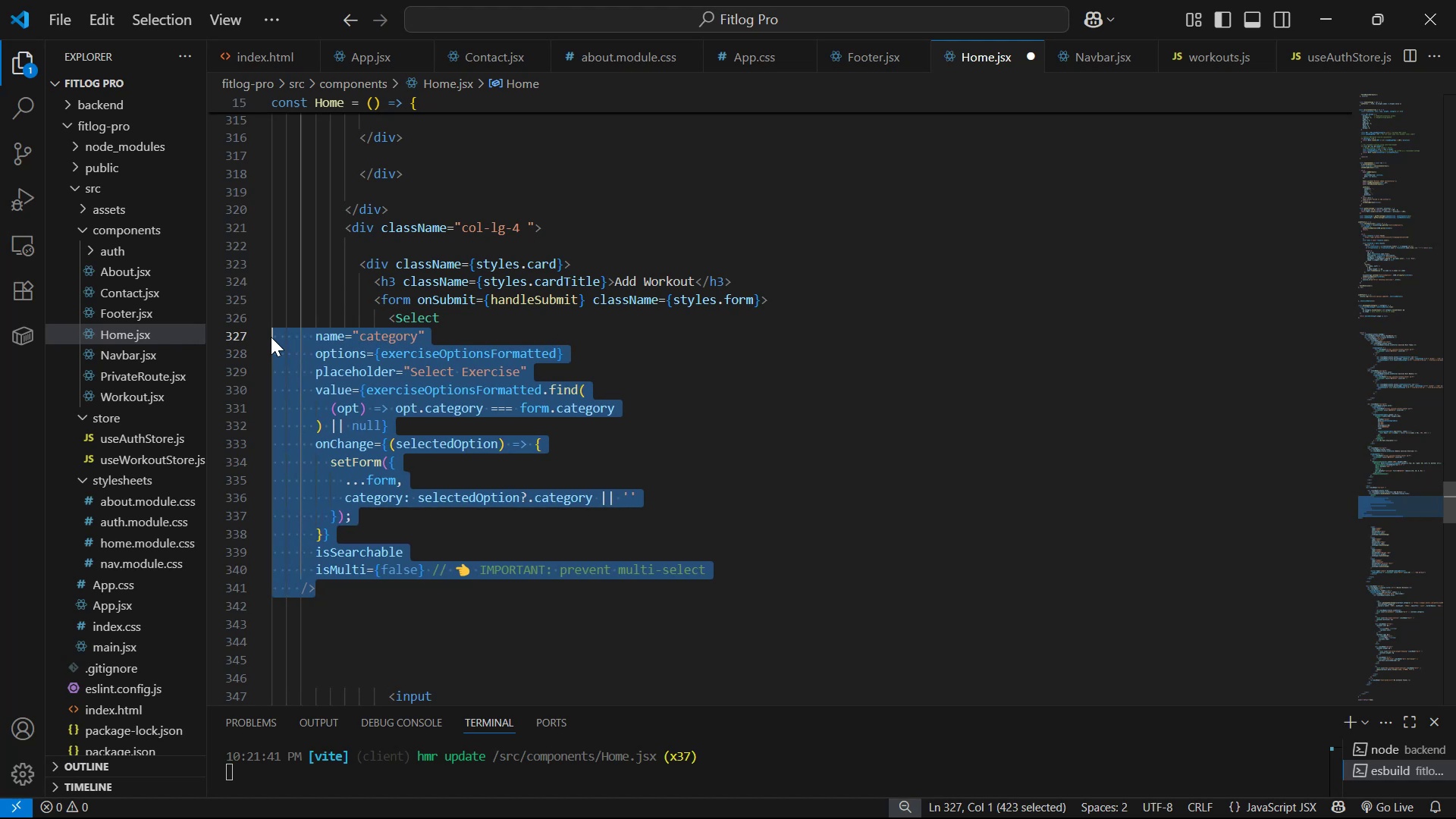 
key(Tab)
 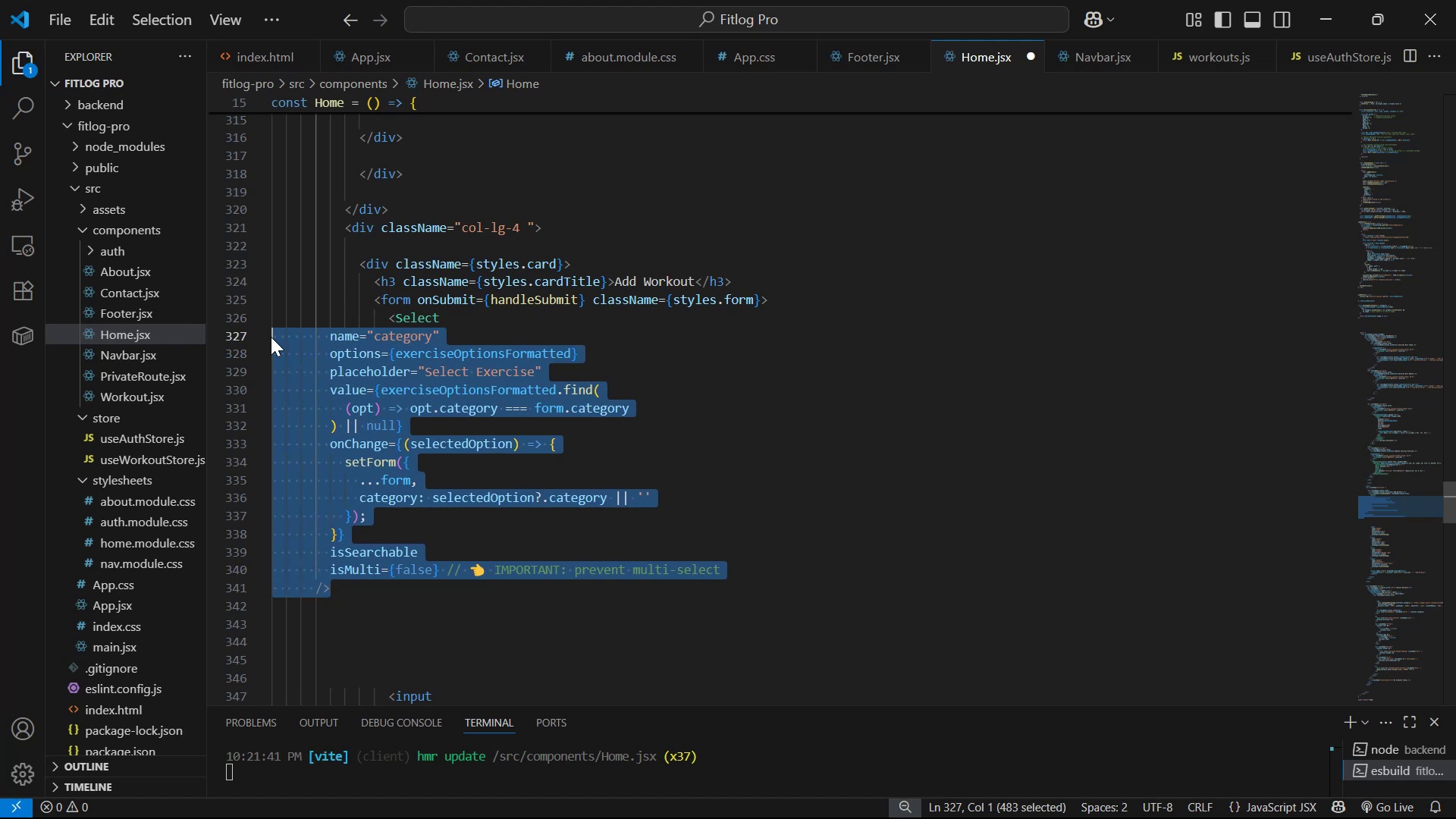 
key(Tab)
 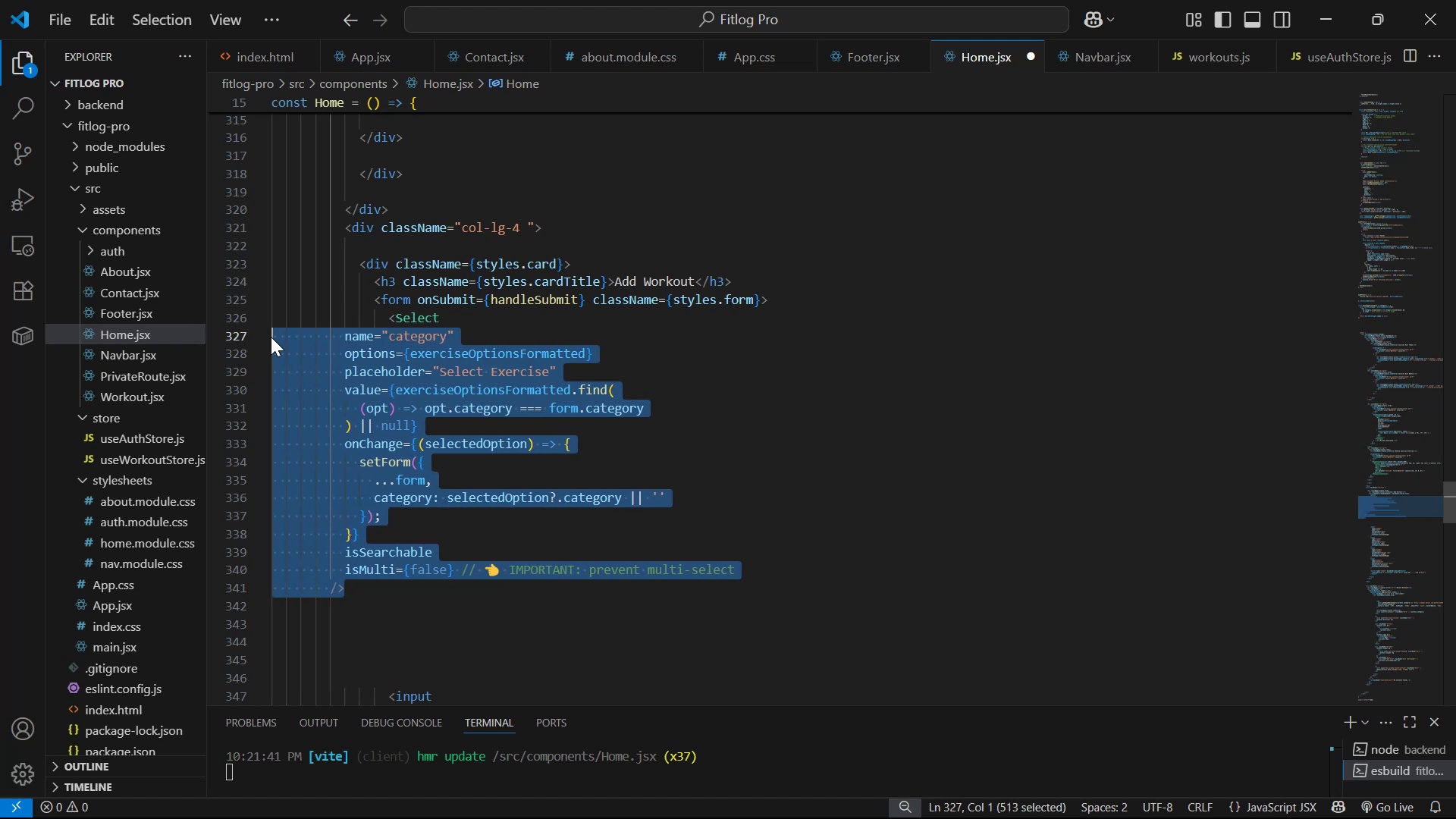 
key(Tab)
 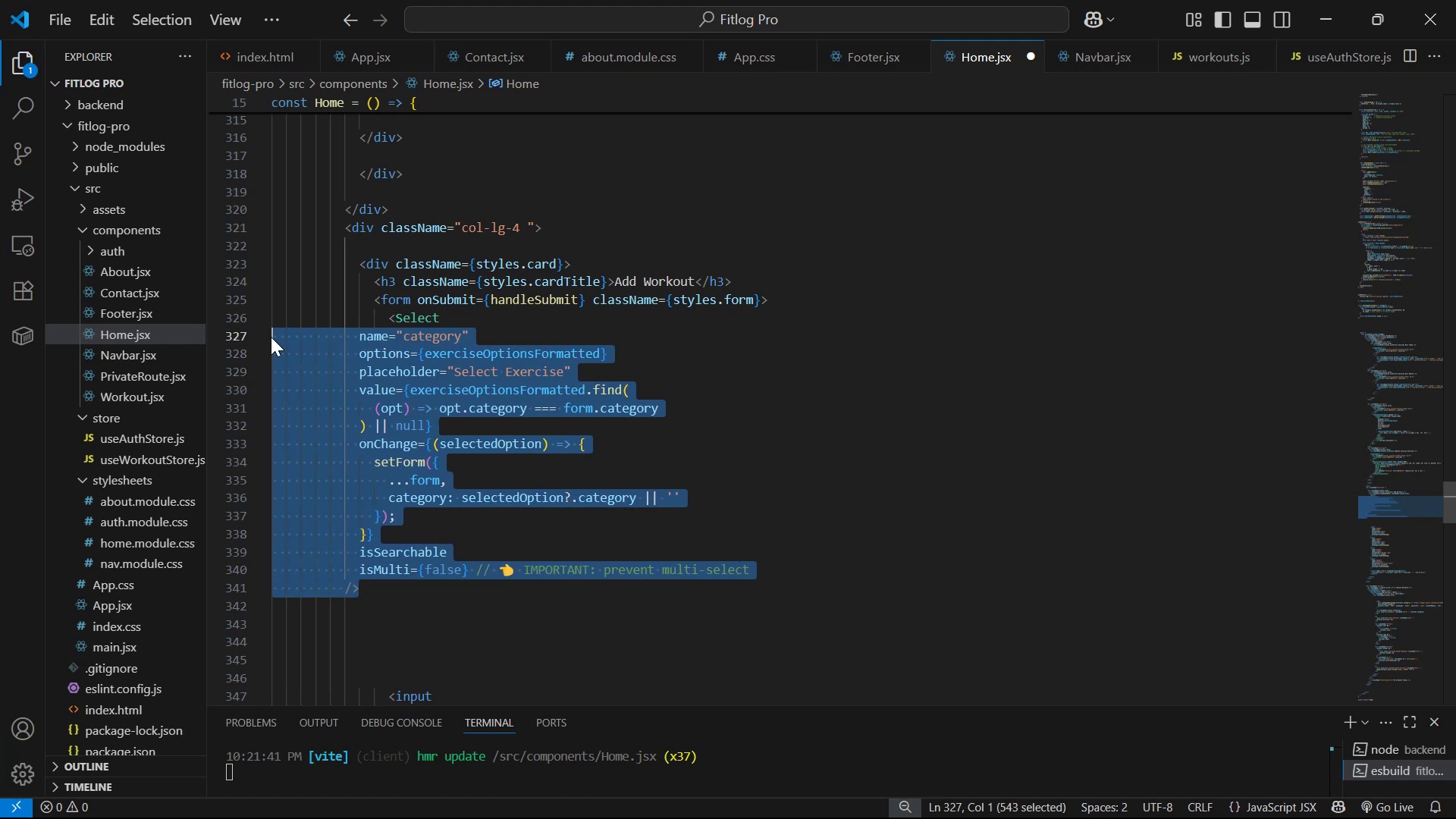 
key(Tab)
 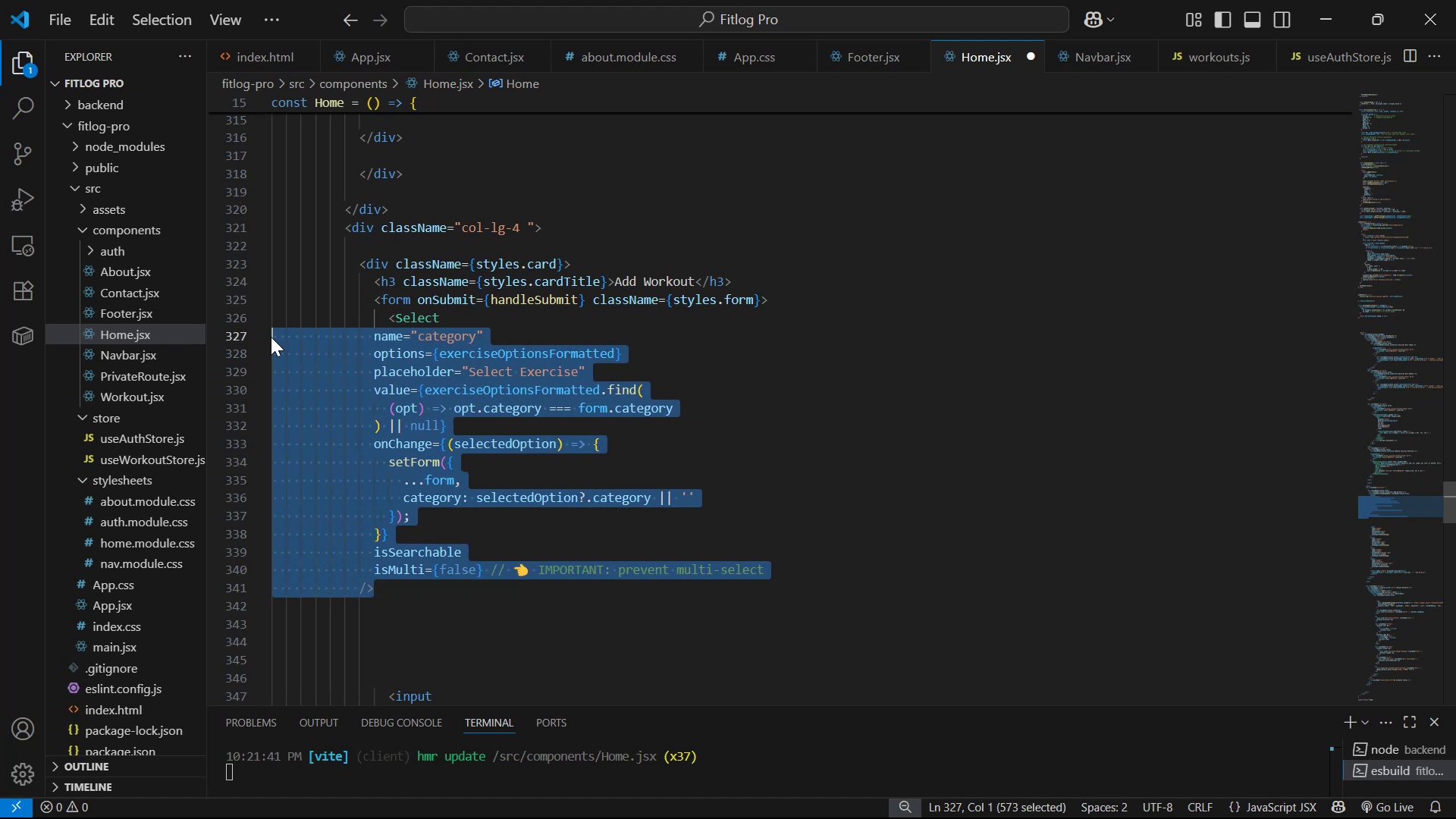 
key(Tab)
 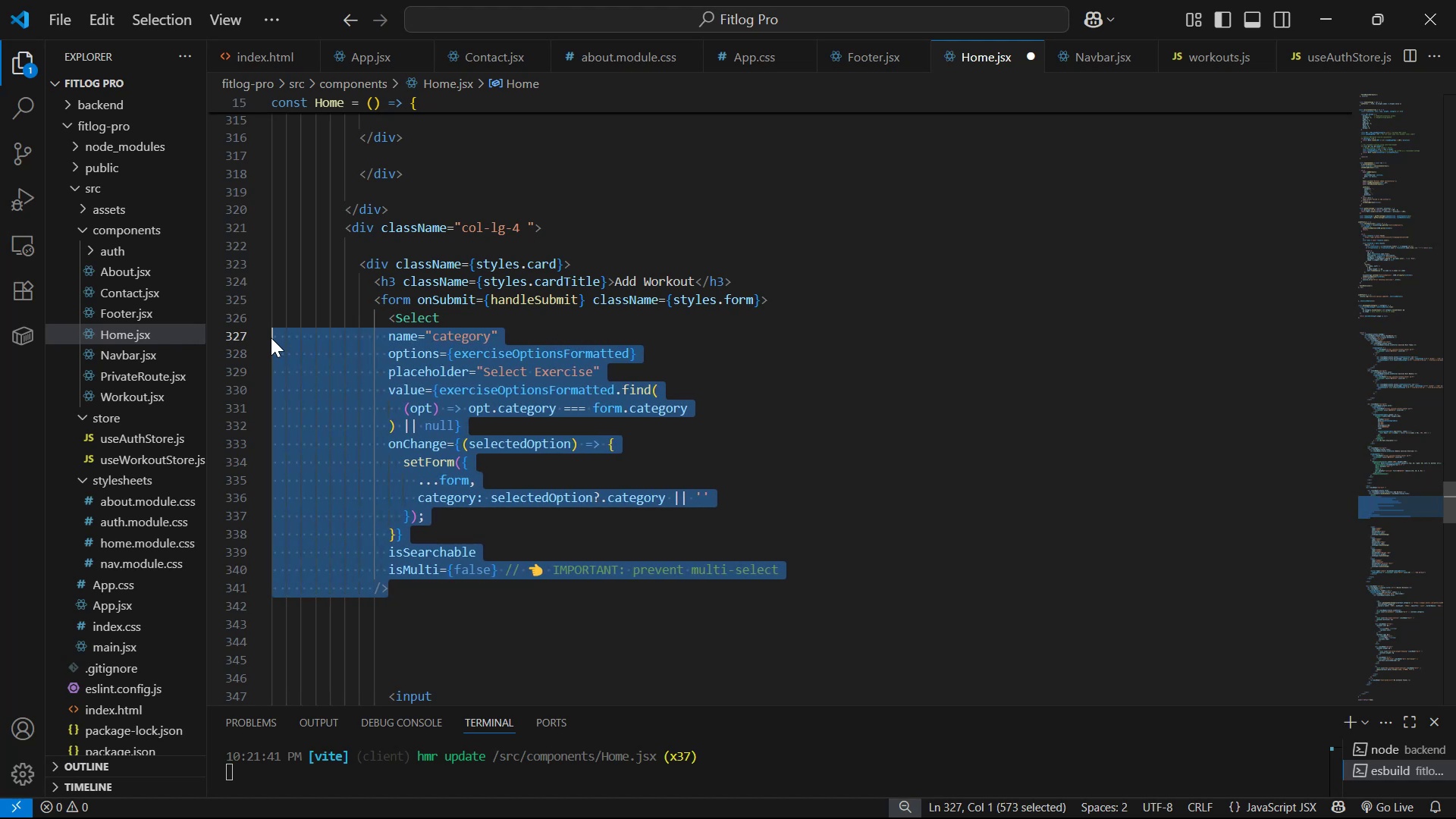 
key(Tab)
 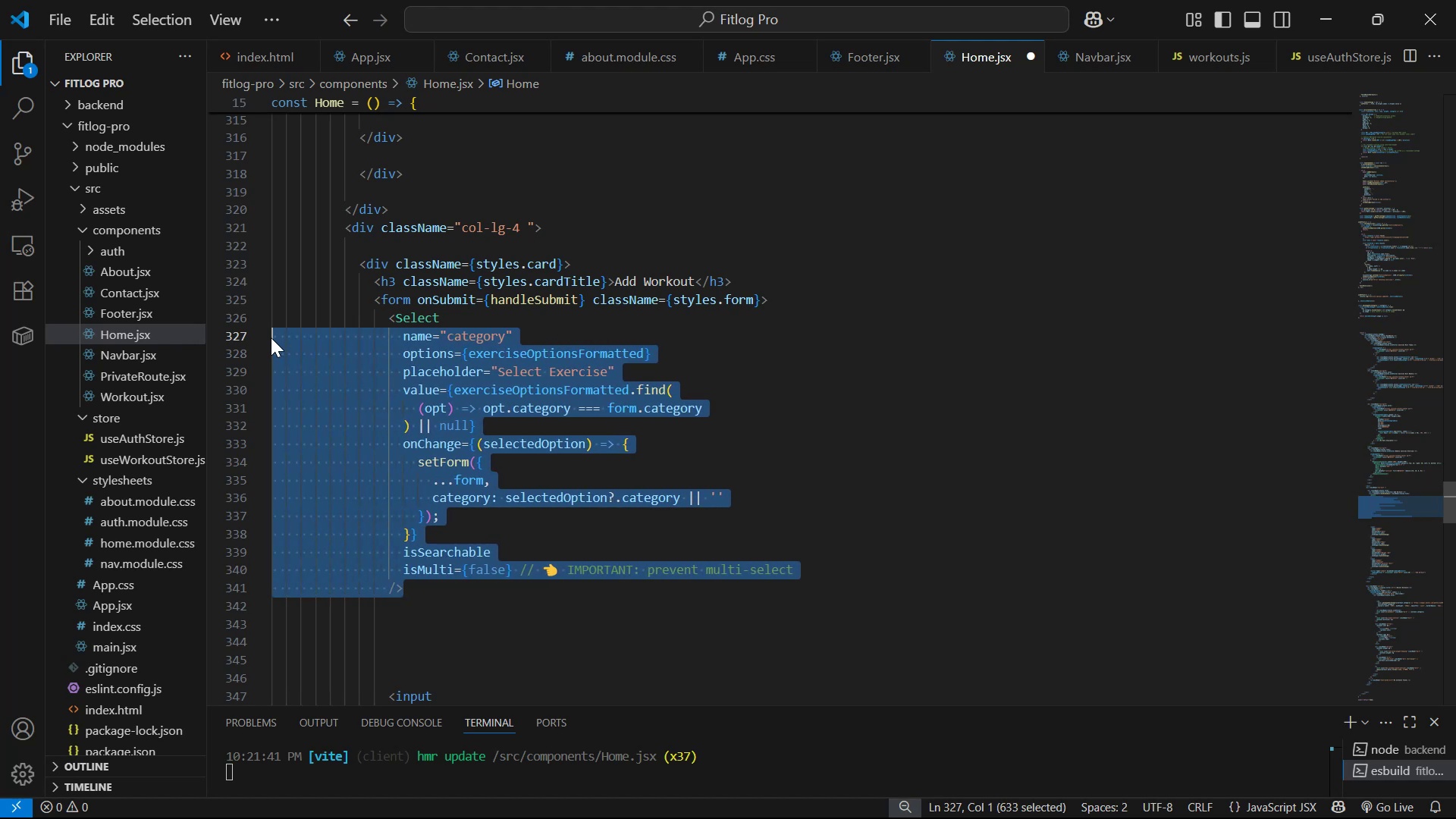 
key(Control+S)
 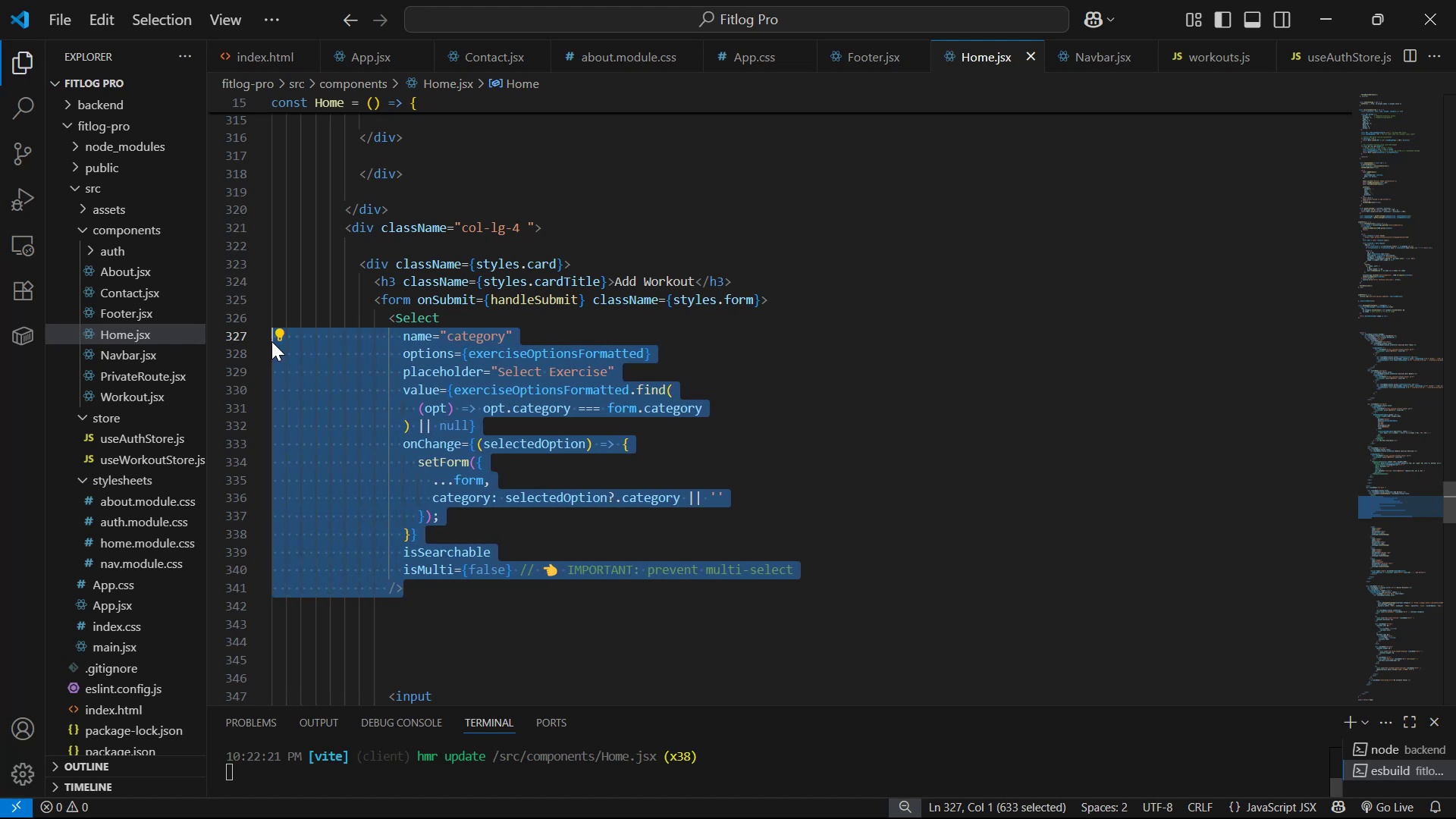 
key(Alt+AltLeft)
 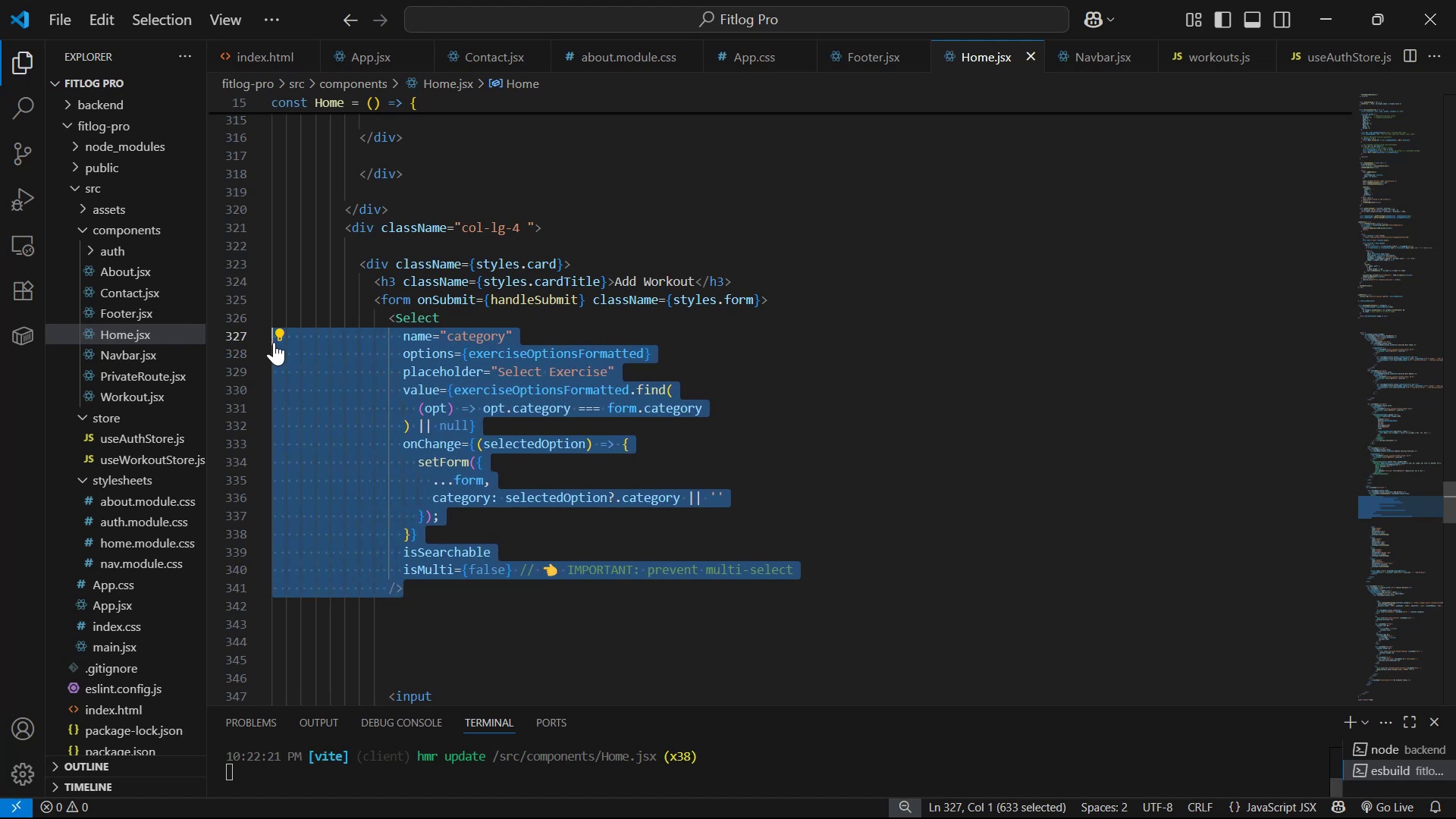 
key(Alt+Tab)
 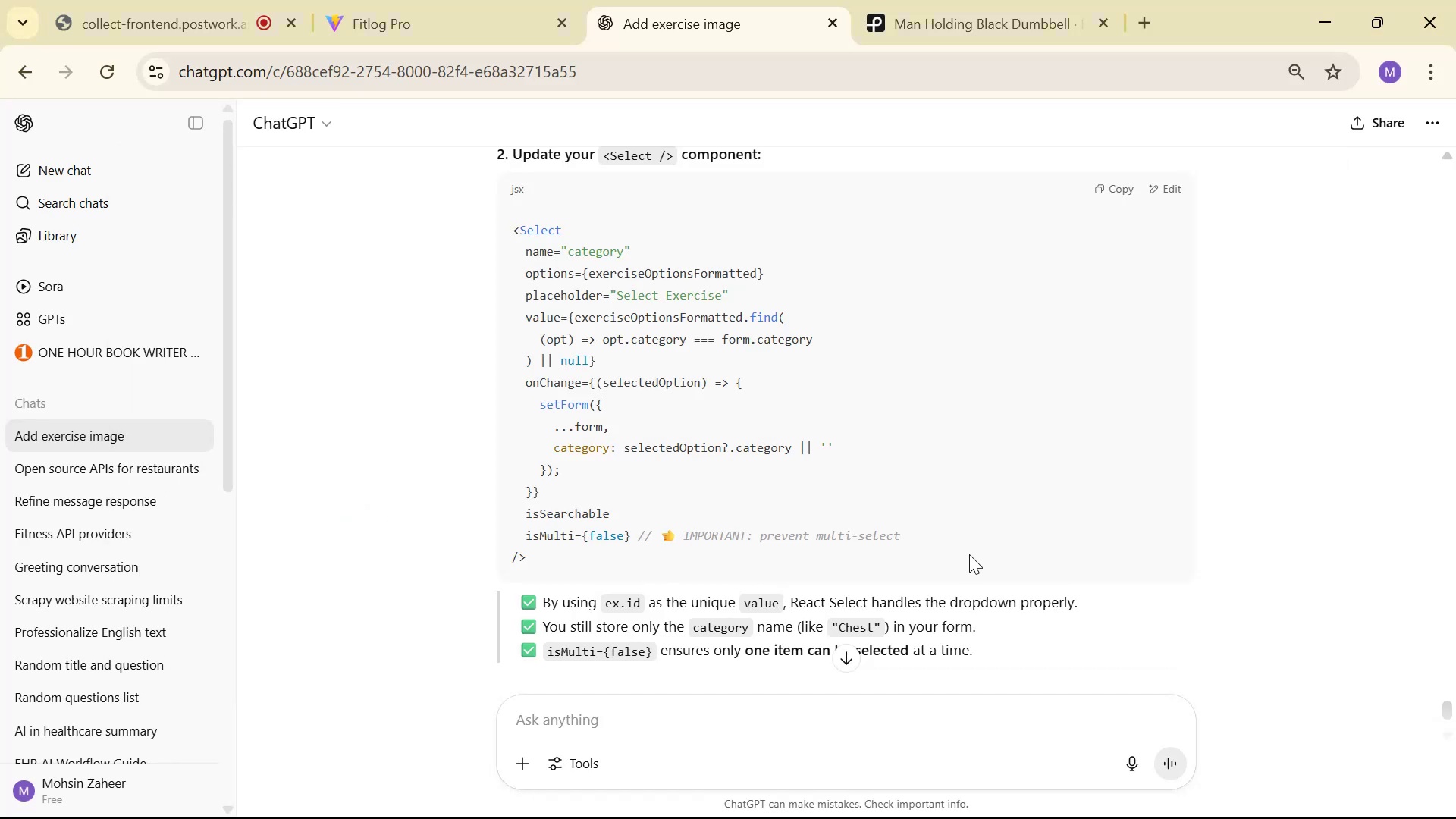 
scroll: coordinate [1056, 496], scroll_direction: down, amount: 4.0
 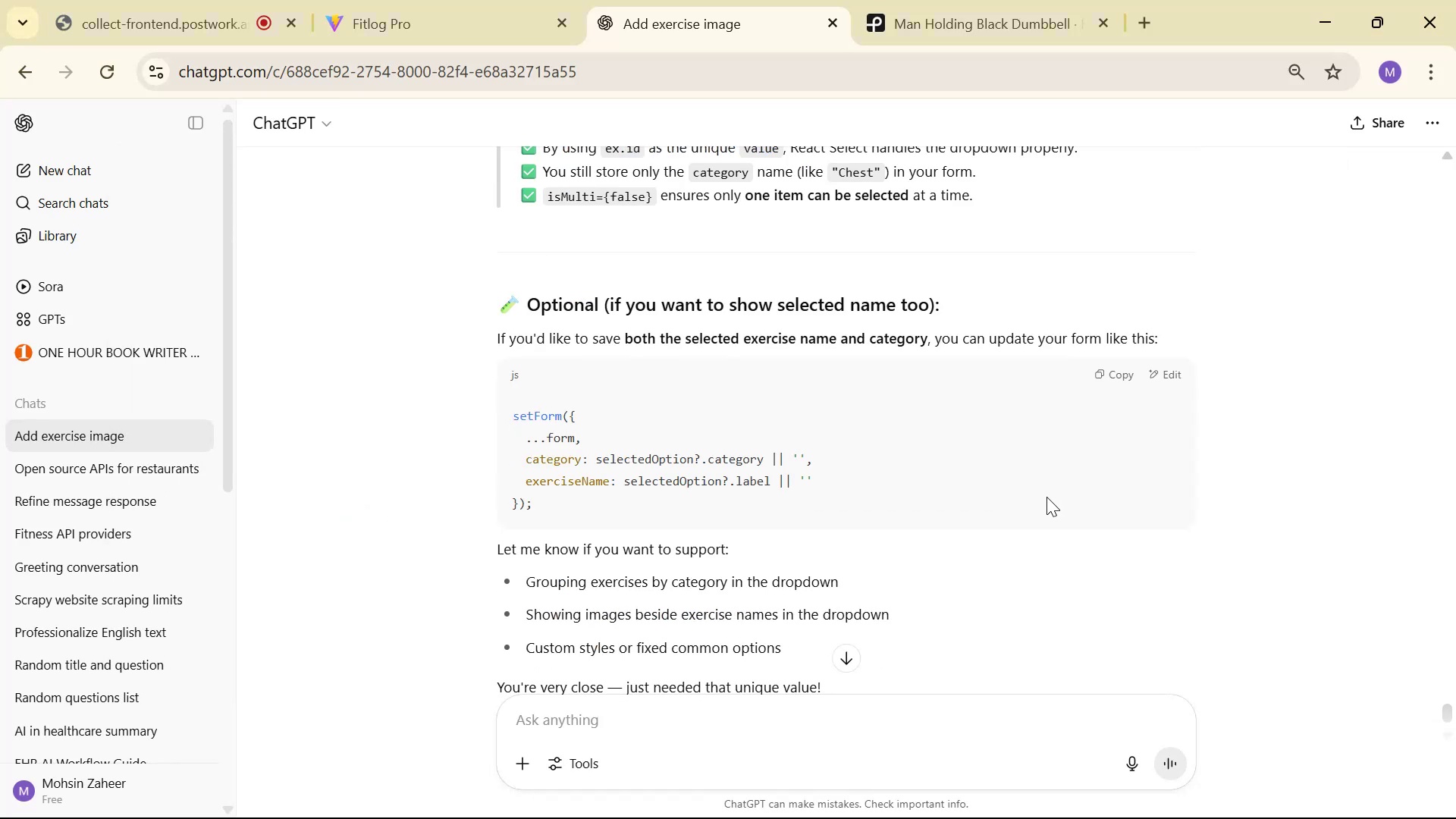 
key(Alt+AltLeft)
 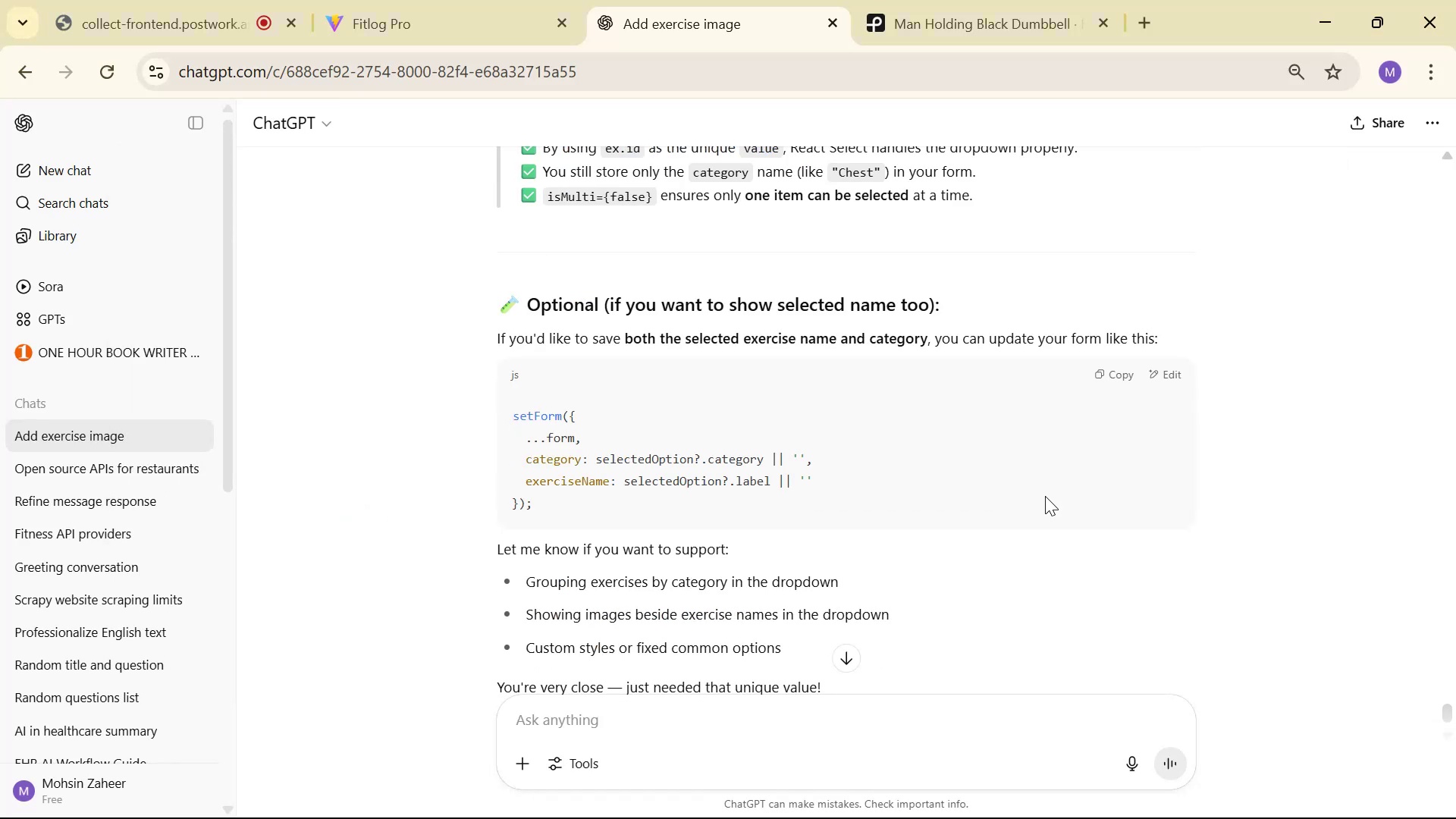 
key(Alt+Tab)
 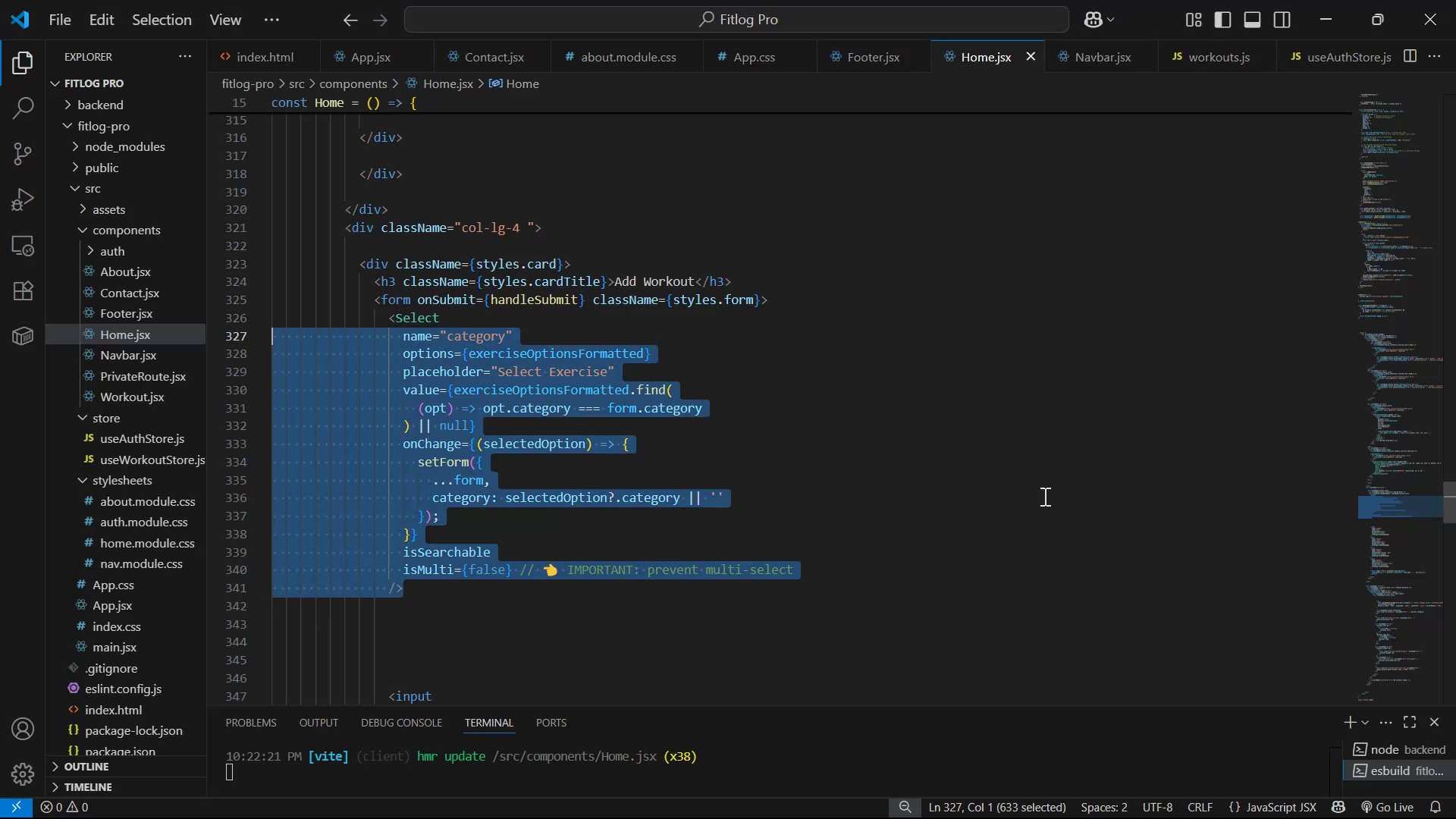 
left_click([1039, 495])
 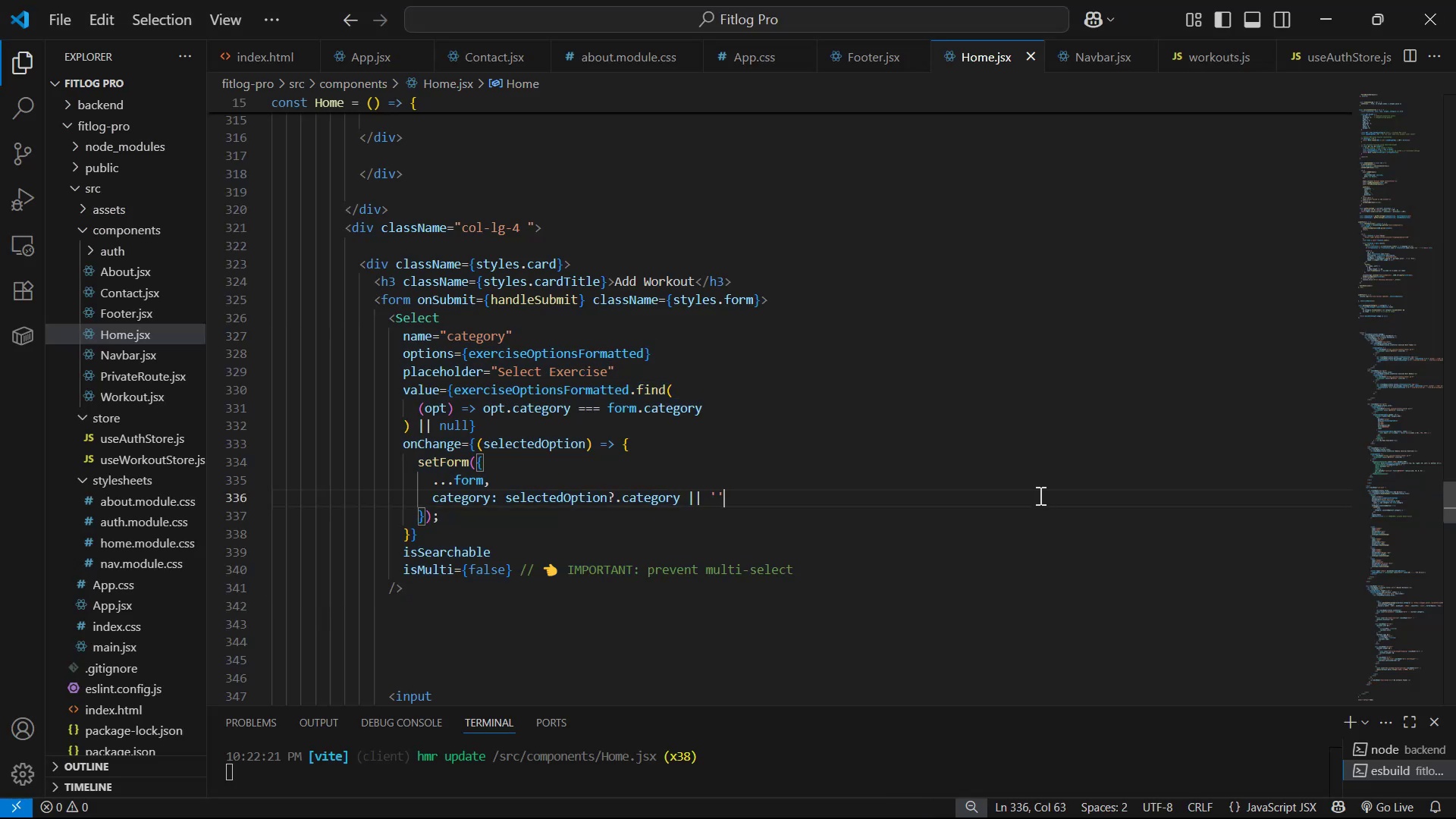 
key(Control+S)
 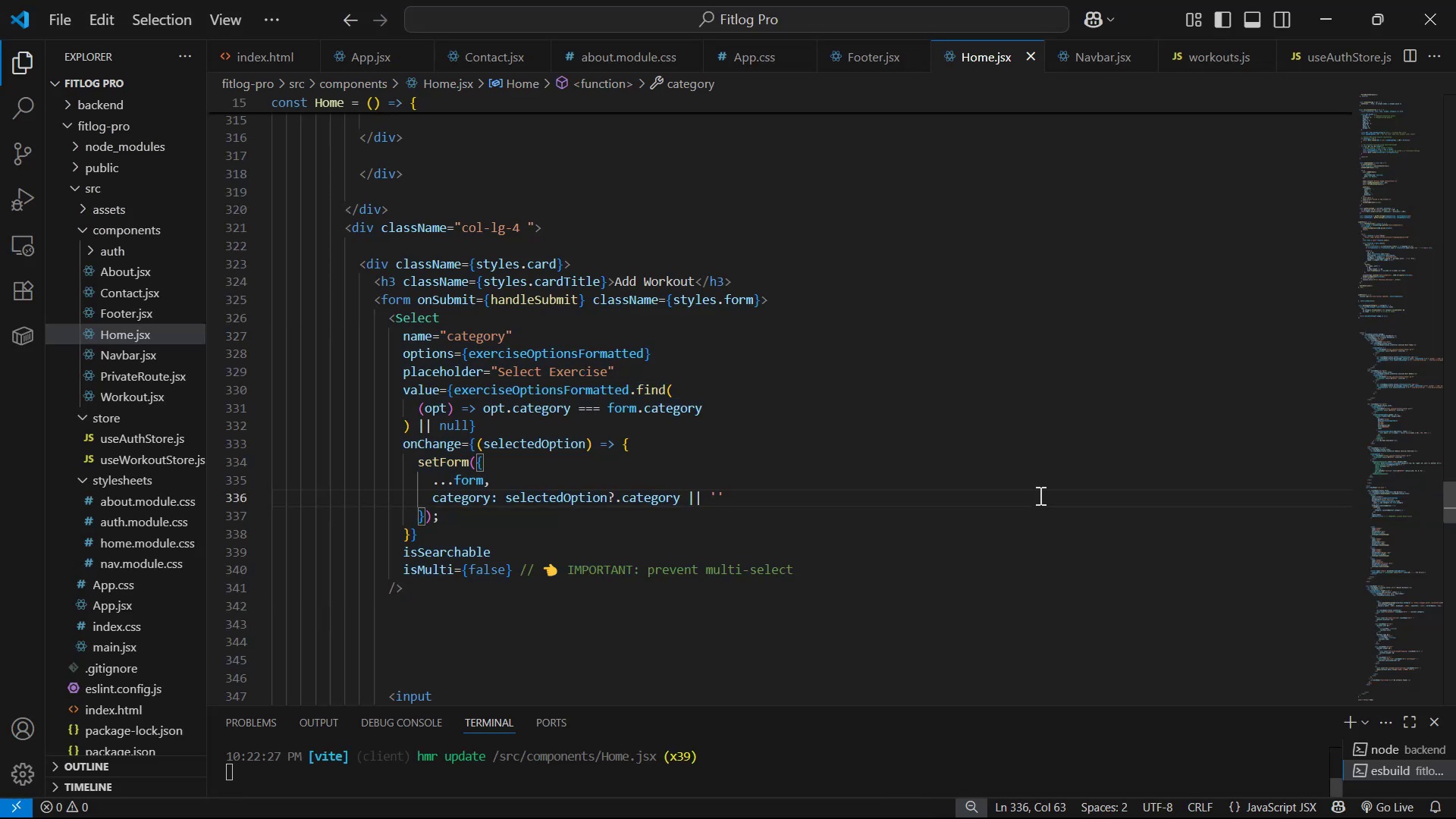 
key(Alt+Tab)
 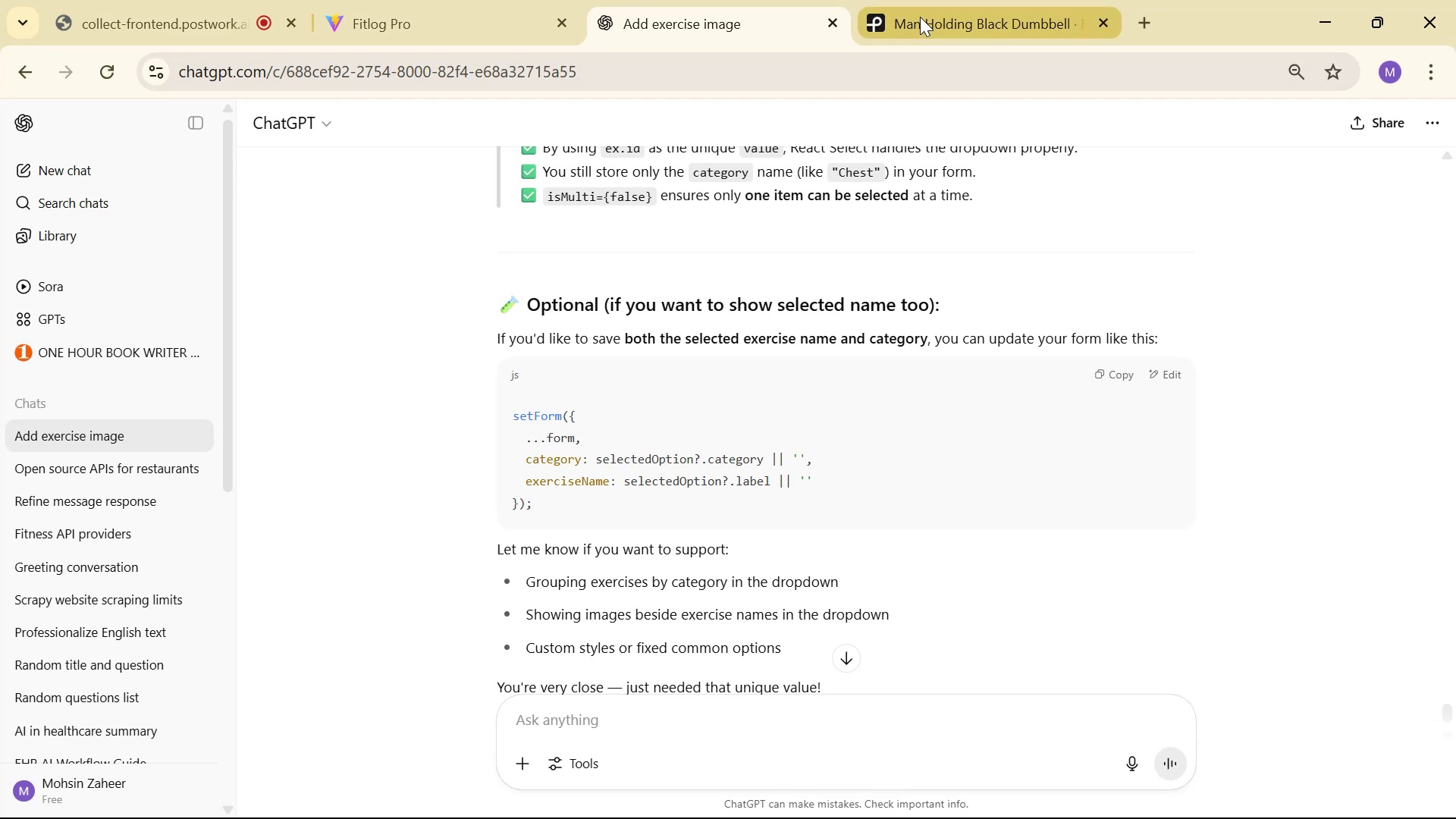 
left_click([440, 0])
 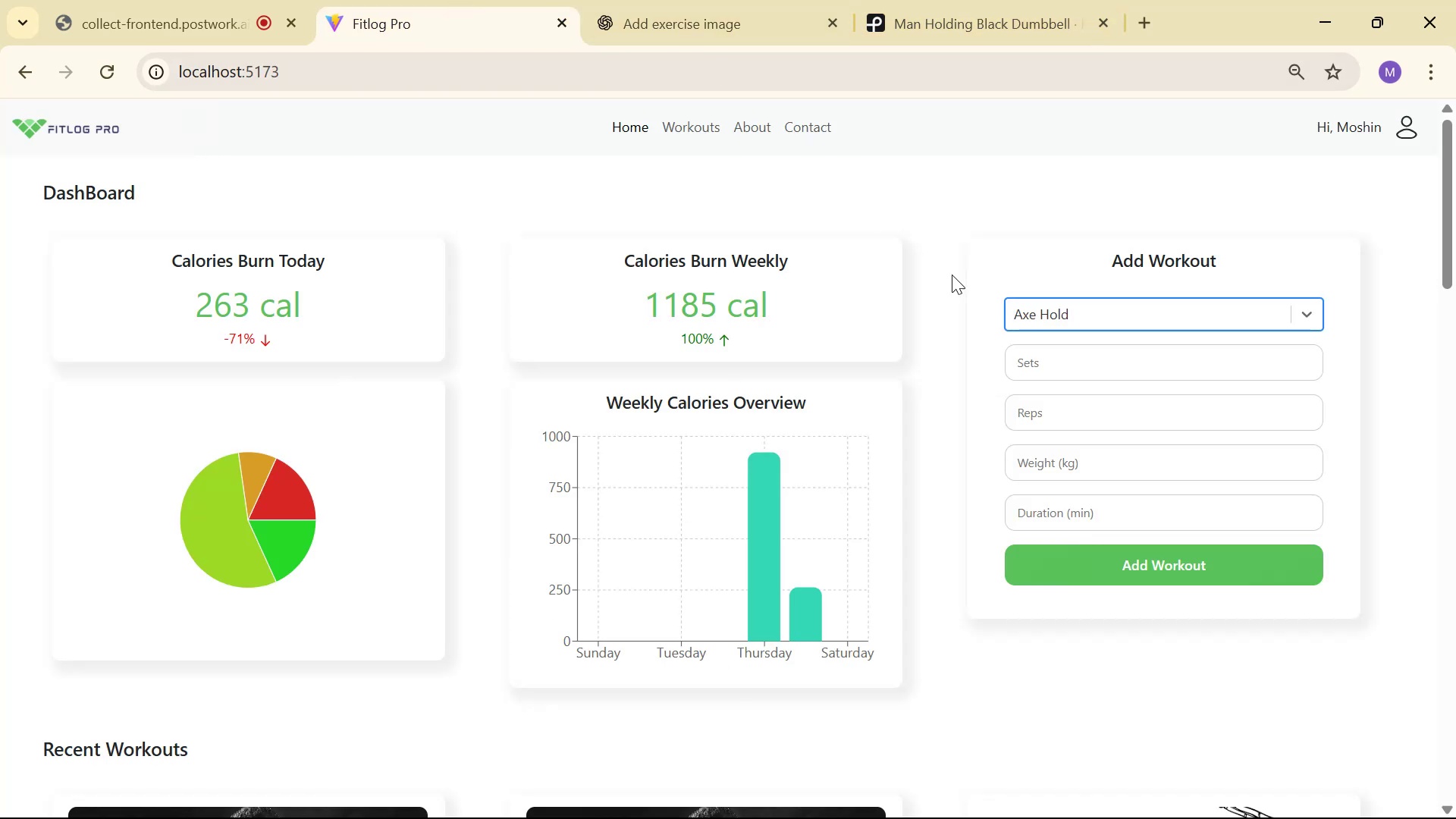 
key(Control+Shift+ShiftLeft)
 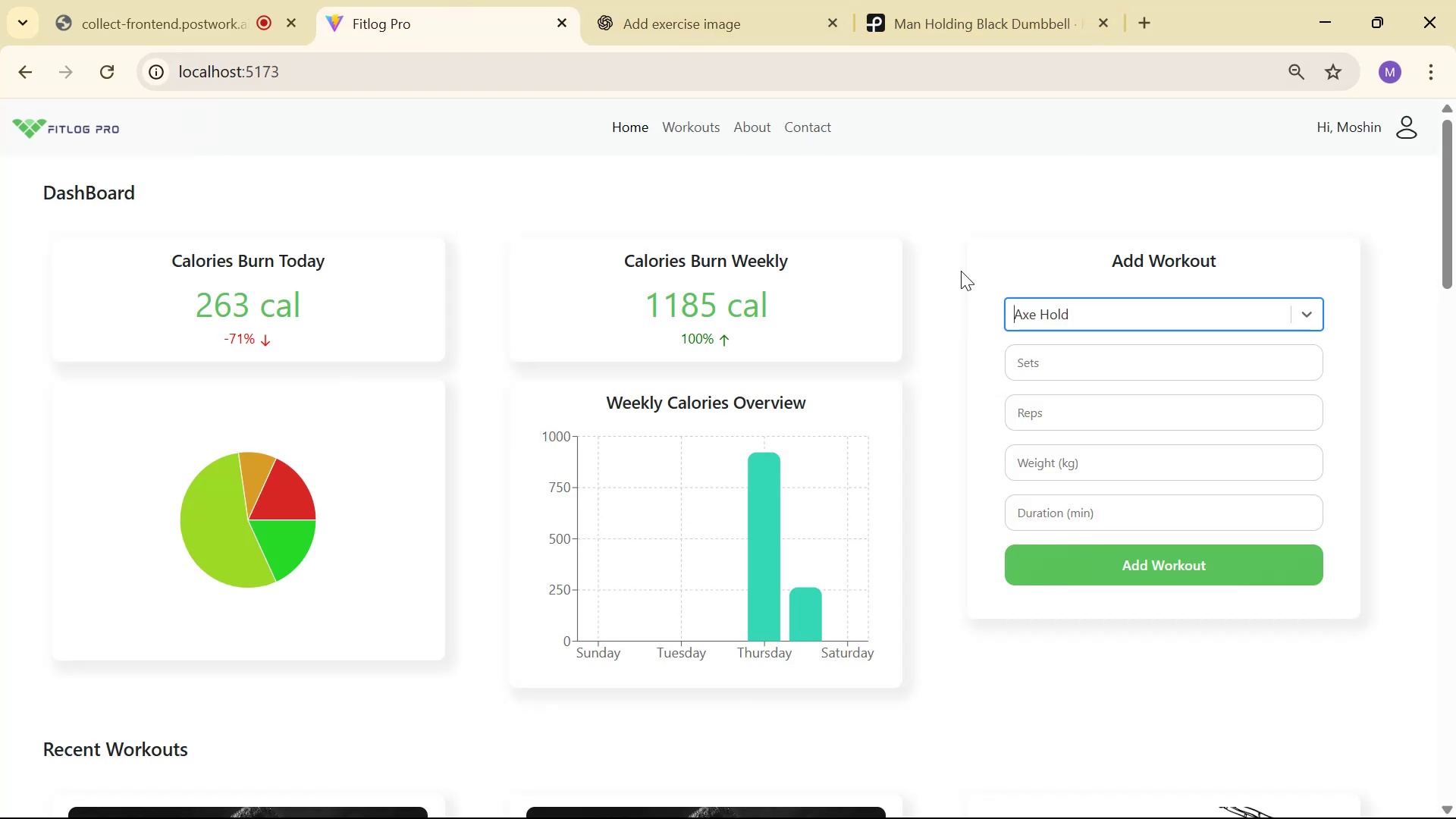 
key(Control+Shift+R)
 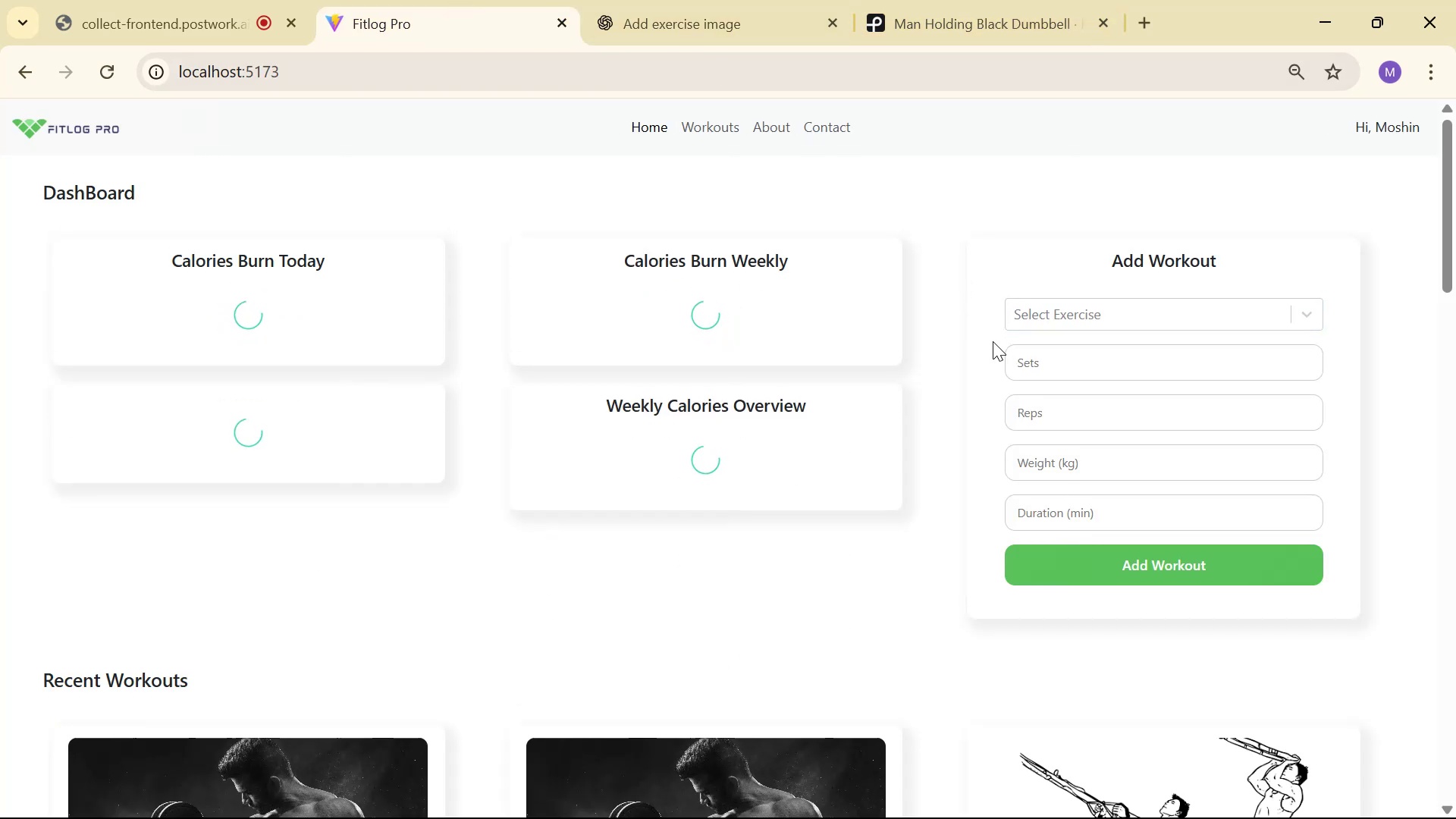 
left_click([1091, 311])
 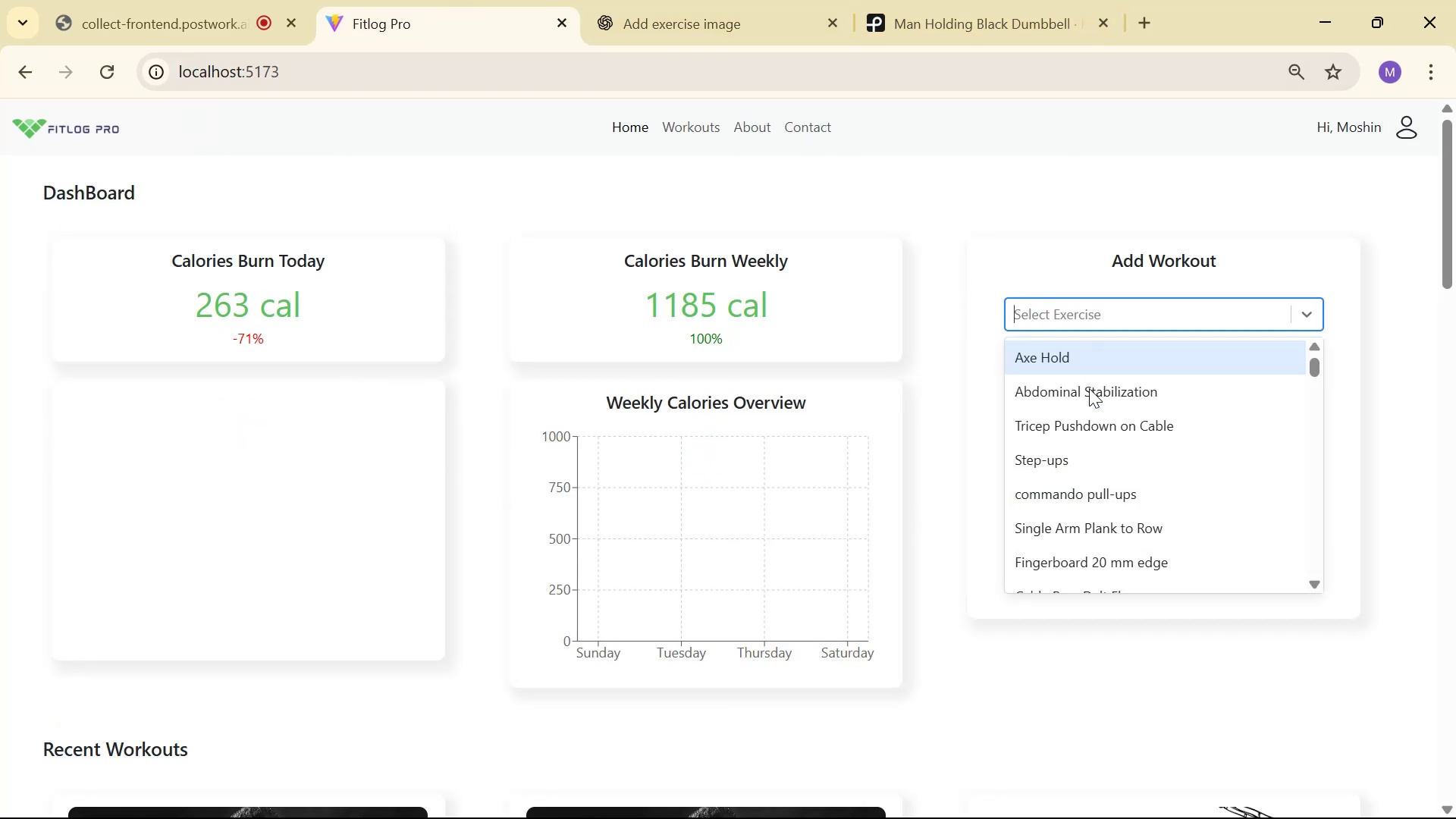 
scroll: coordinate [1112, 445], scroll_direction: down, amount: 2.0
 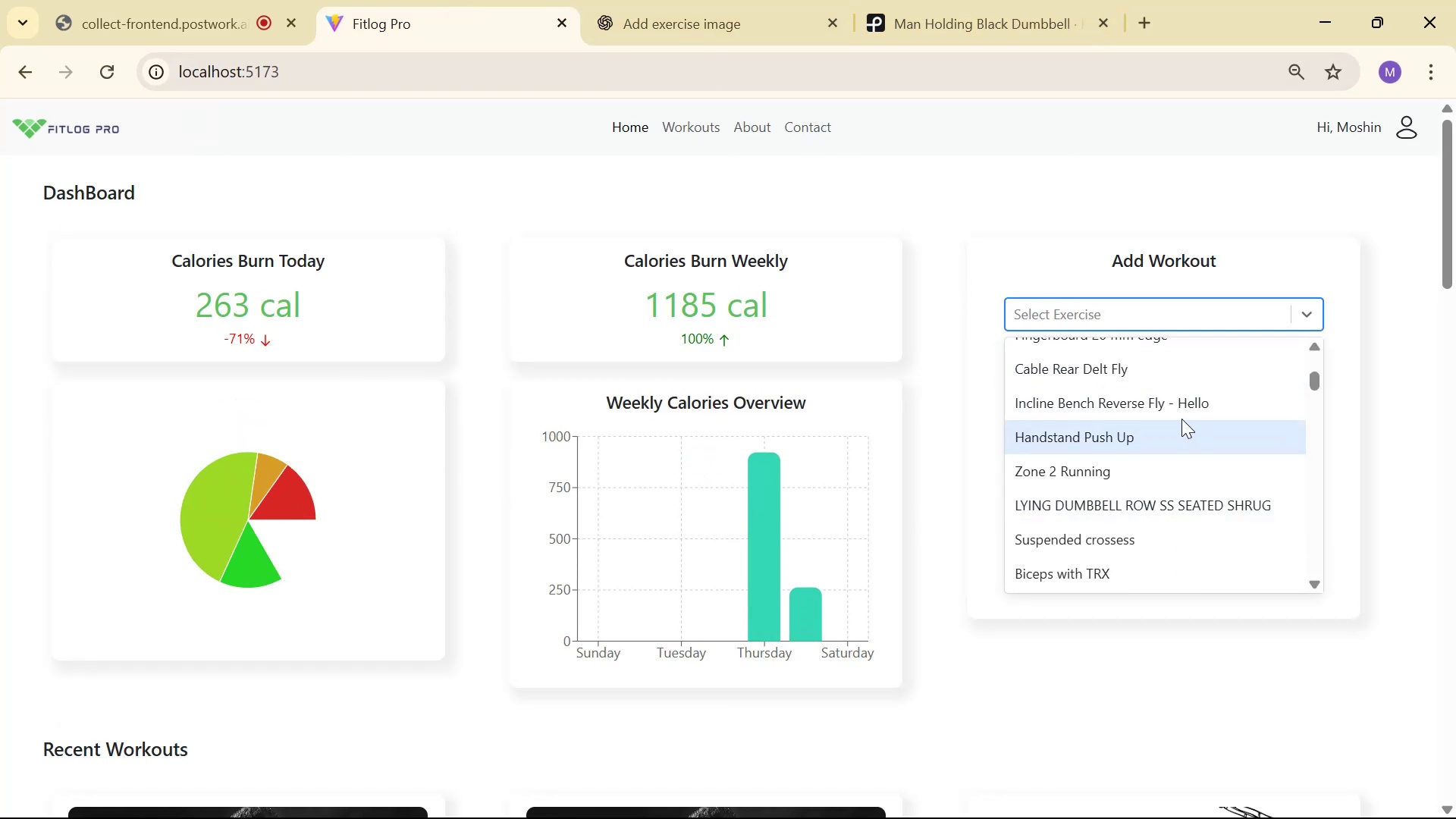 
type(r)
key(Backspace)
type(tr)
 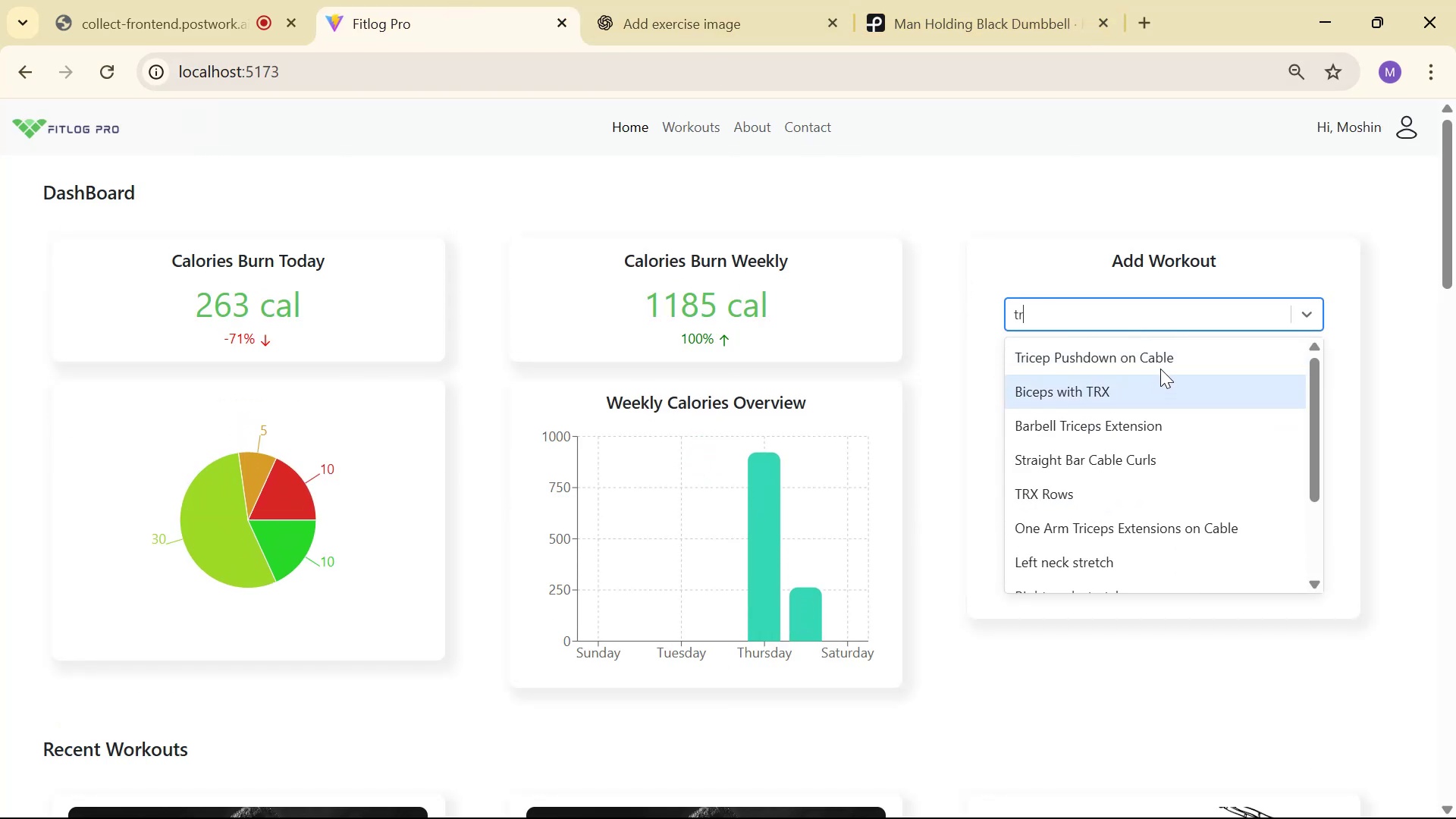 
left_click([1161, 356])
 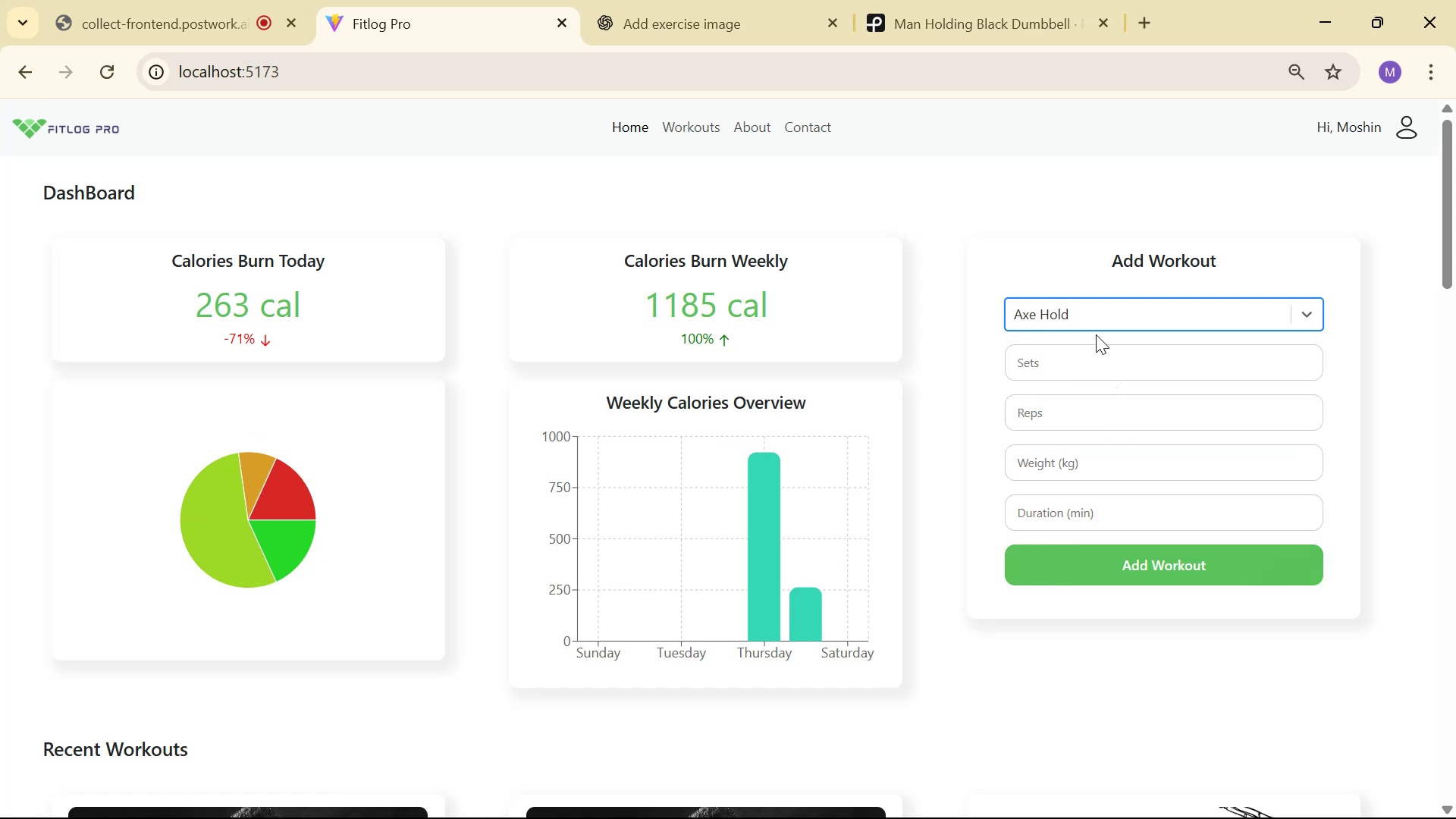 
key(Alt+AltLeft)
 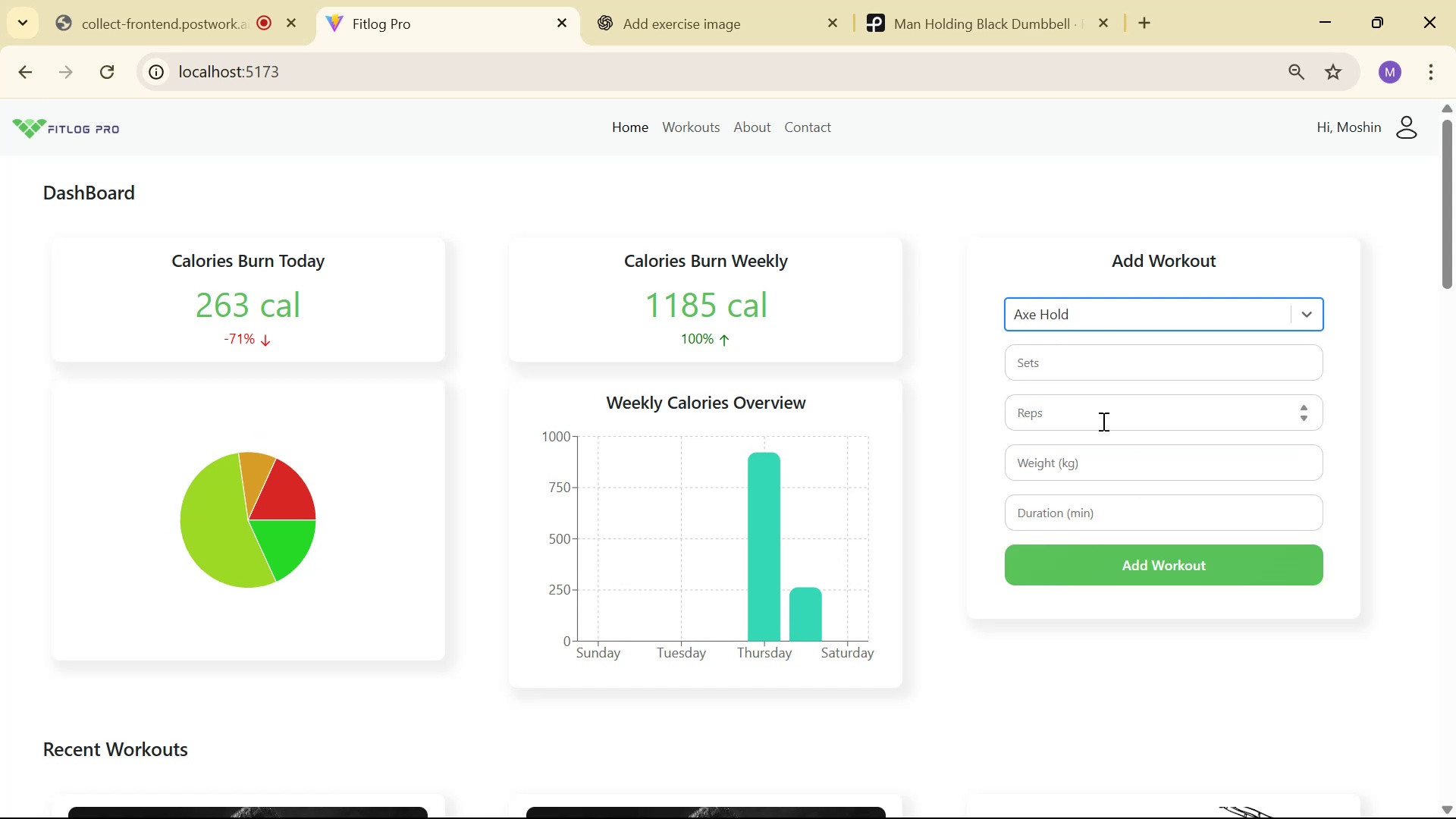 
key(Alt+Tab)
 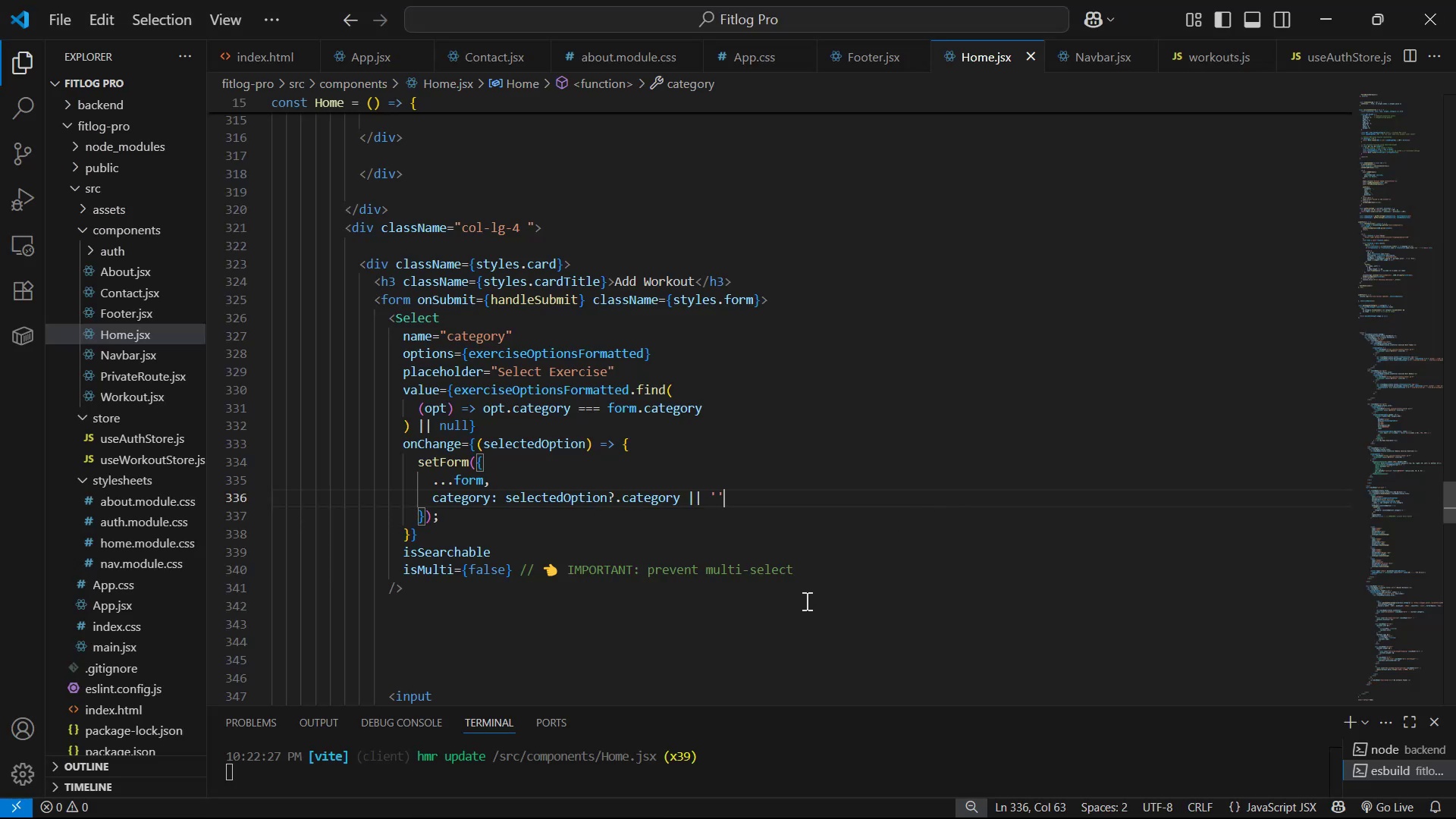 
key(Alt+AltLeft)
 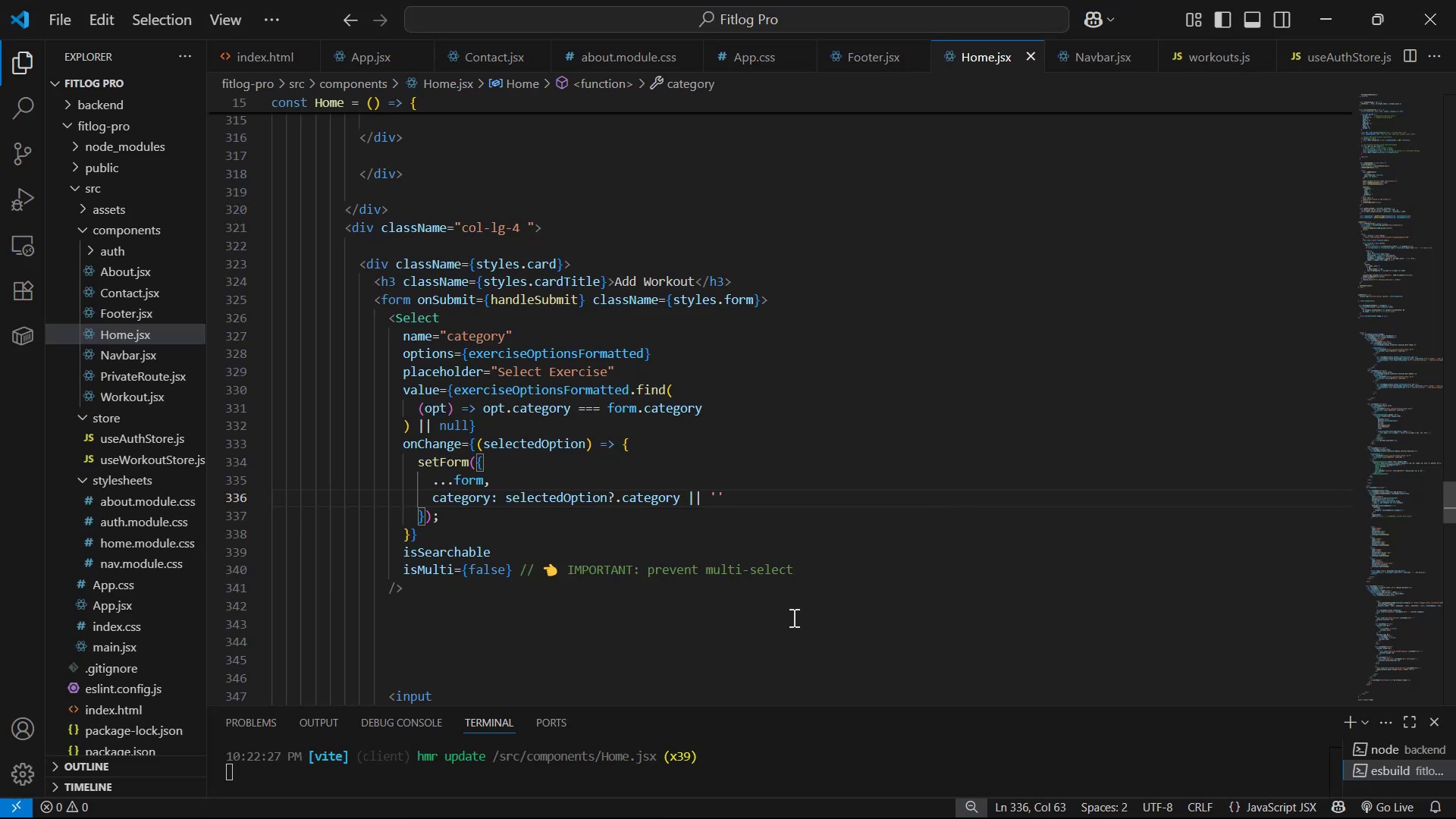 
key(Alt+Tab)
 